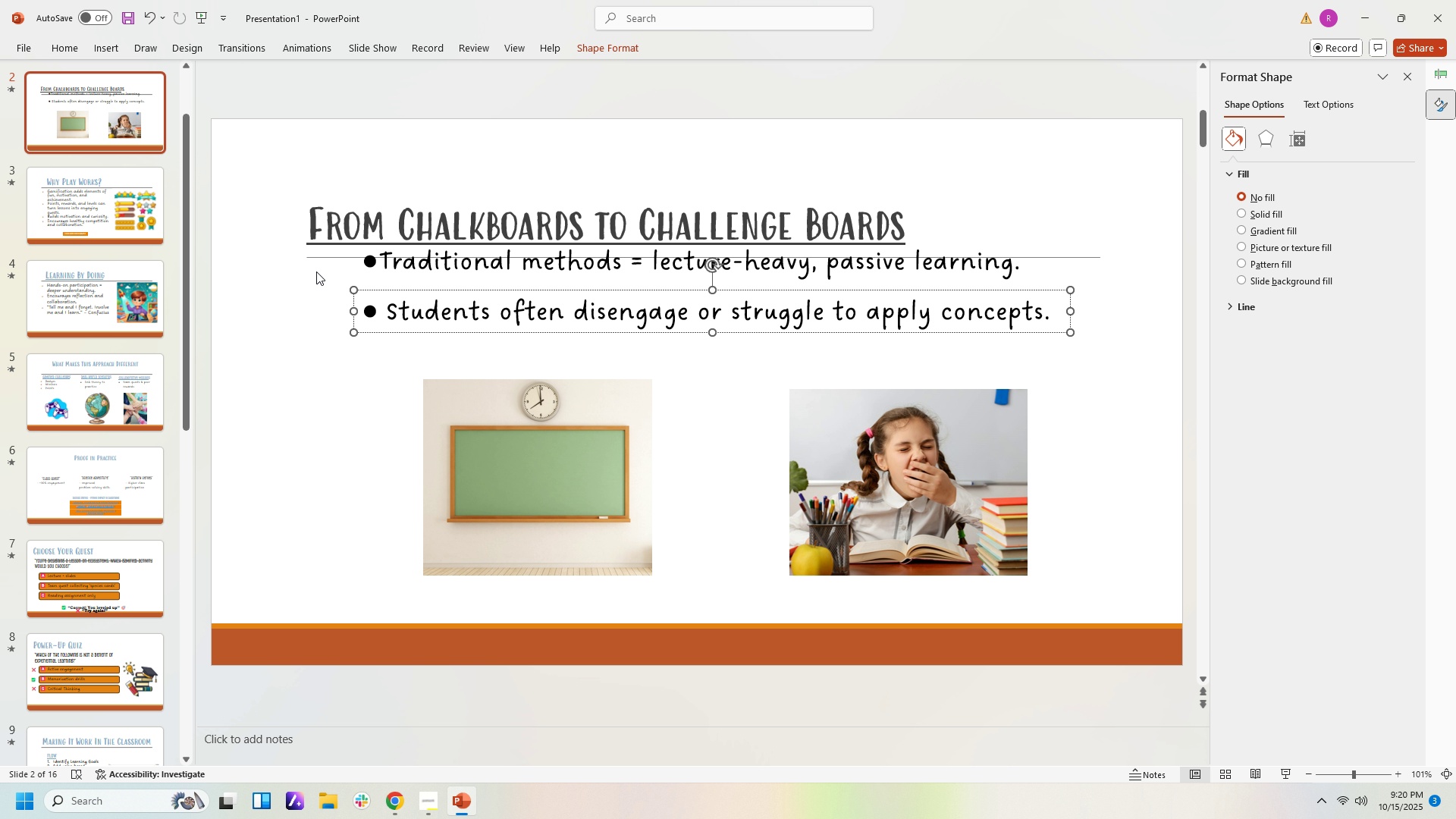 
left_click_drag(start_coordinate=[259, 240], to_coordinate=[1182, 375])
 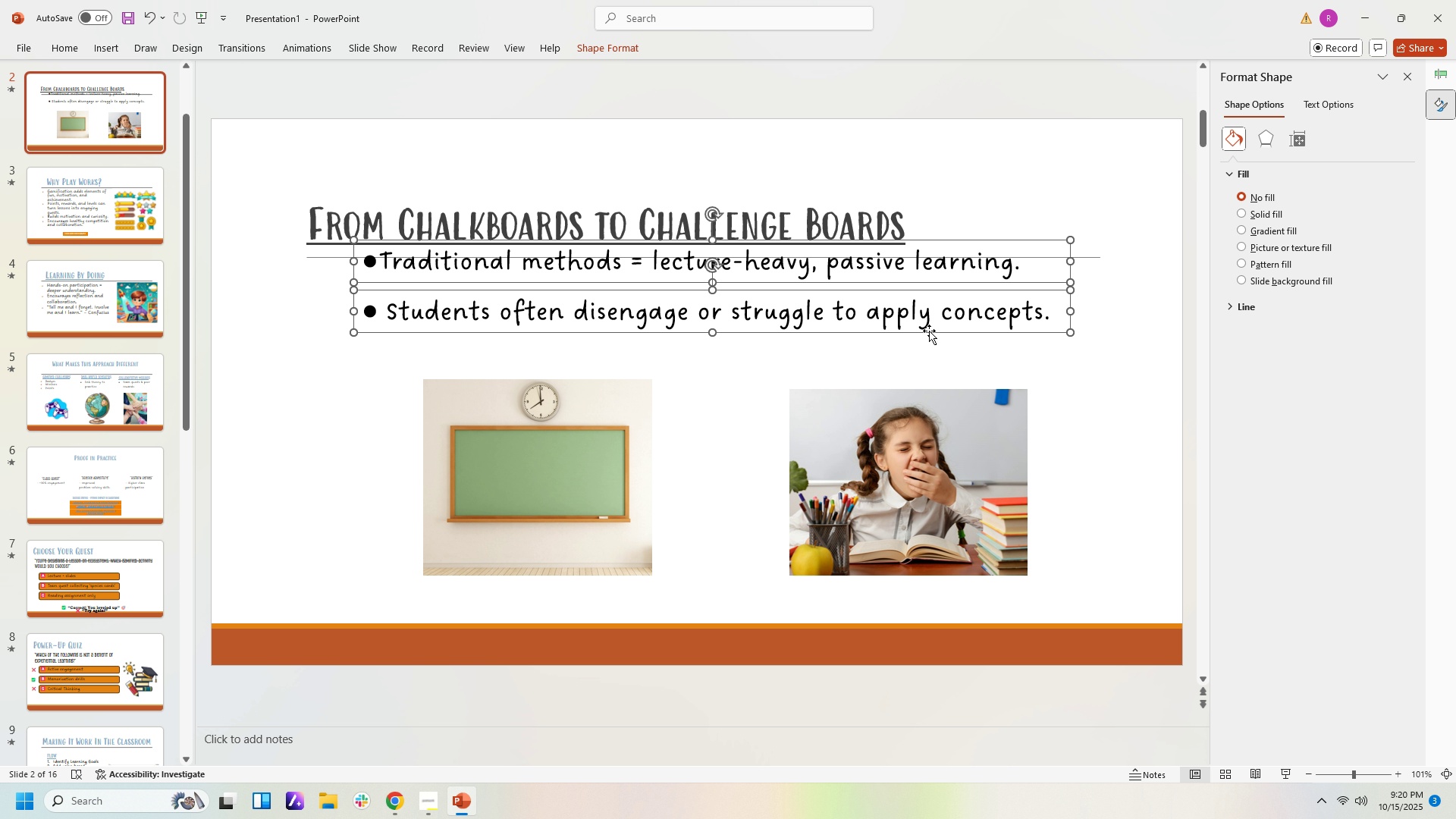 
left_click_drag(start_coordinate=[929, 331], to_coordinate=[929, 354])
 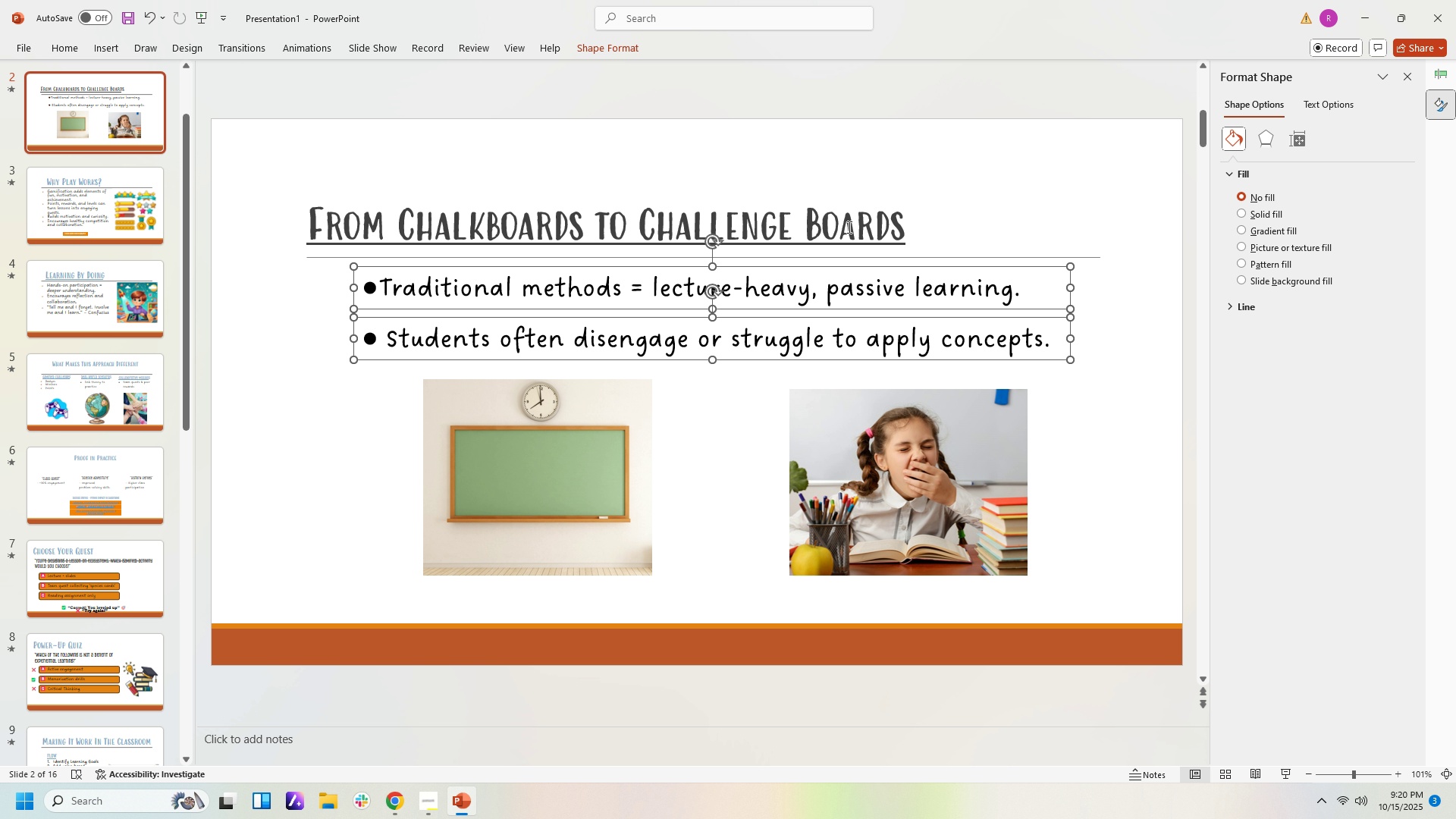 
left_click([848, 227])
 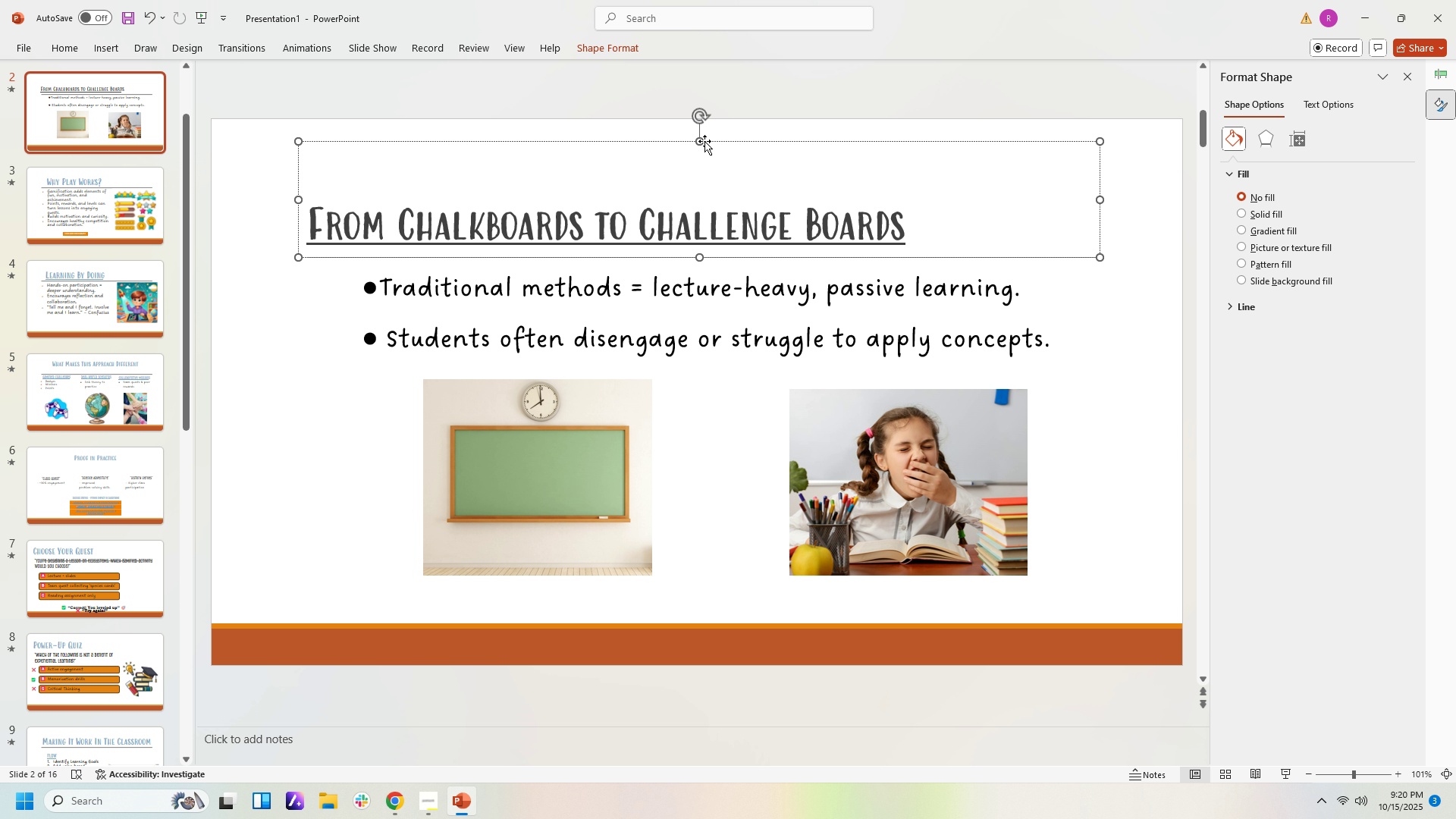 
left_click_drag(start_coordinate=[704, 141], to_coordinate=[718, 149])
 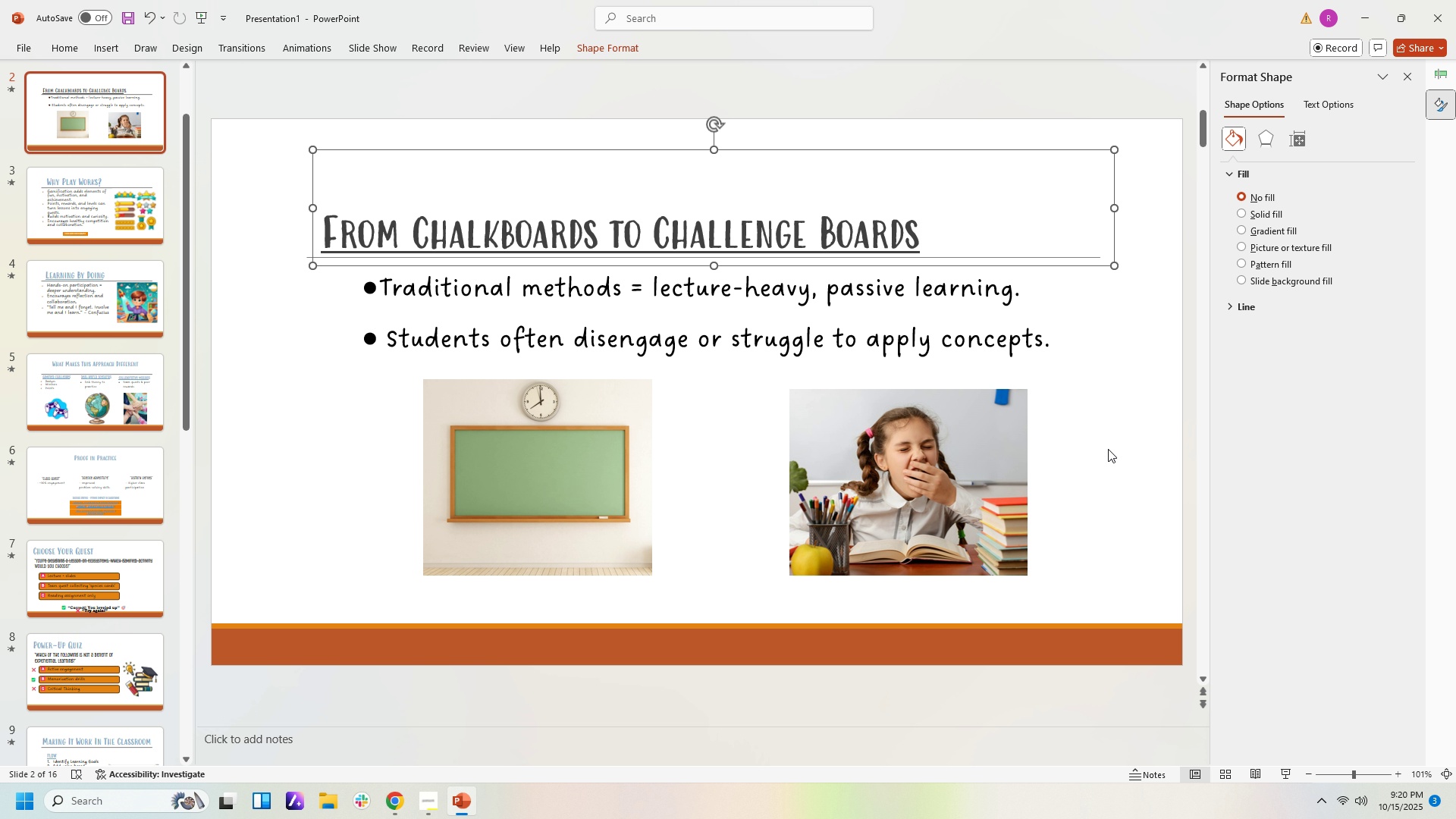 
left_click([1108, 449])
 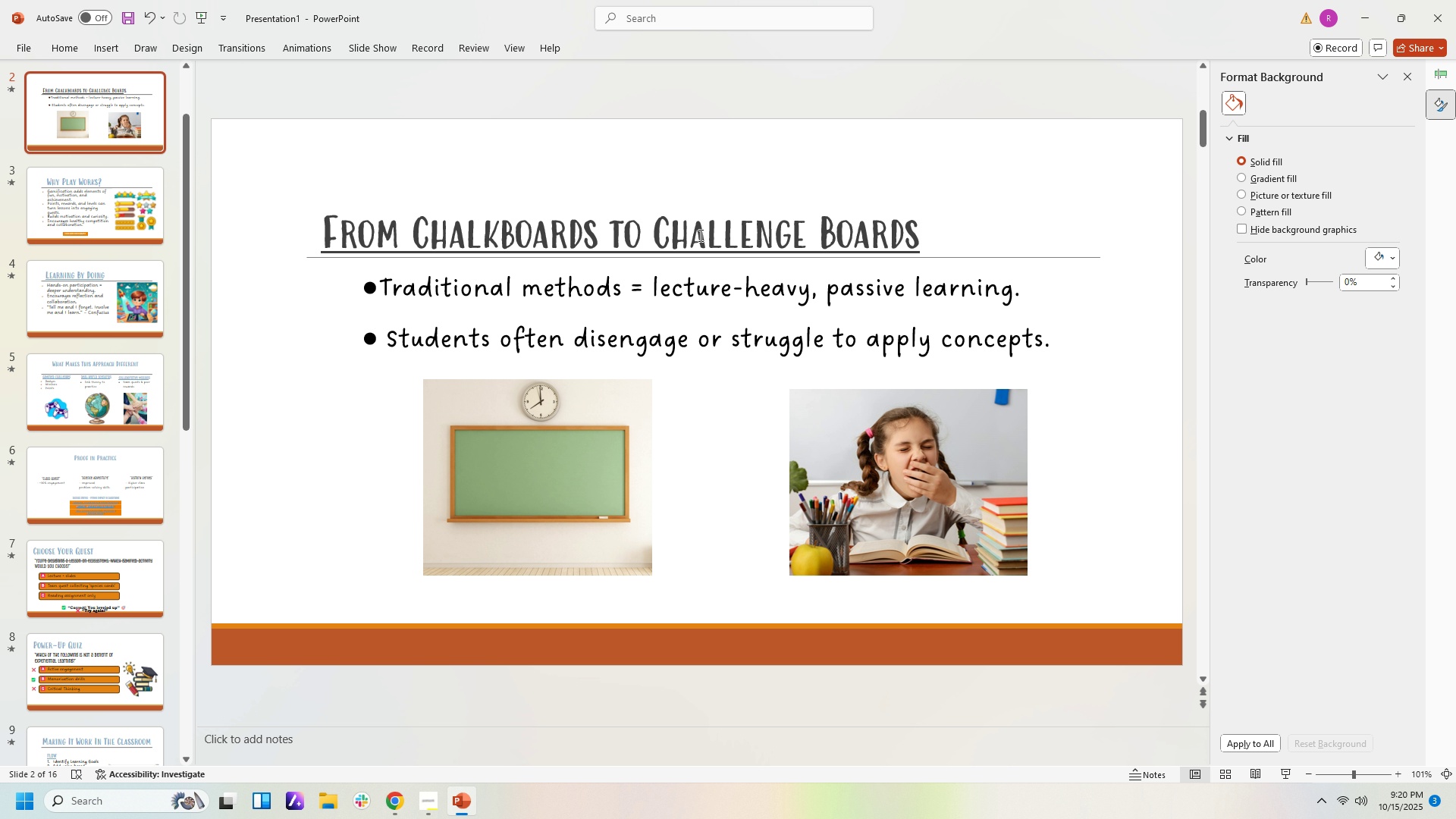 
left_click([699, 235])
 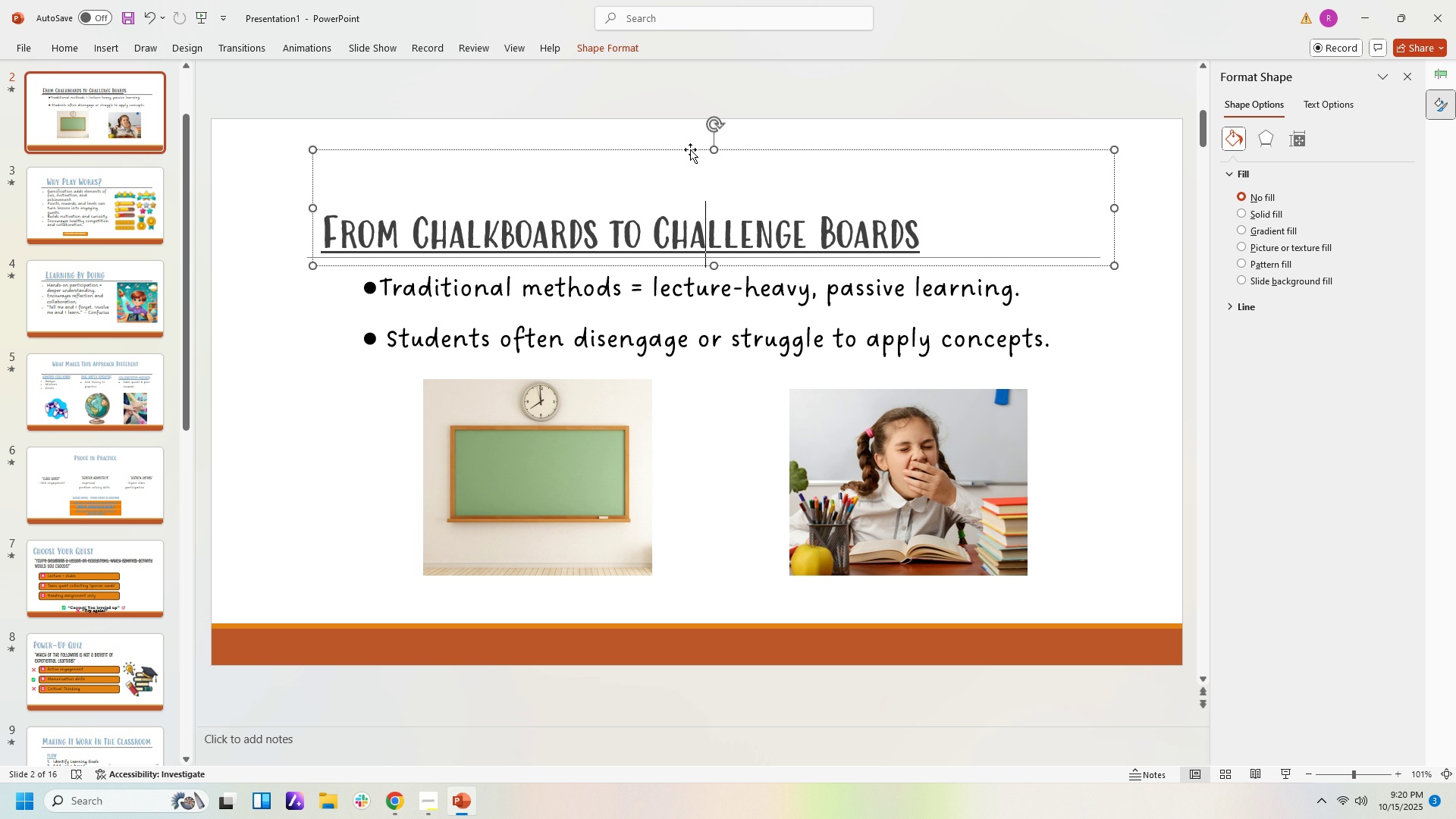 
left_click_drag(start_coordinate=[689, 148], to_coordinate=[689, 133])
 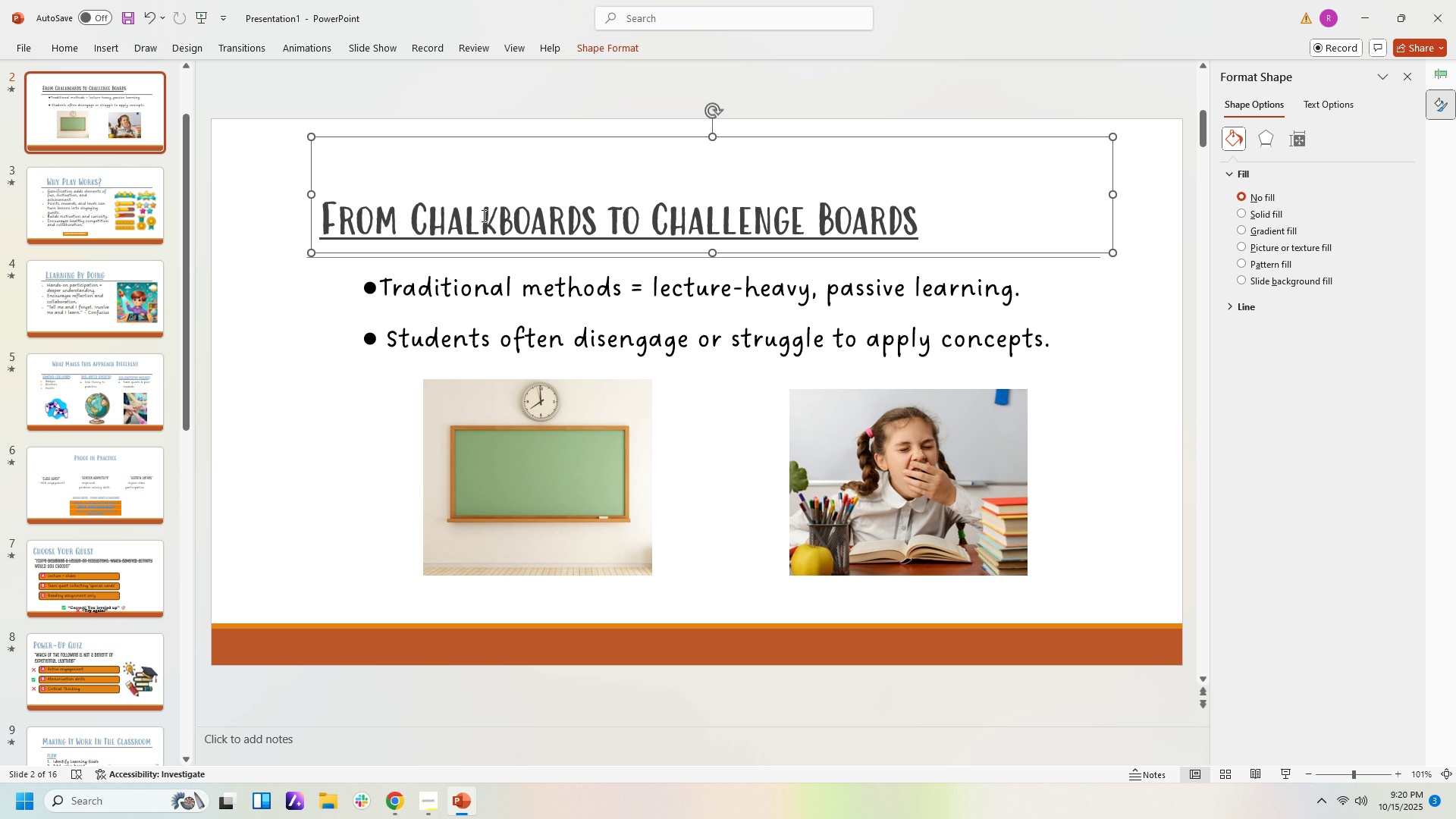 
left_click([482, 215])
 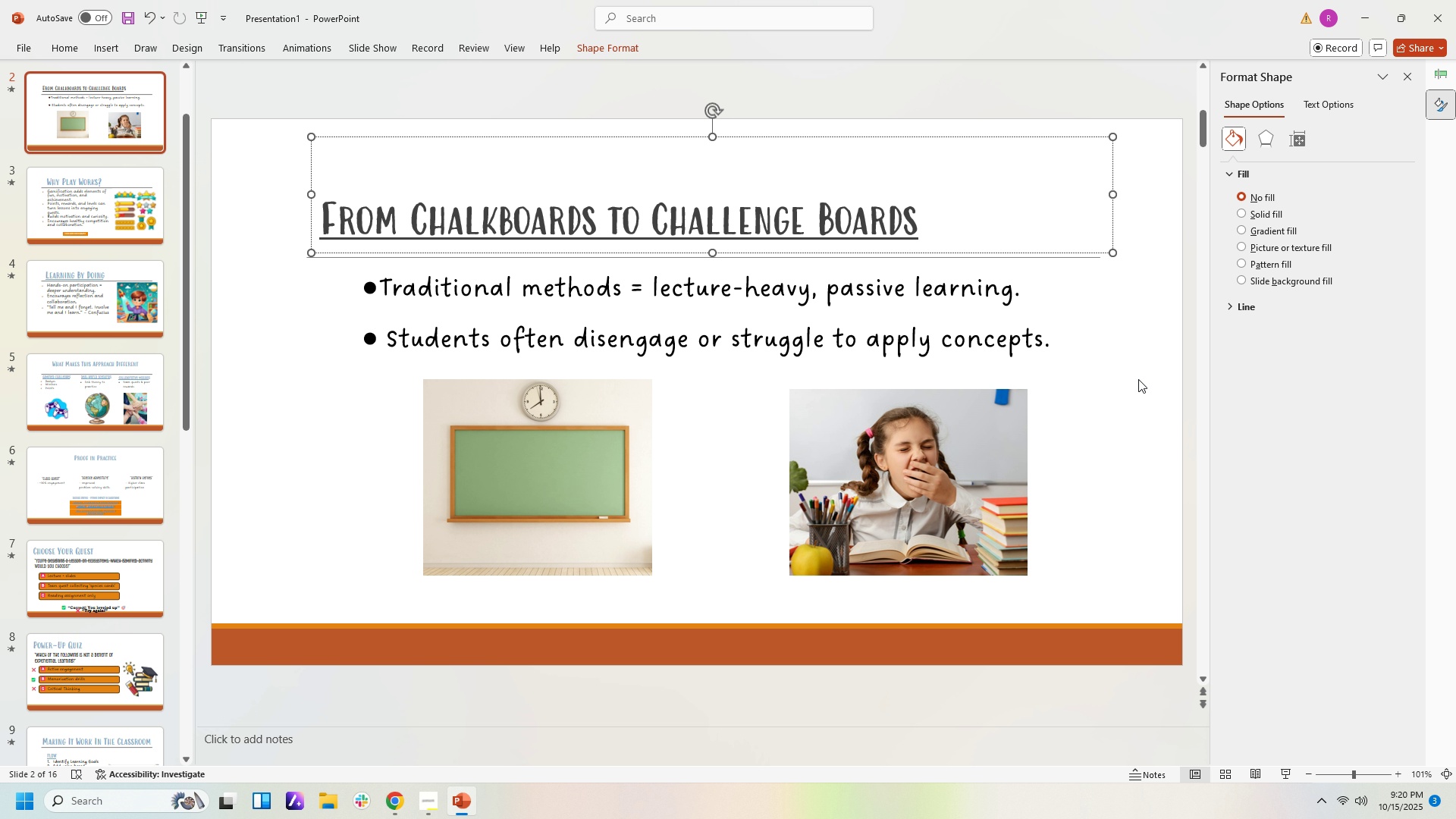 
left_click([1138, 381])
 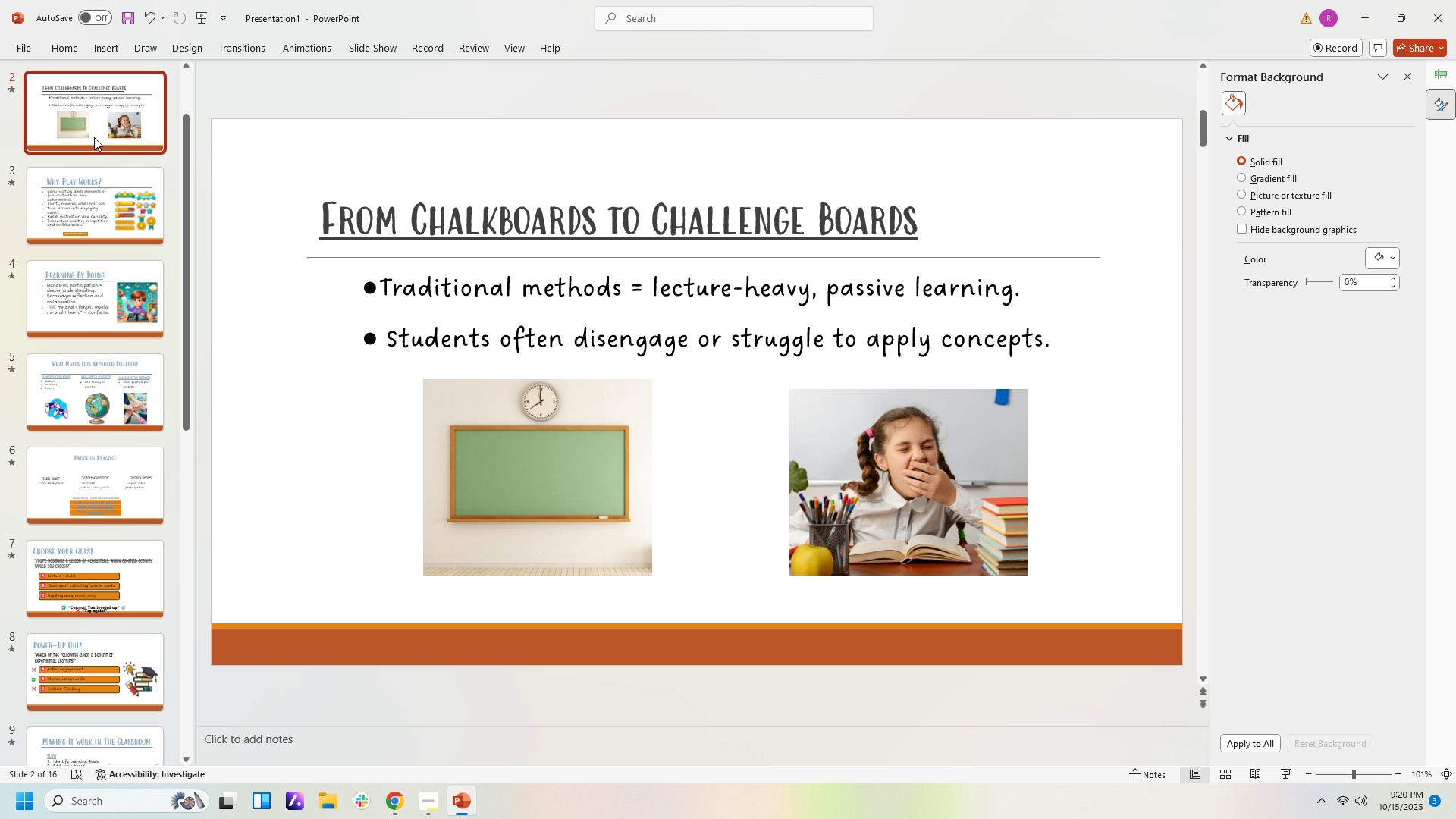 
left_click([87, 115])
 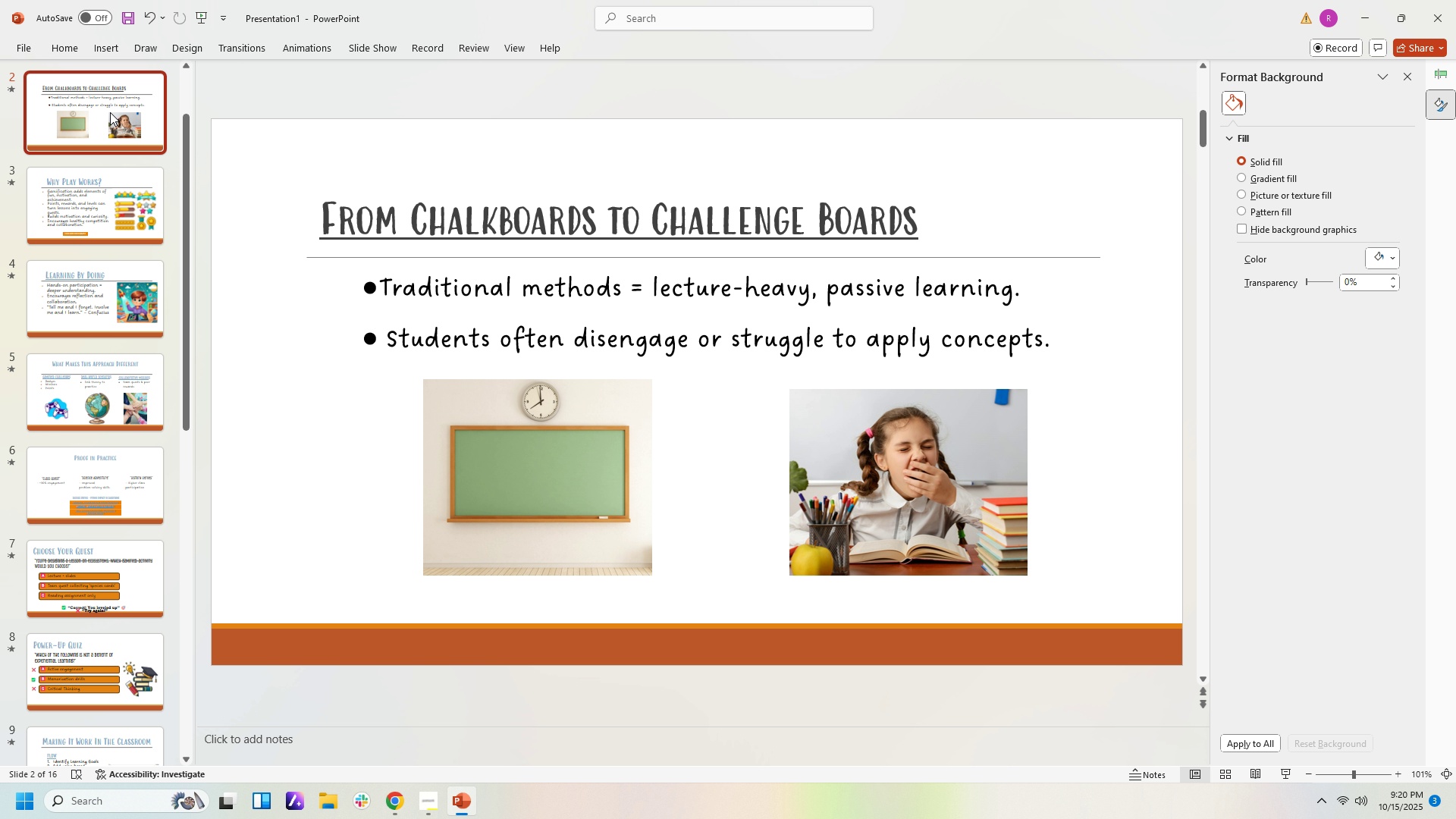 
scroll: coordinate [112, 112], scroll_direction: up, amount: 2.0
 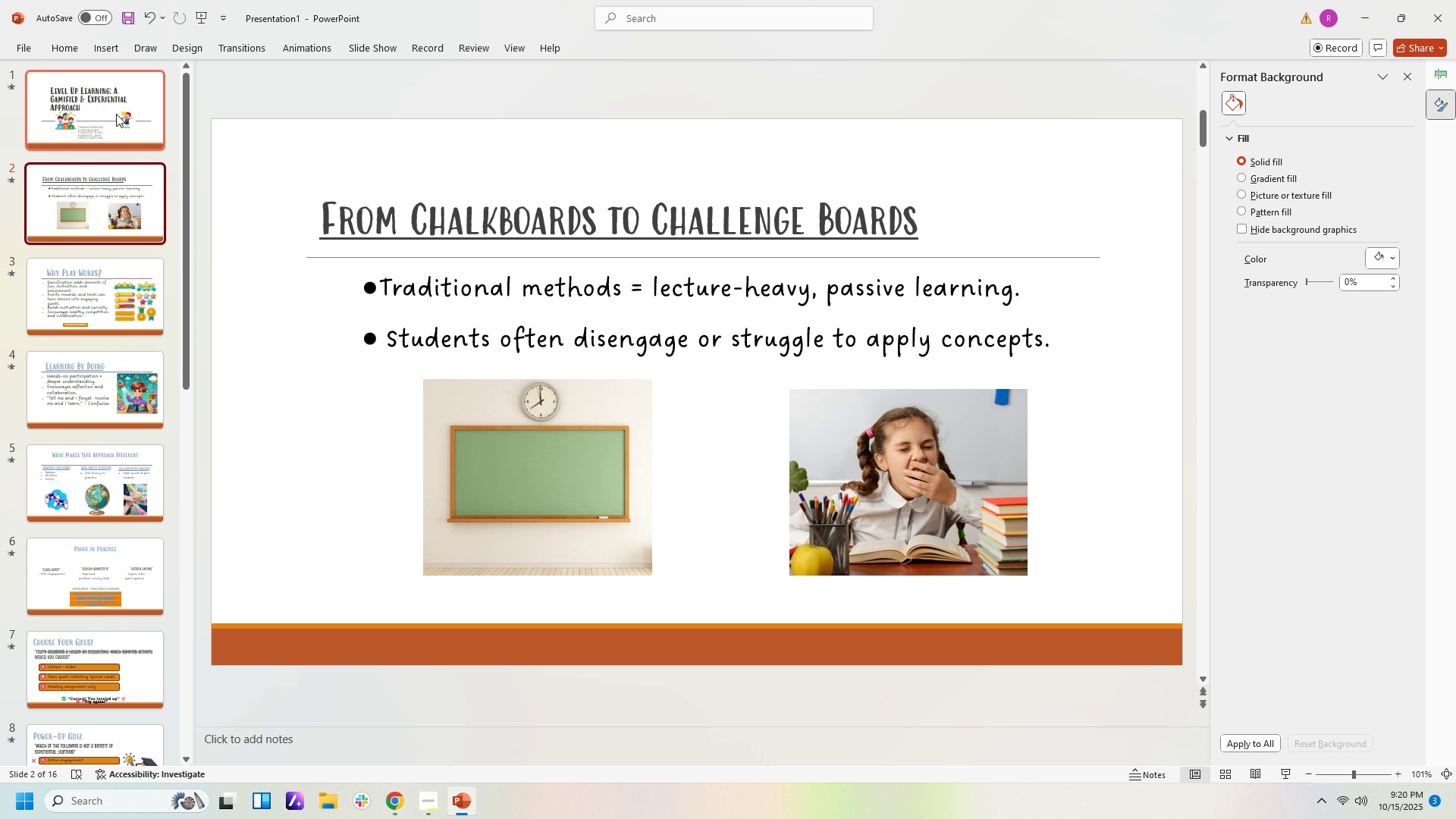 
left_click([116, 114])
 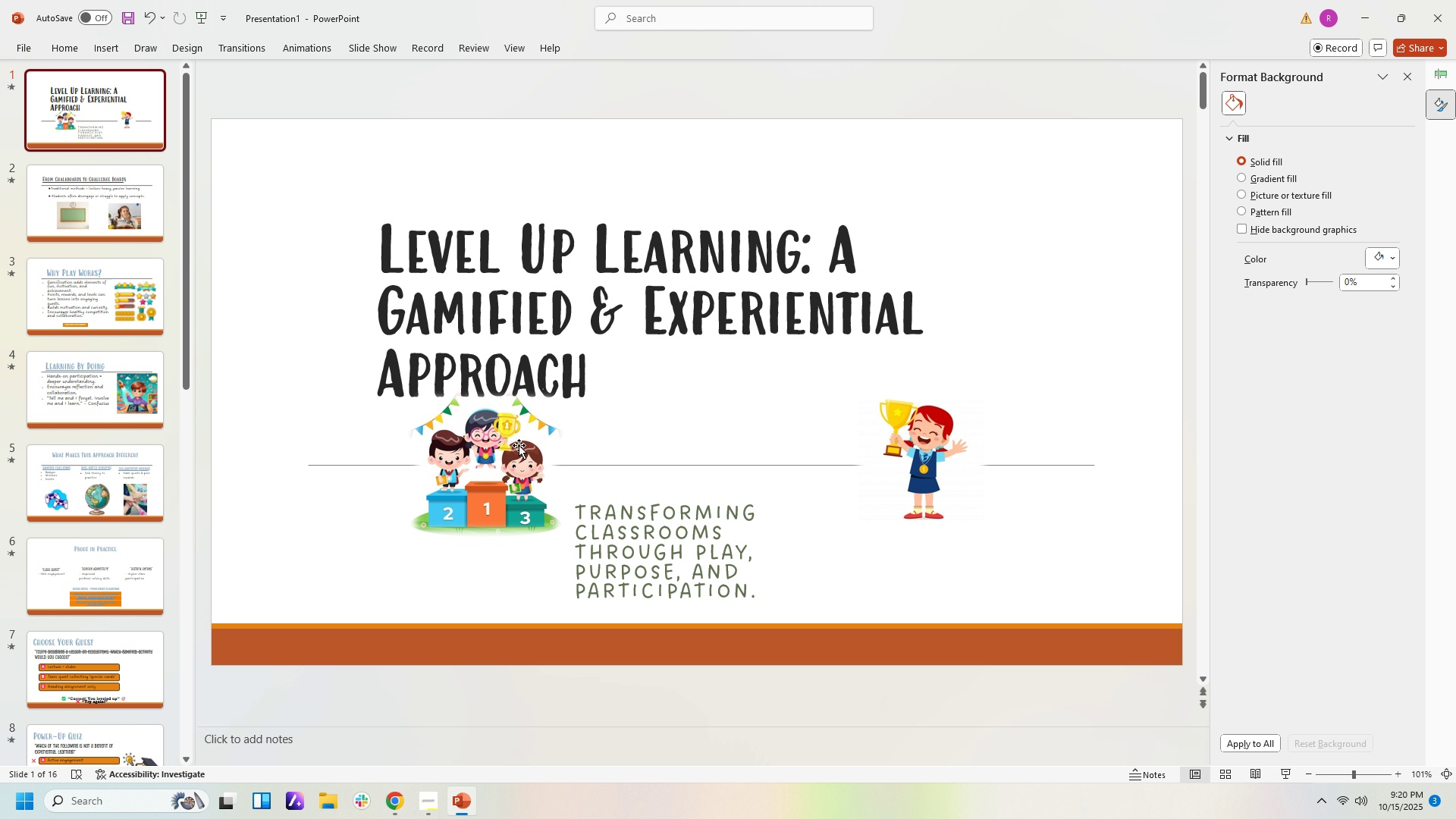 
left_click_drag(start_coordinate=[517, 445], to_coordinate=[471, 526])
 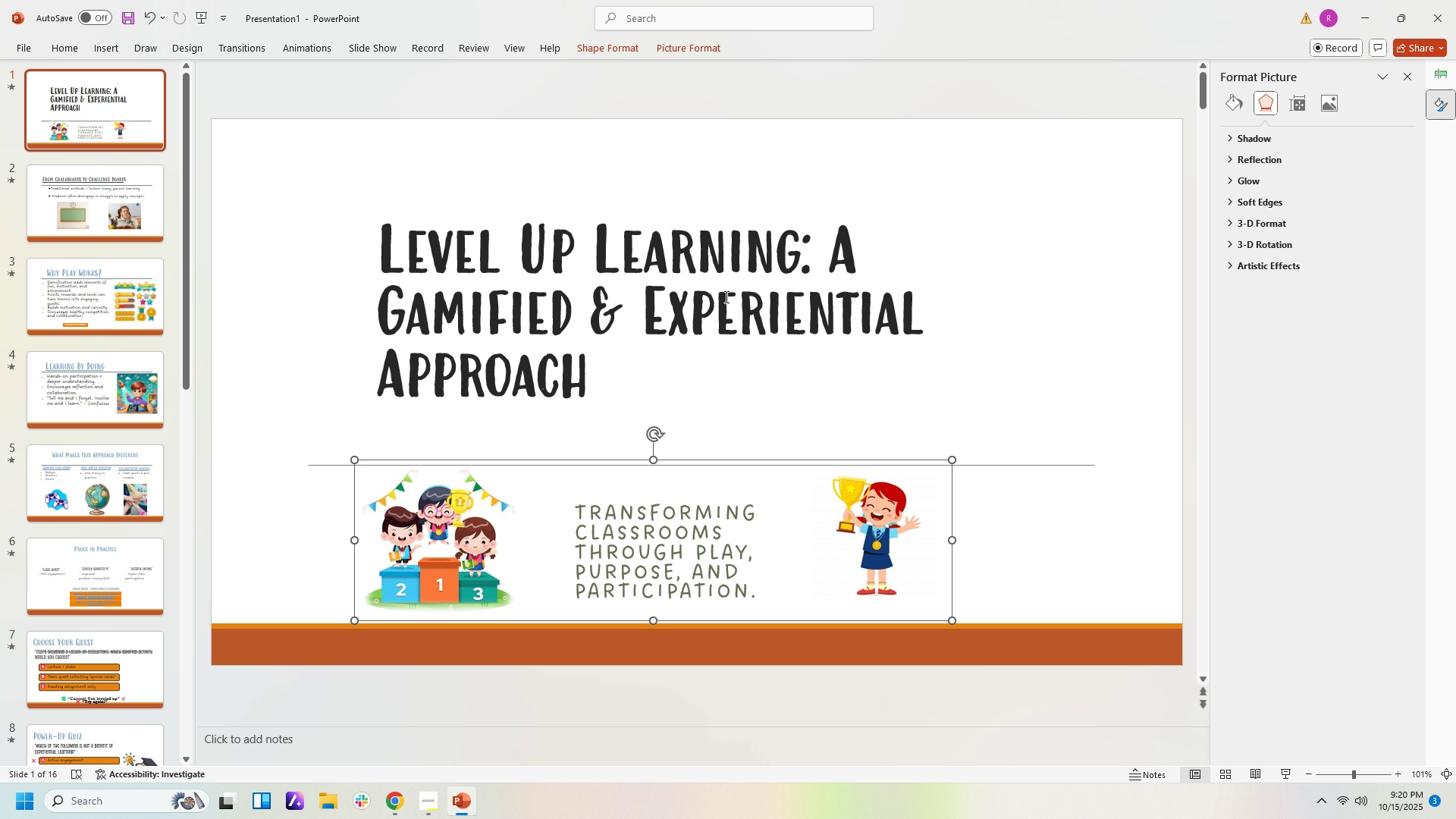 
left_click([725, 296])
 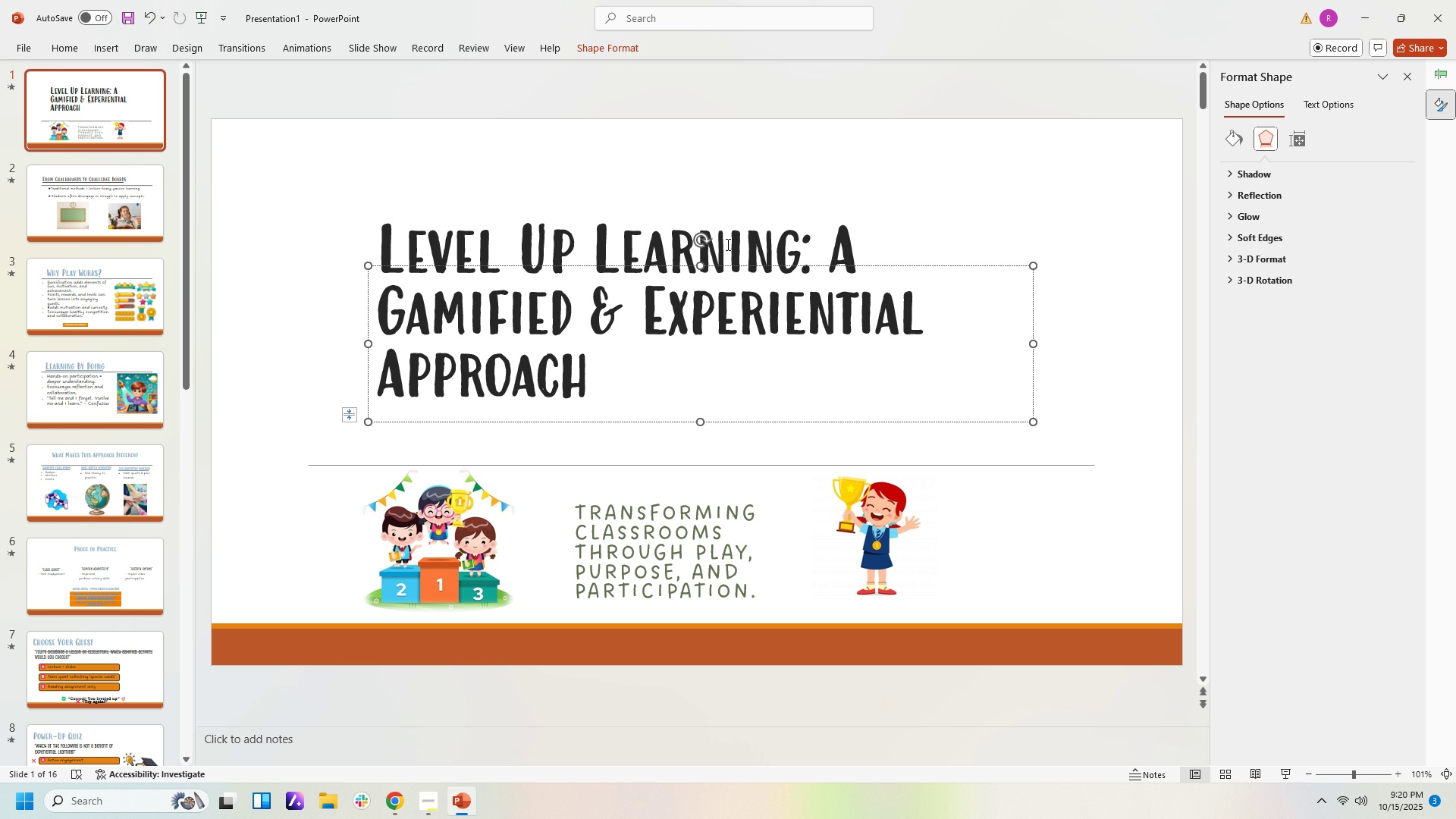 
left_click([726, 244])
 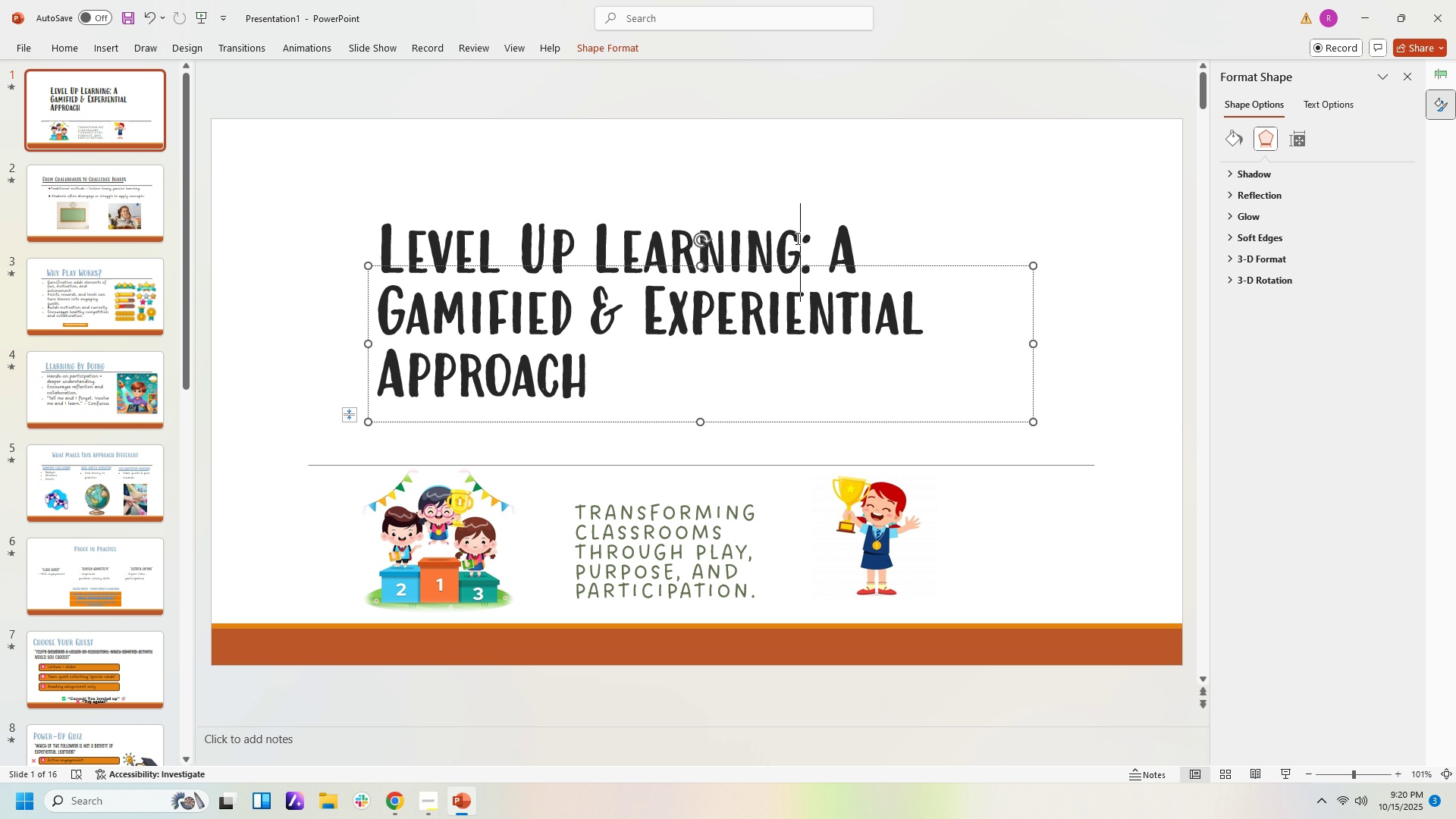 
left_click([796, 238])
 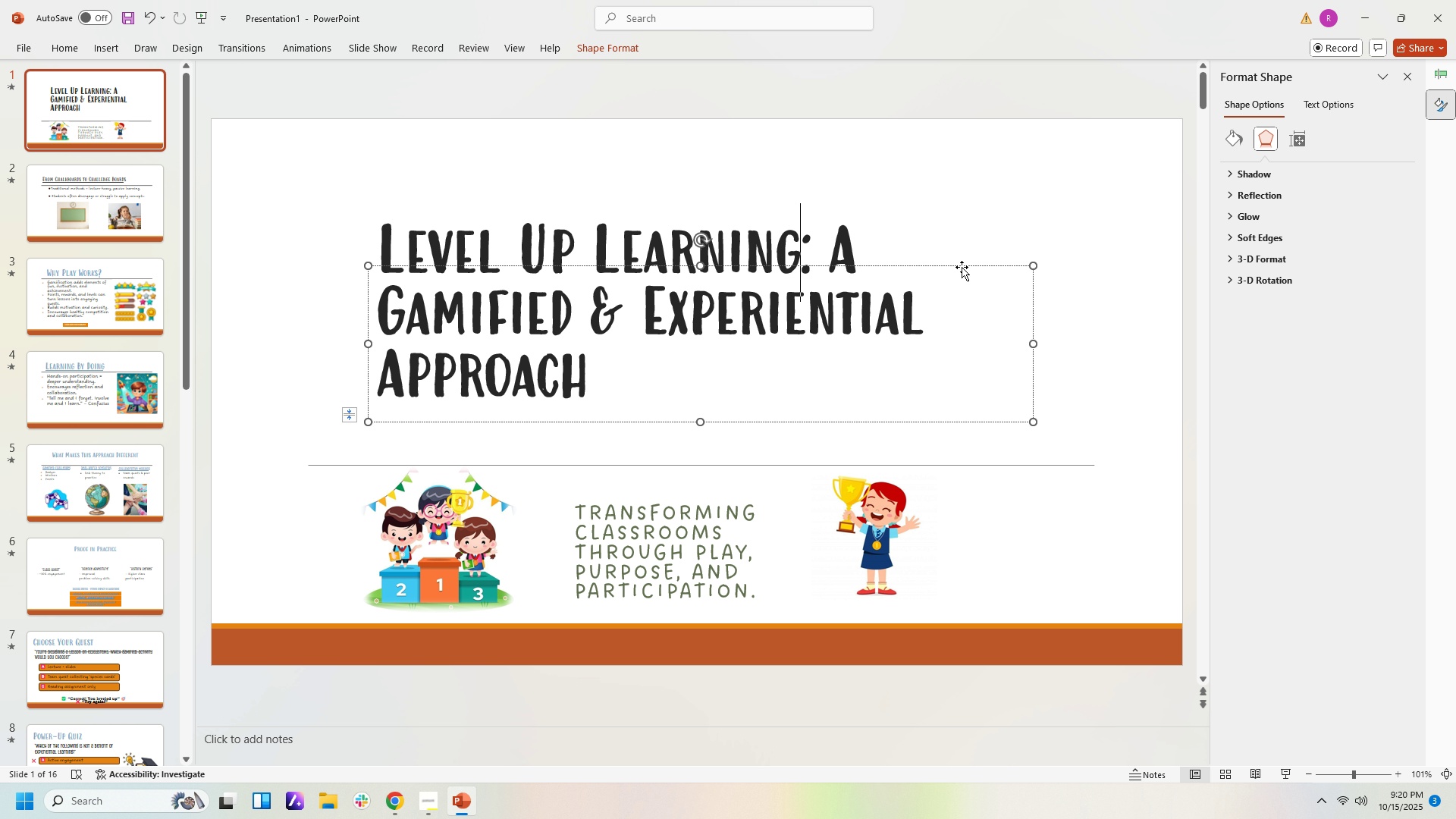 
left_click_drag(start_coordinate=[962, 267], to_coordinate=[923, 265])
 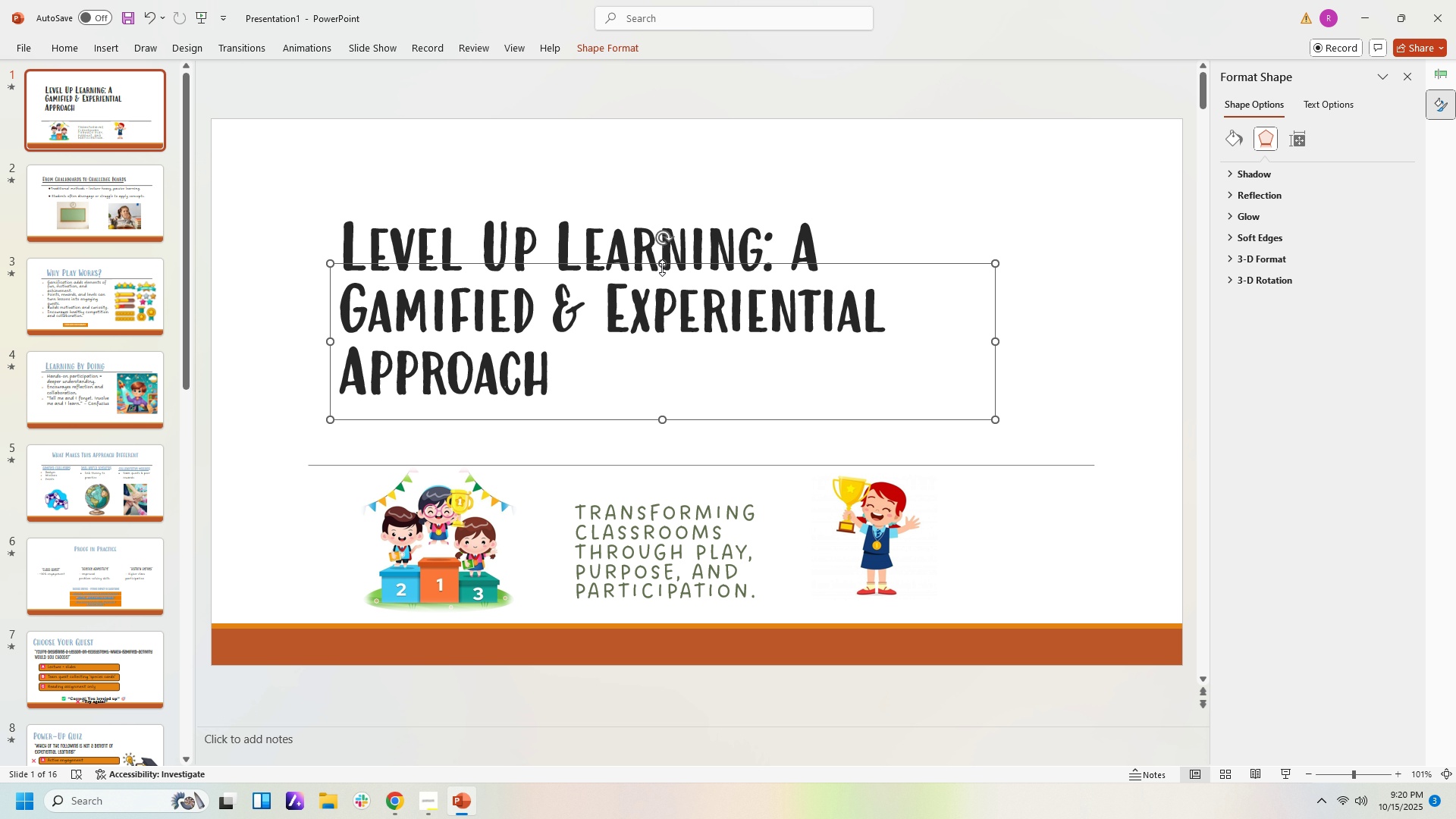 
left_click_drag(start_coordinate=[660, 265], to_coordinate=[660, 199])
 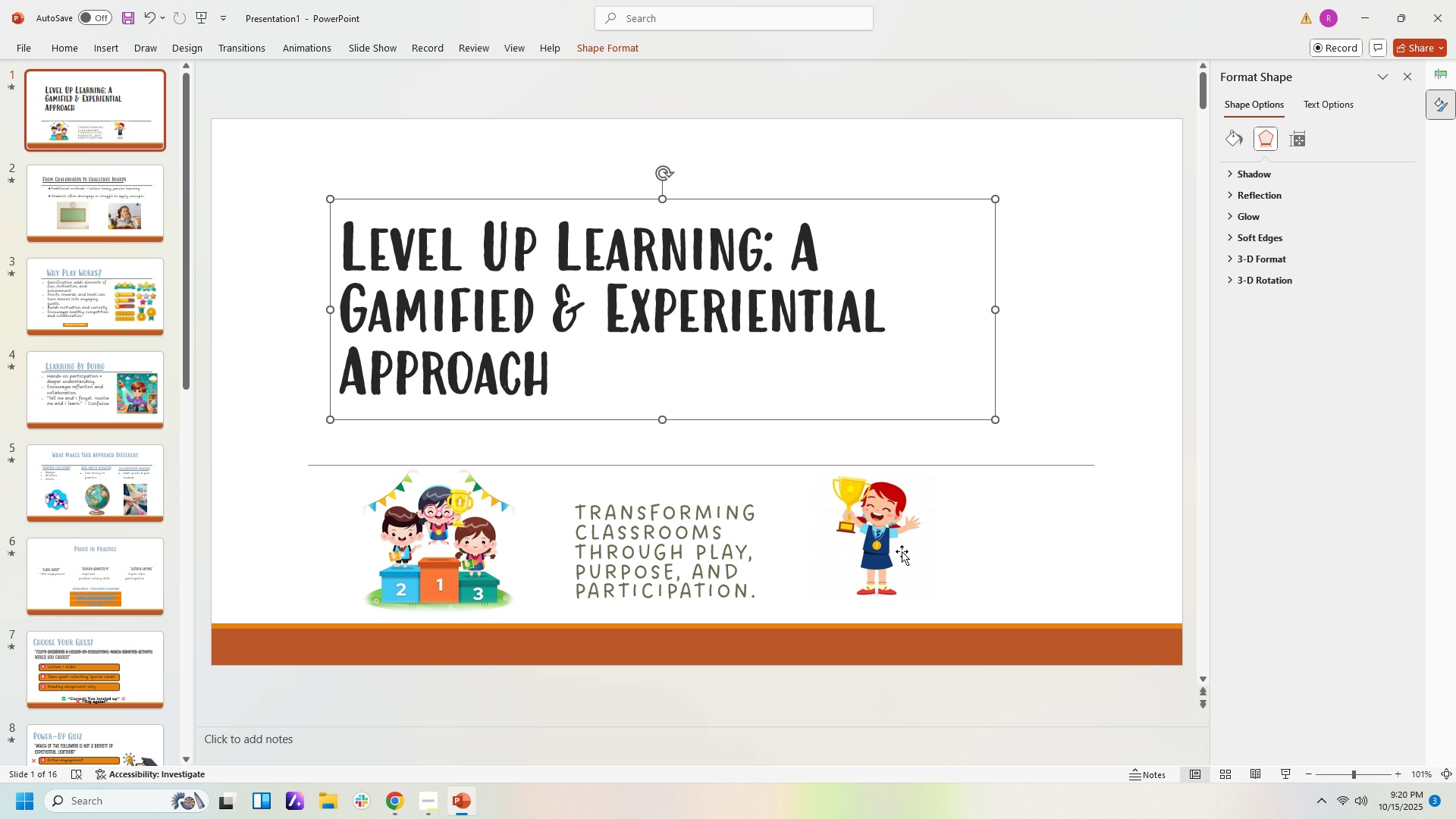 
left_click([655, 558])
 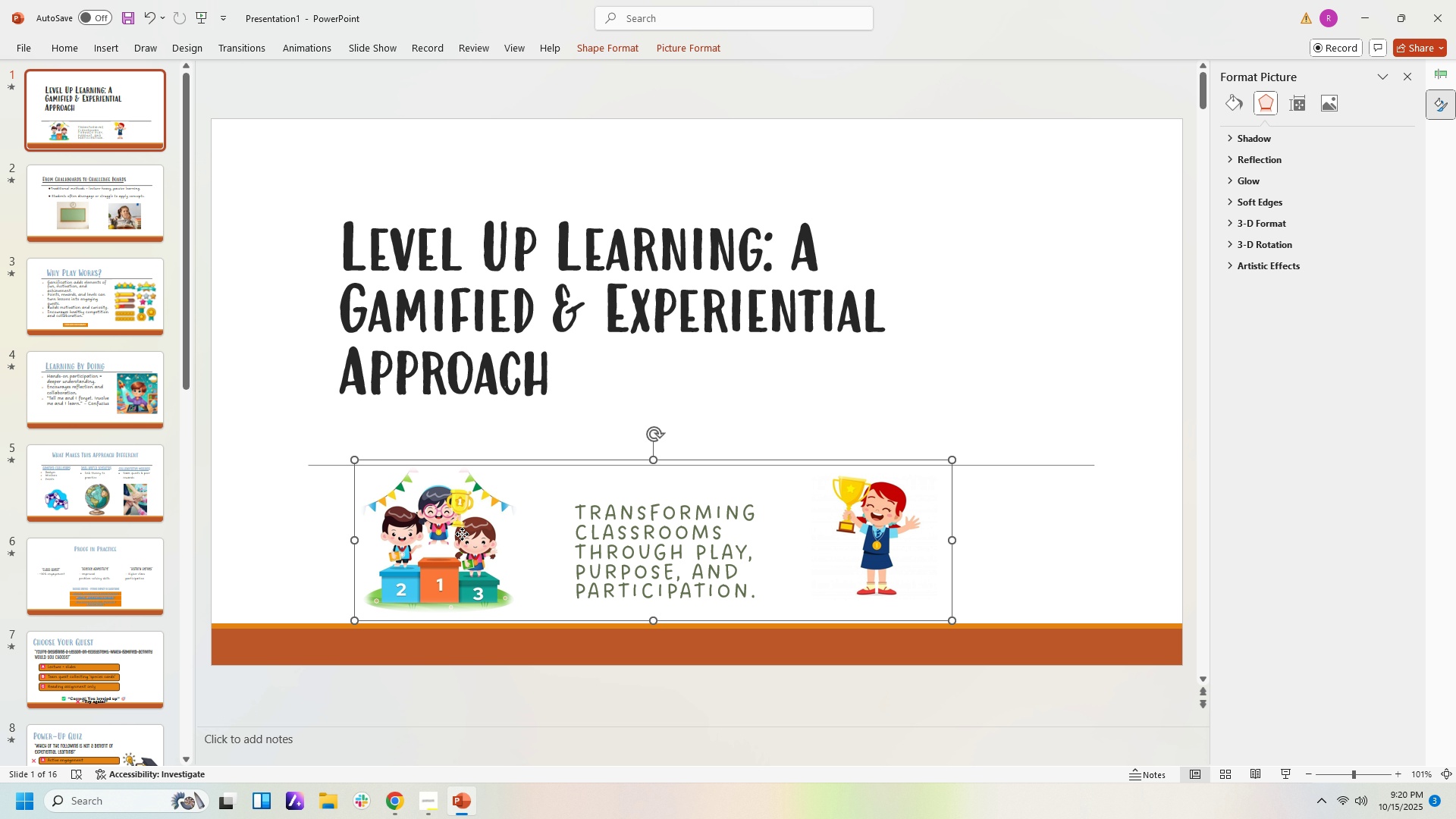 
left_click([462, 534])
 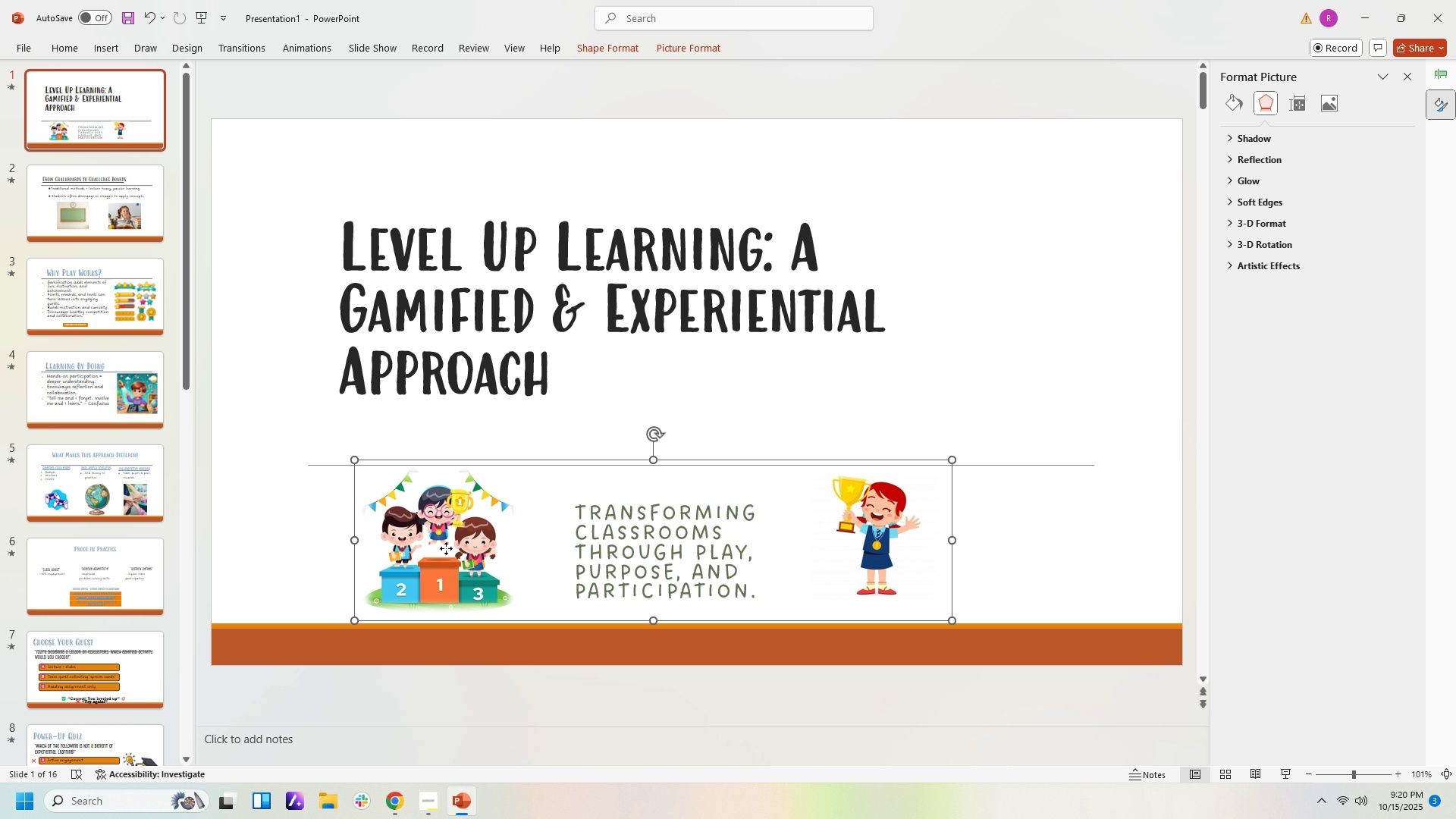 
left_click([446, 548])
 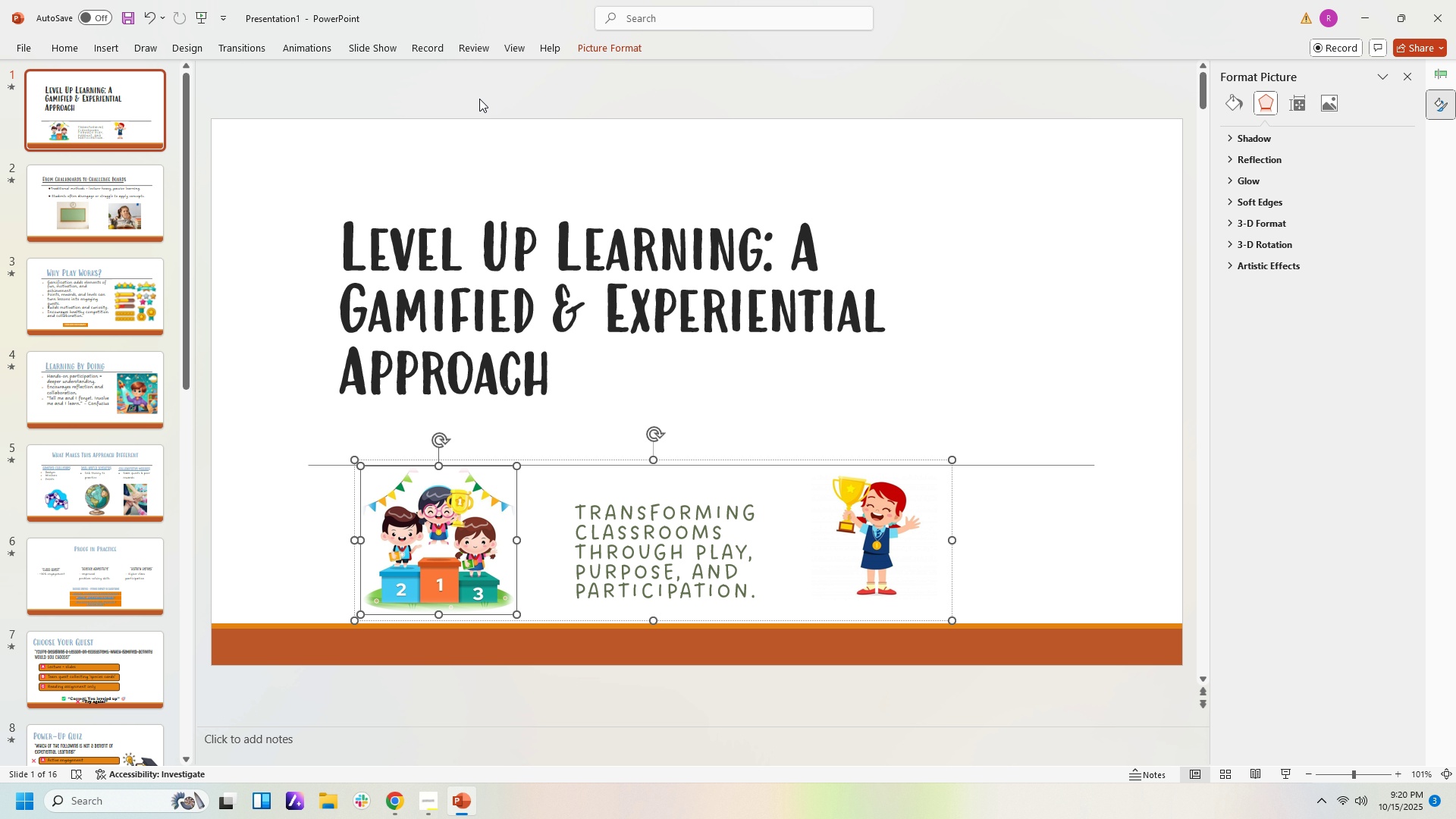 
left_click([624, 47])
 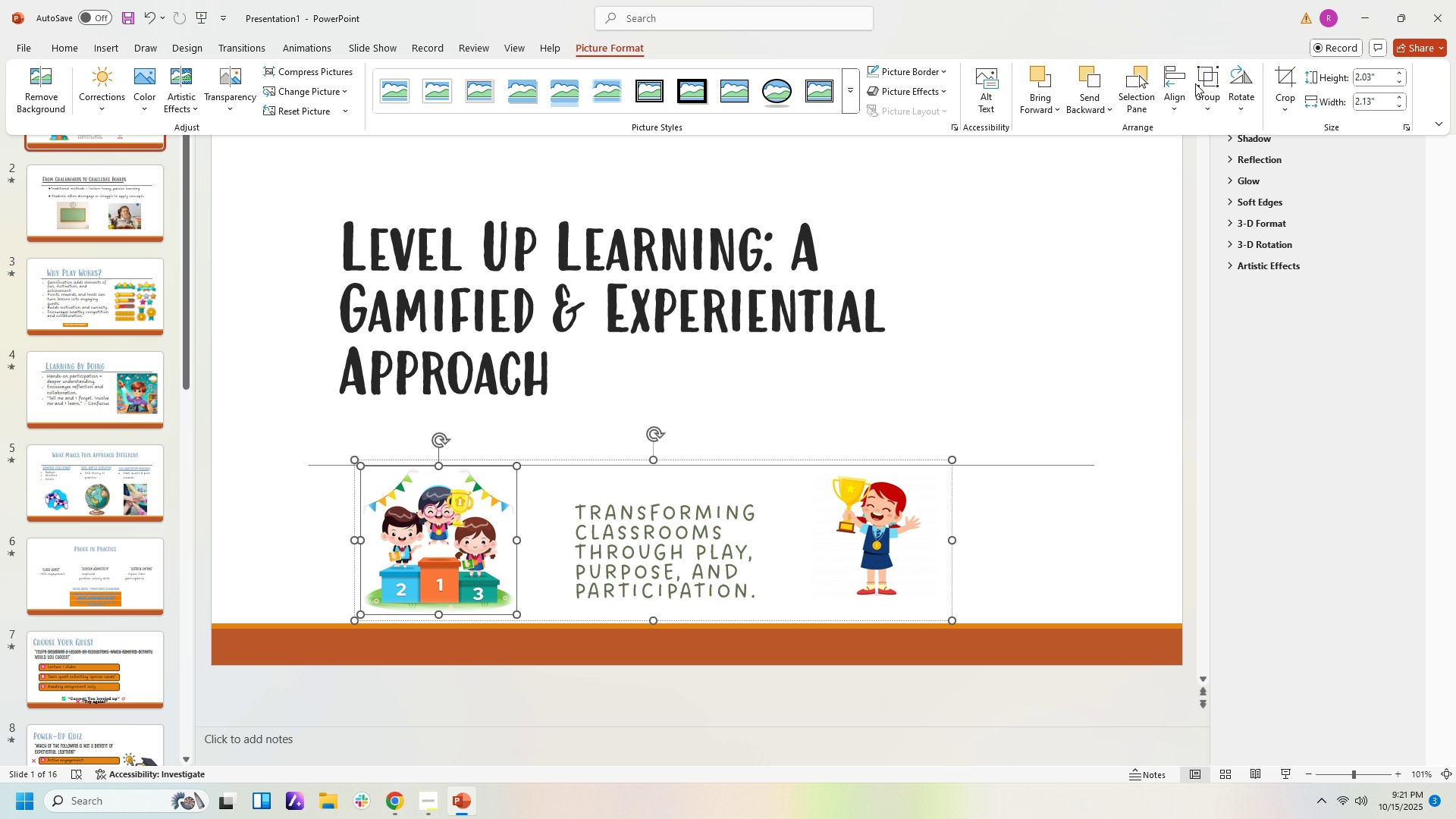 
left_click([1200, 77])
 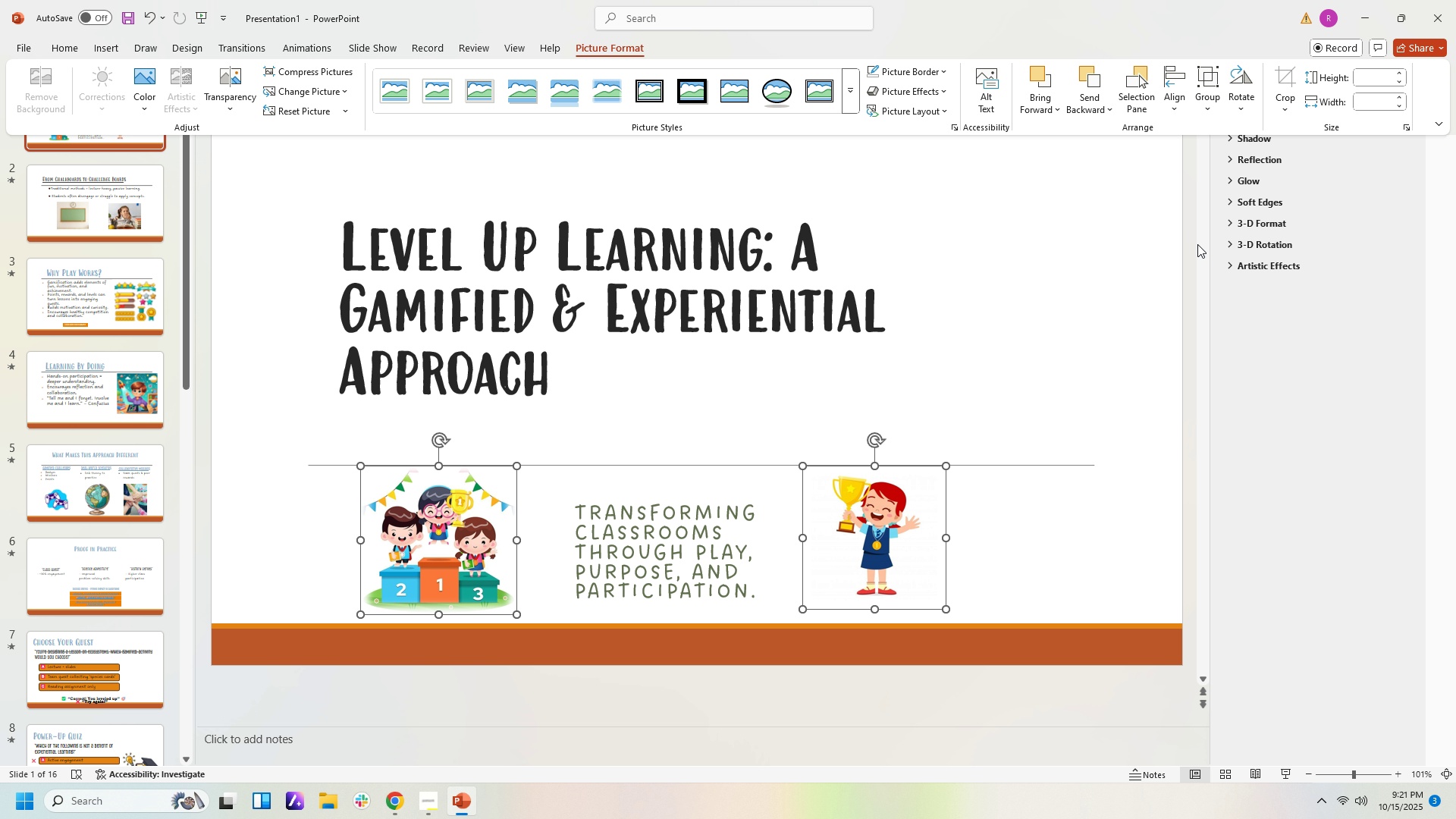 
left_click([1167, 370])
 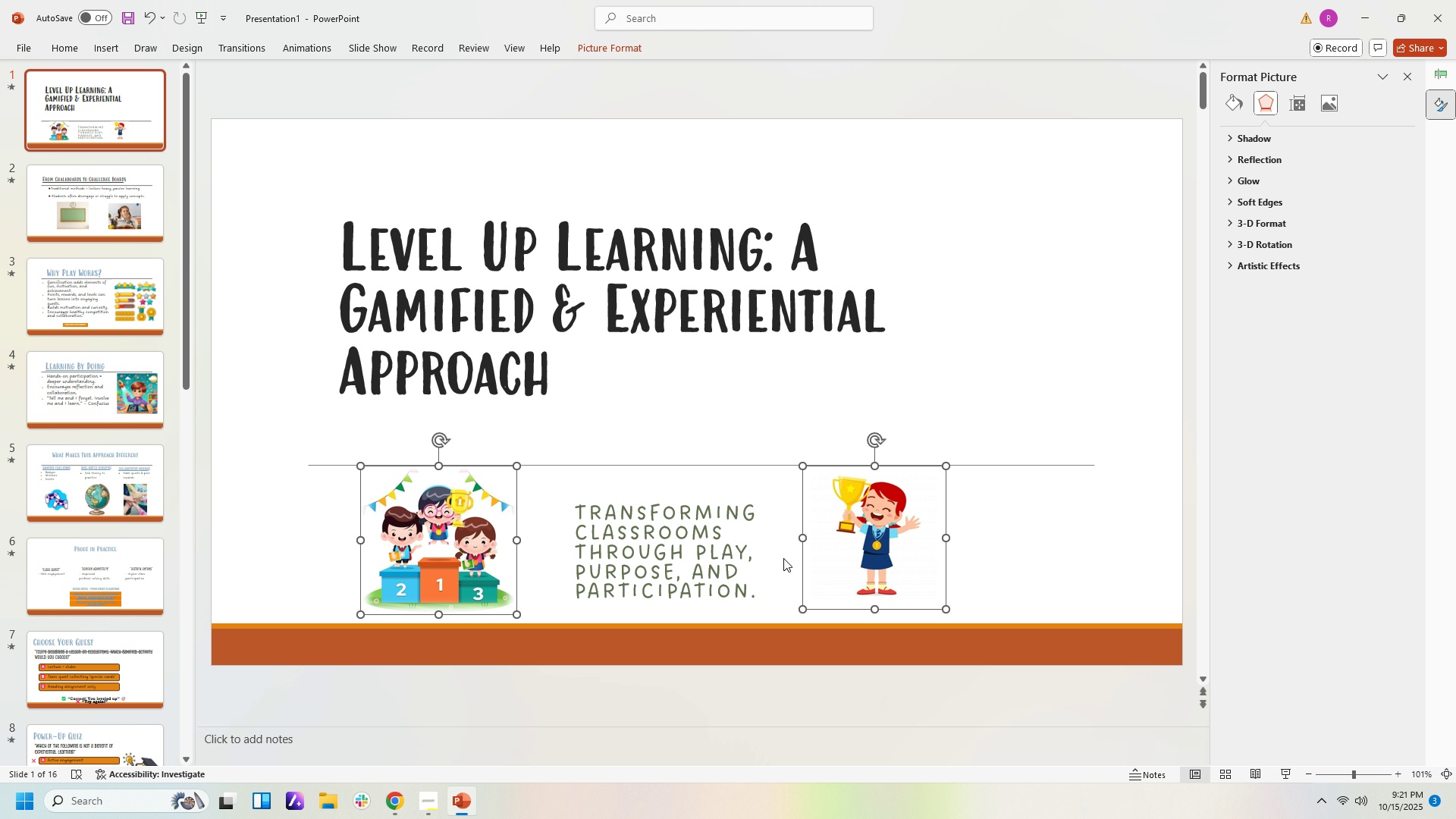 
left_click_drag(start_coordinate=[861, 544], to_coordinate=[987, 553])
 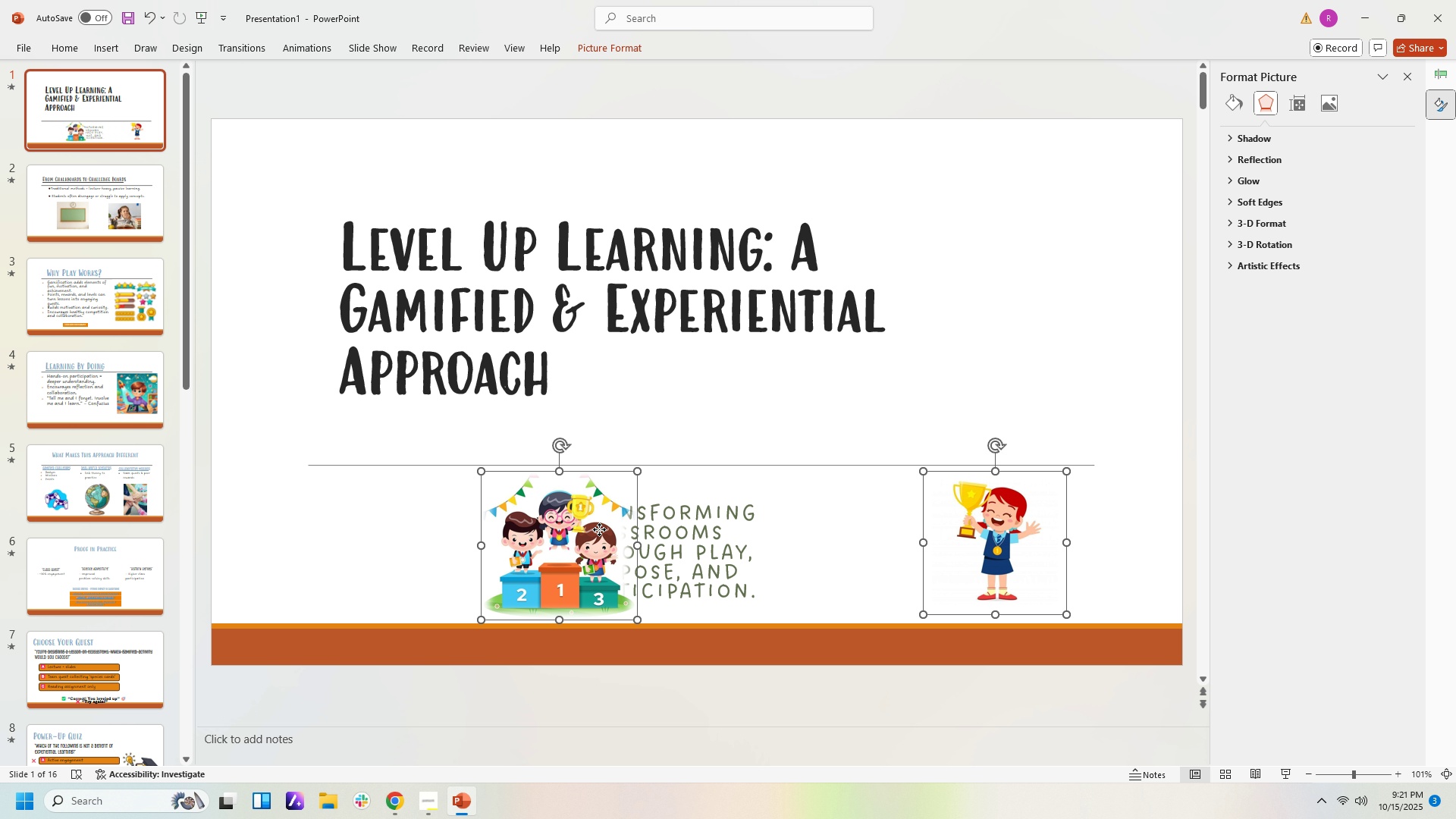 
left_click([599, 529])
 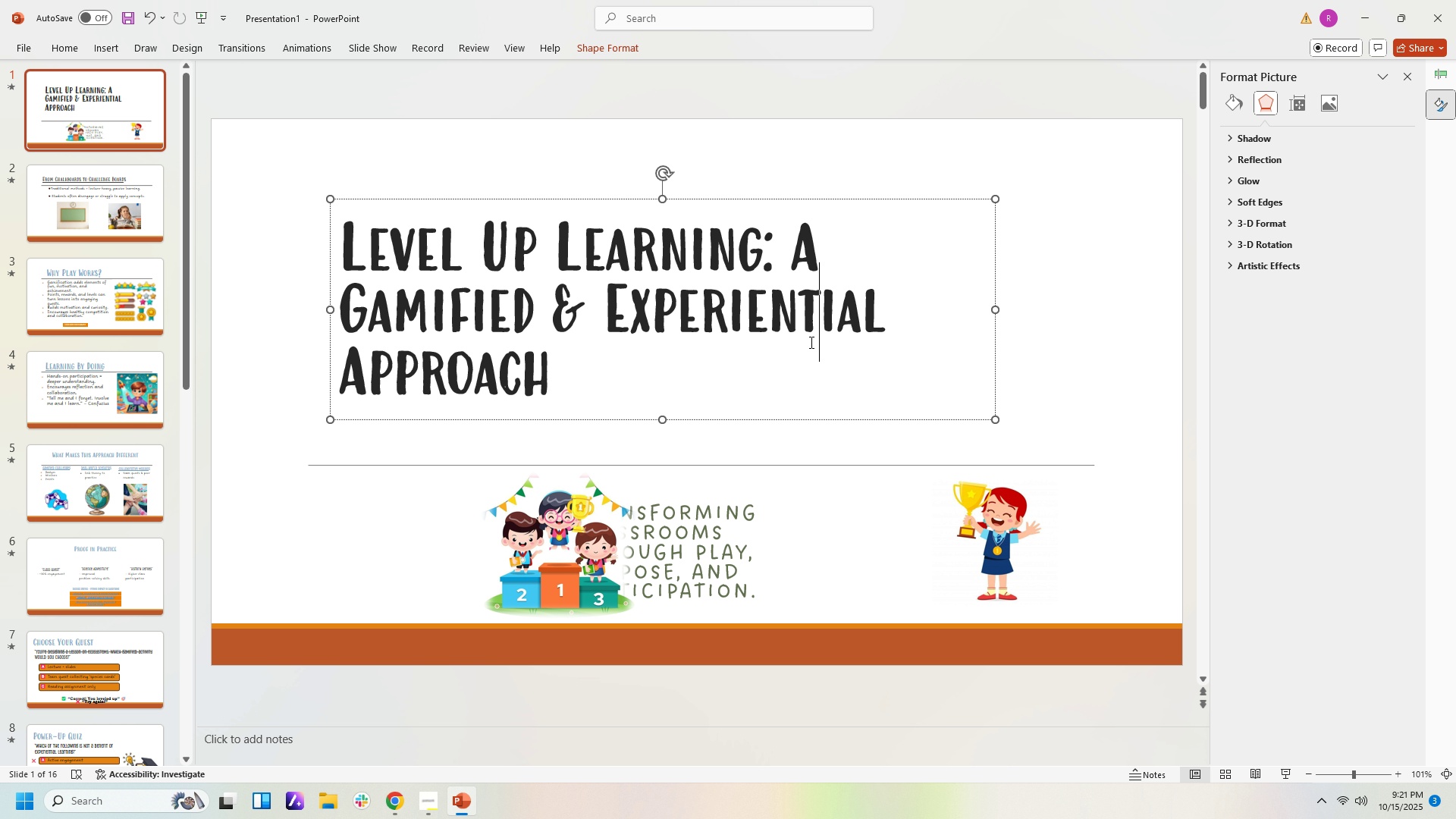 
left_click([810, 342])
 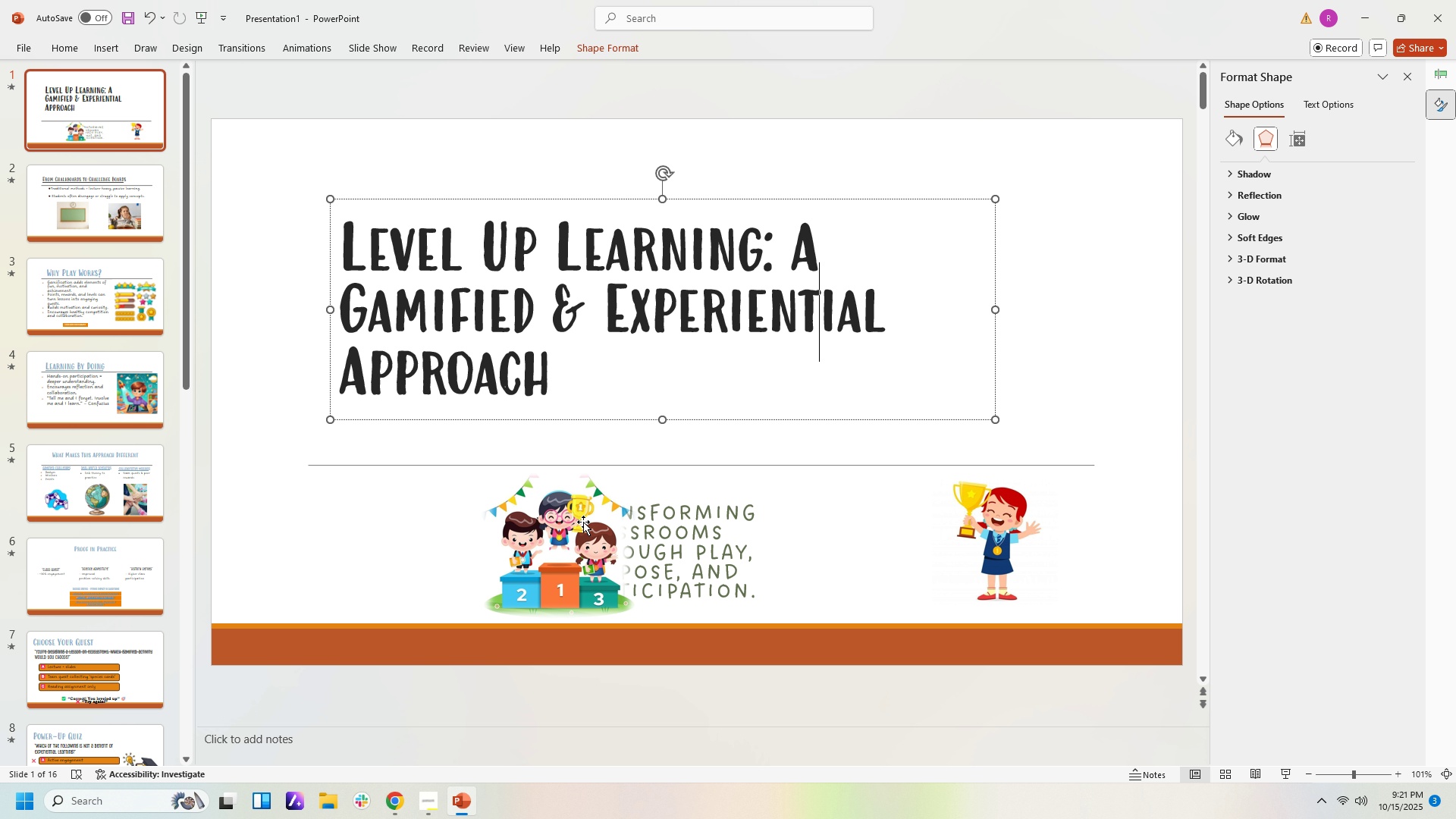 
left_click([583, 522])
 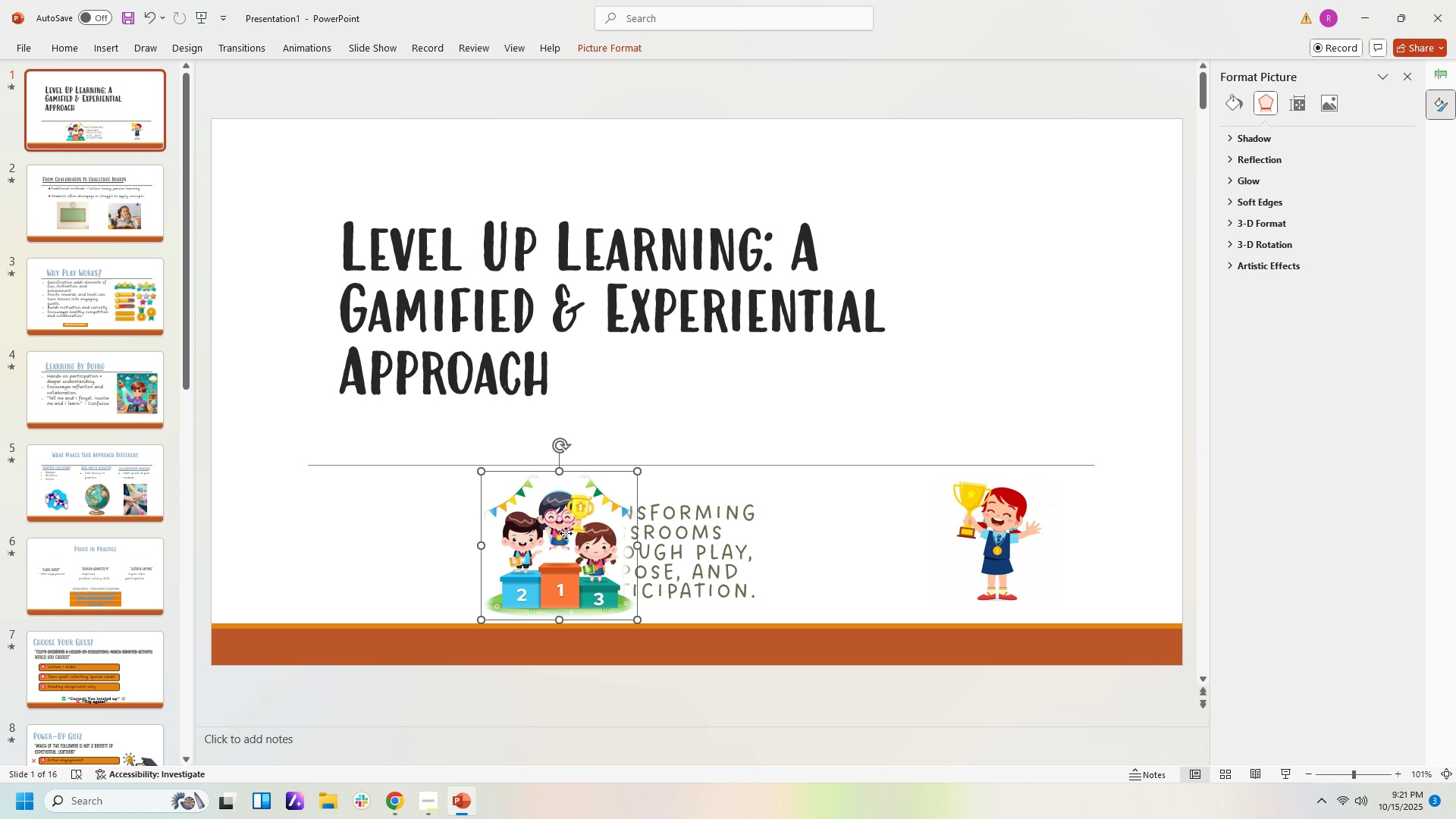 
left_click_drag(start_coordinate=[566, 533], to_coordinate=[997, 356])
 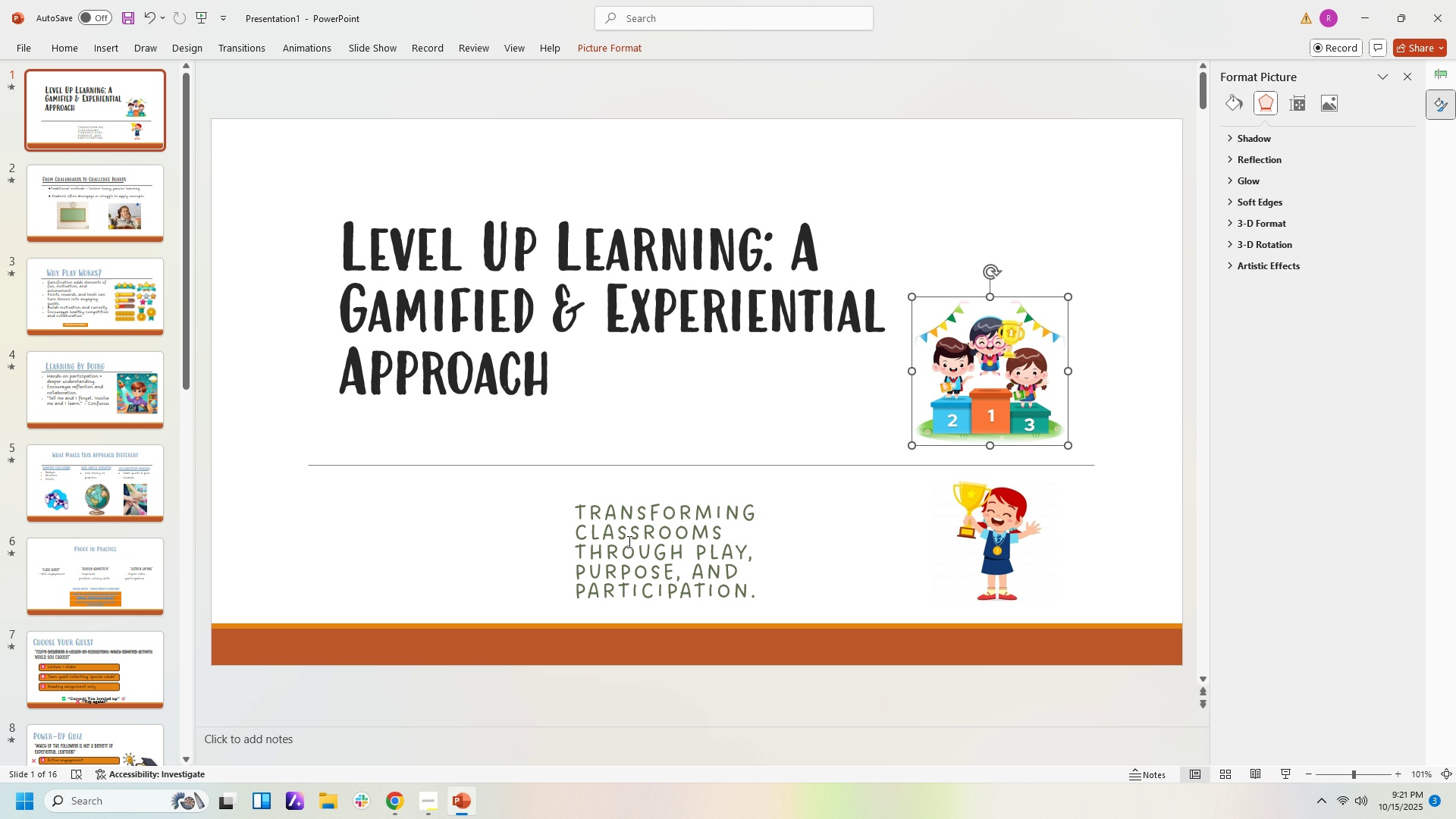 
left_click([628, 541])
 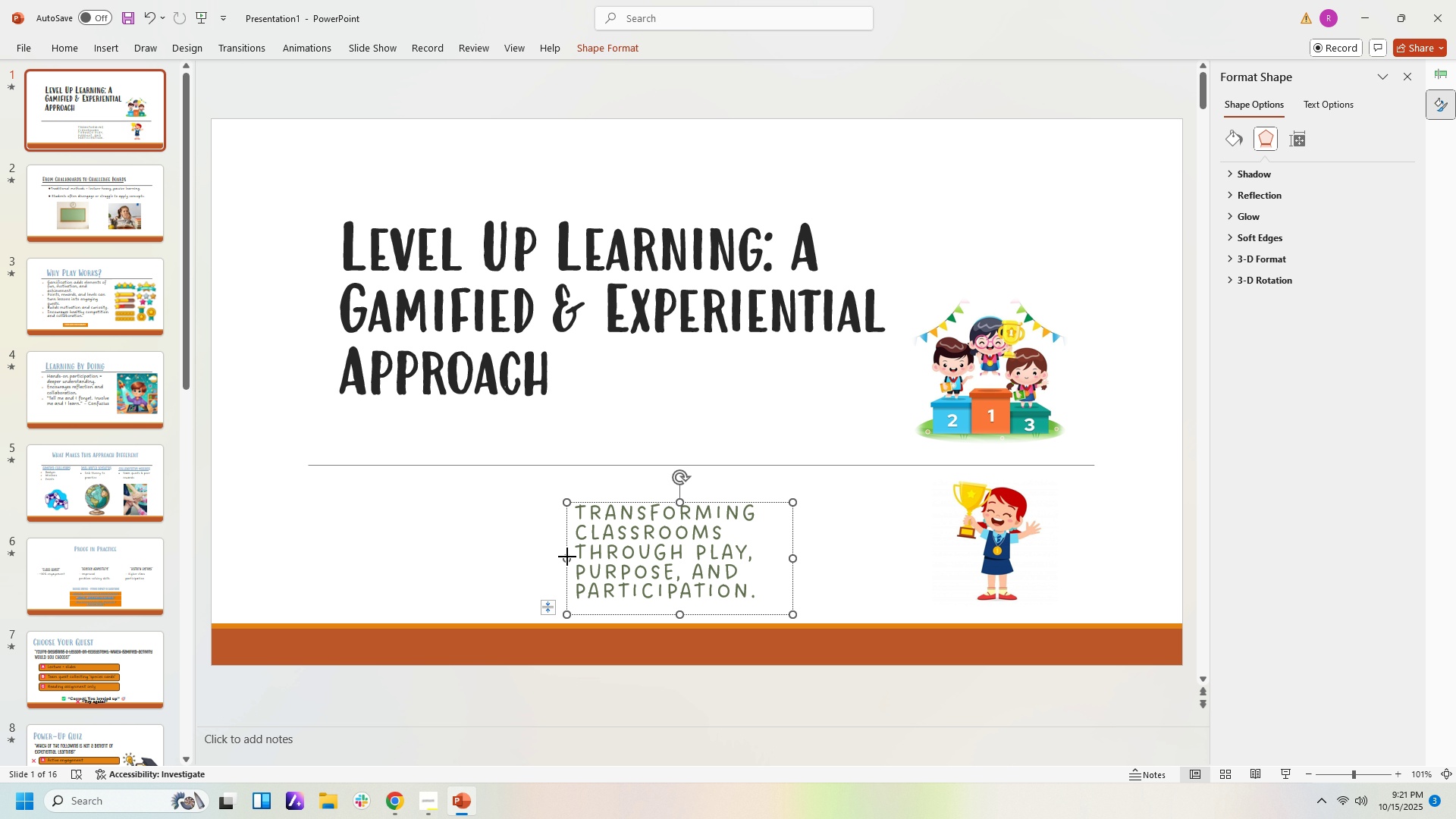 
left_click_drag(start_coordinate=[567, 557], to_coordinate=[302, 539])
 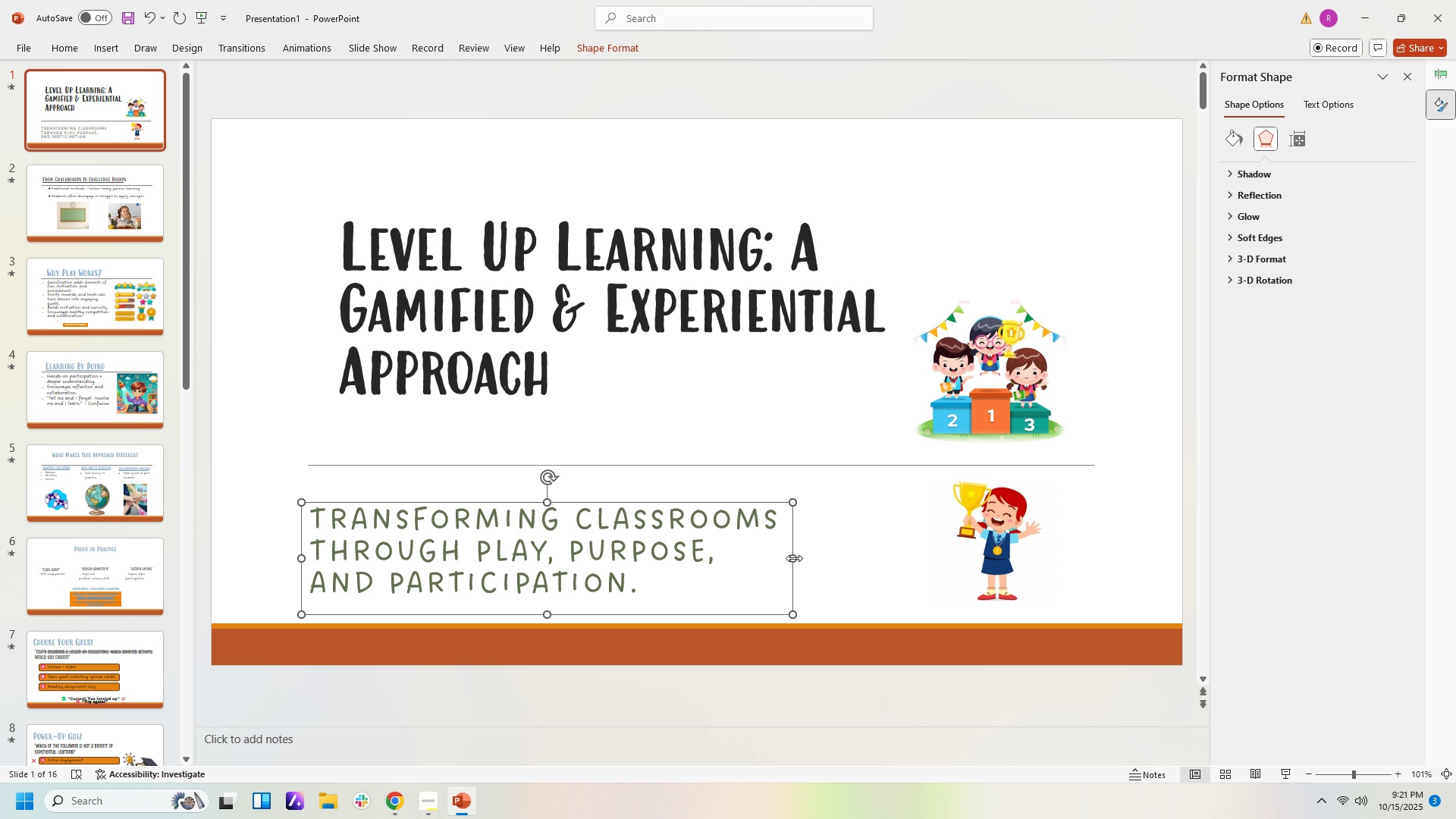 
left_click_drag(start_coordinate=[794, 558], to_coordinate=[909, 558])
 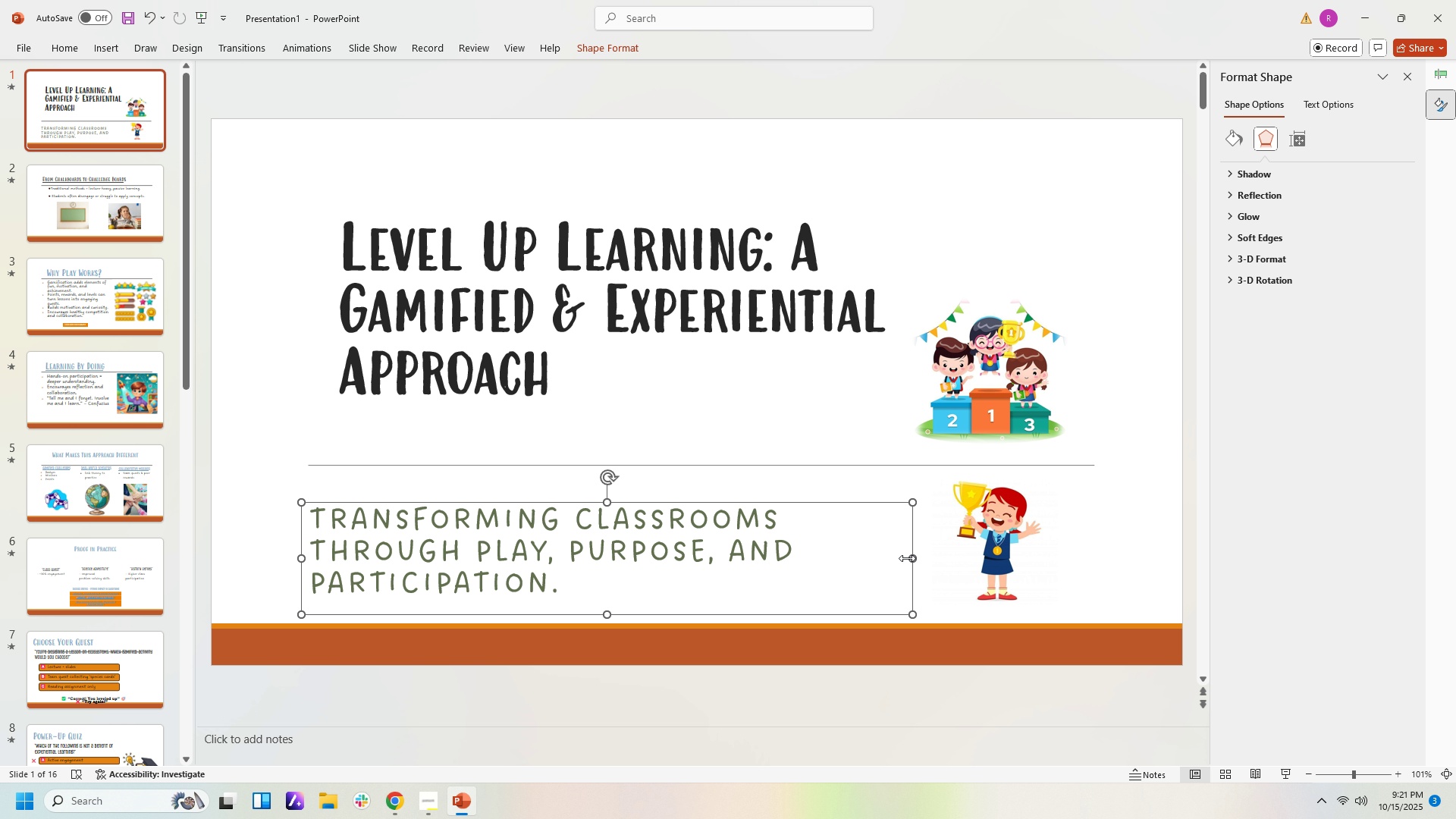 
left_click_drag(start_coordinate=[907, 558], to_coordinate=[790, 565])
 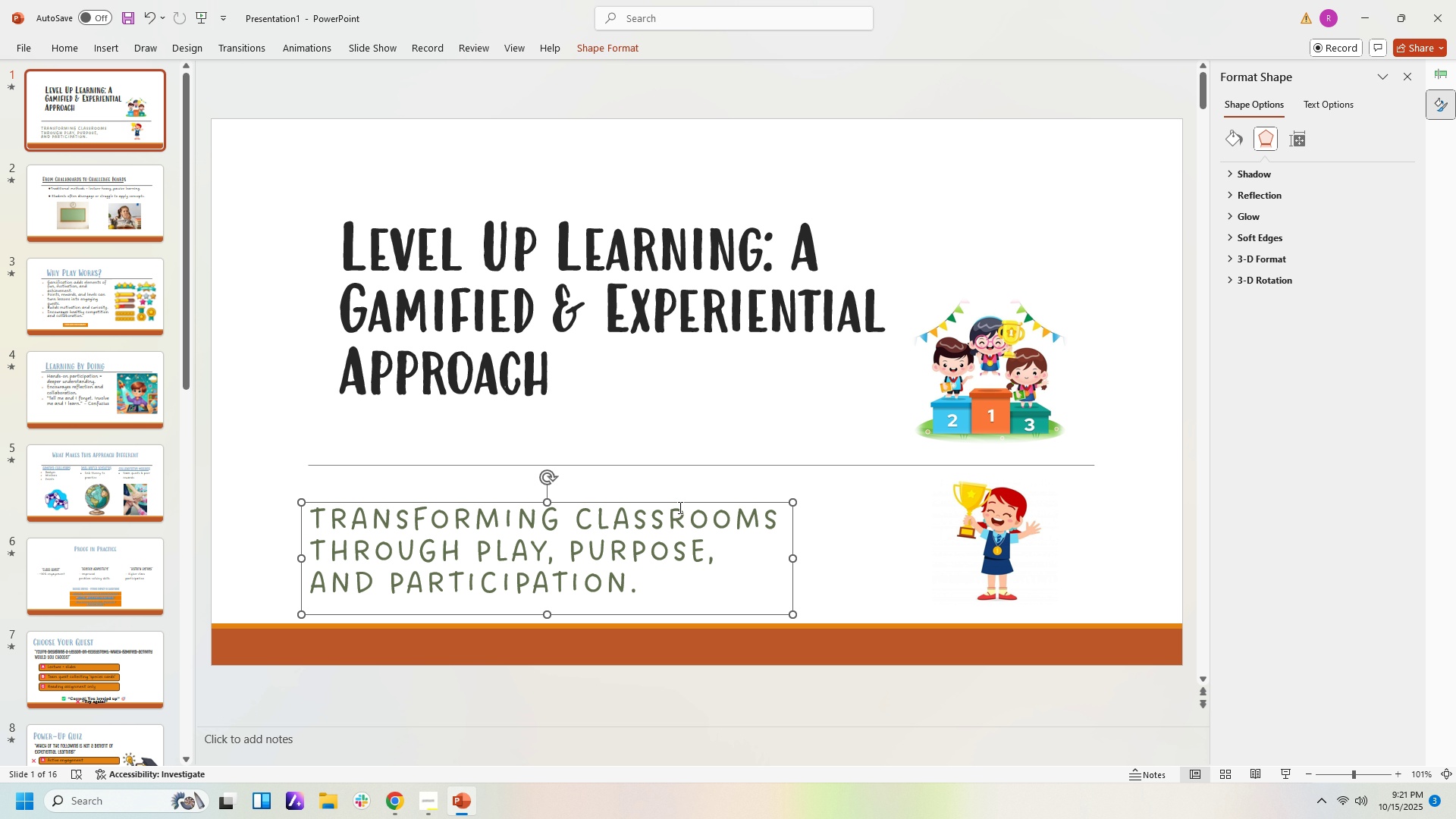 
left_click_drag(start_coordinate=[679, 507], to_coordinate=[690, 507])
 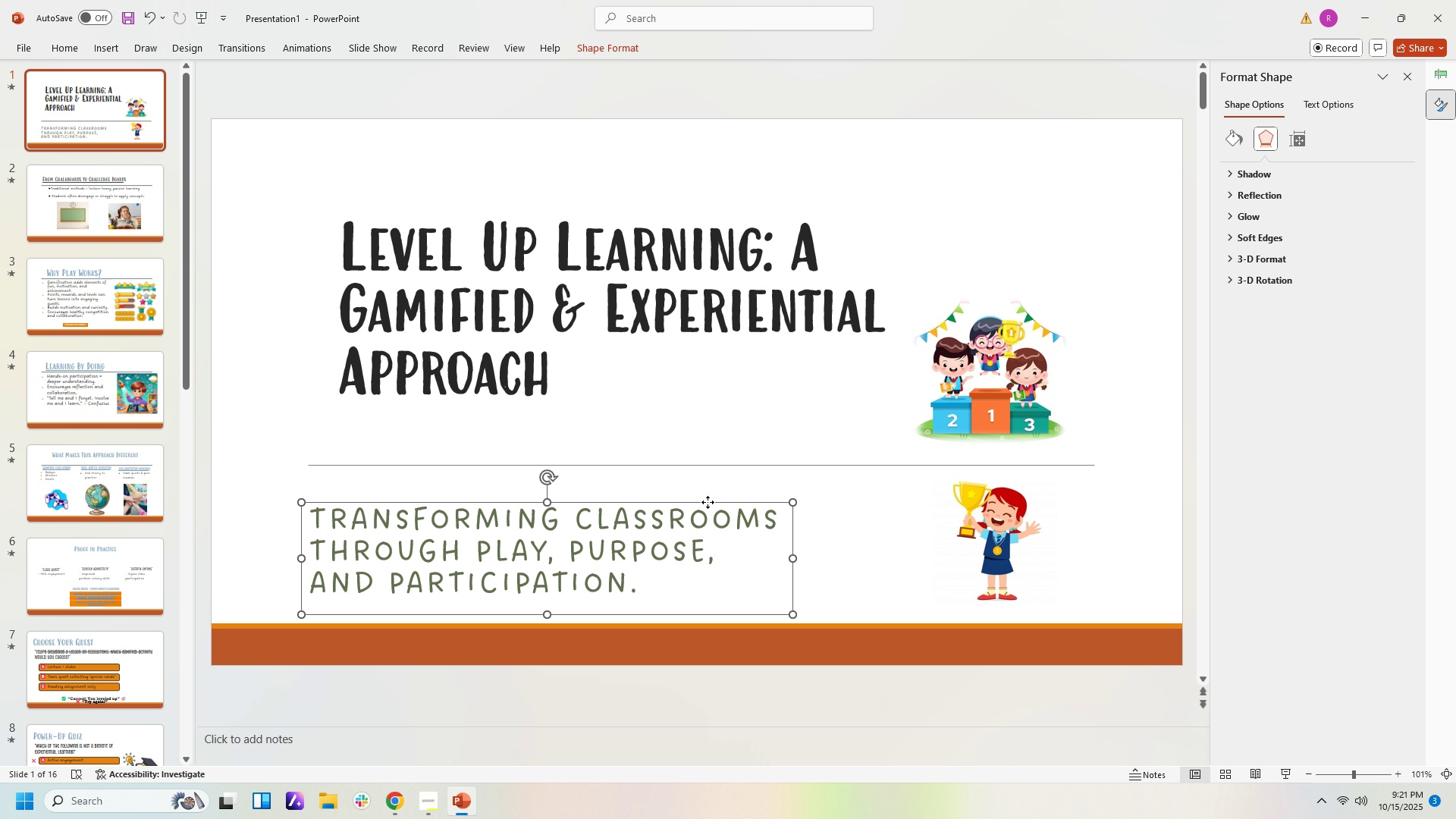 
left_click_drag(start_coordinate=[708, 502], to_coordinate=[877, 495])
 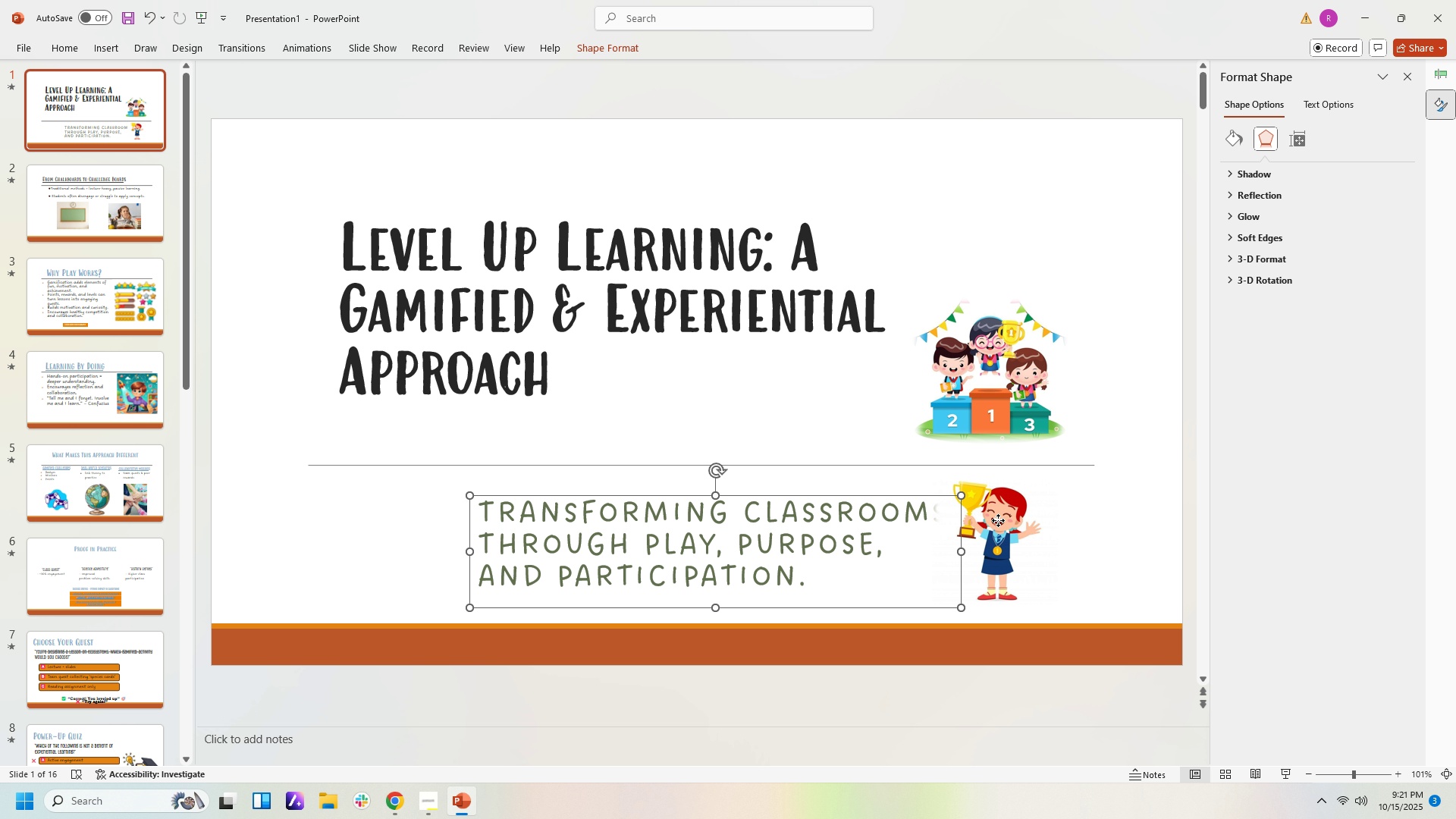 
left_click([998, 520])
 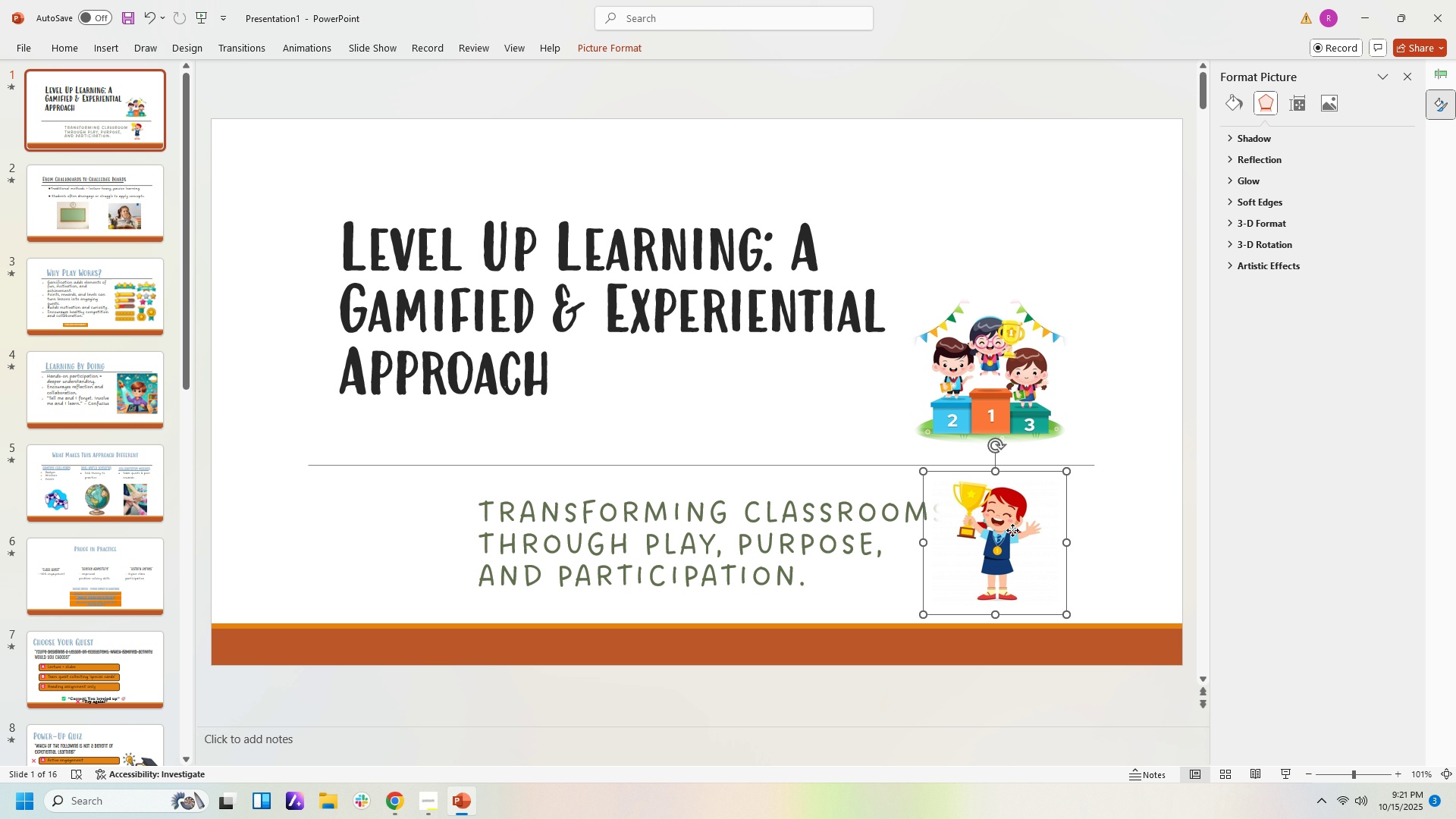 
left_click_drag(start_coordinate=[1012, 530], to_coordinate=[1132, 536])
 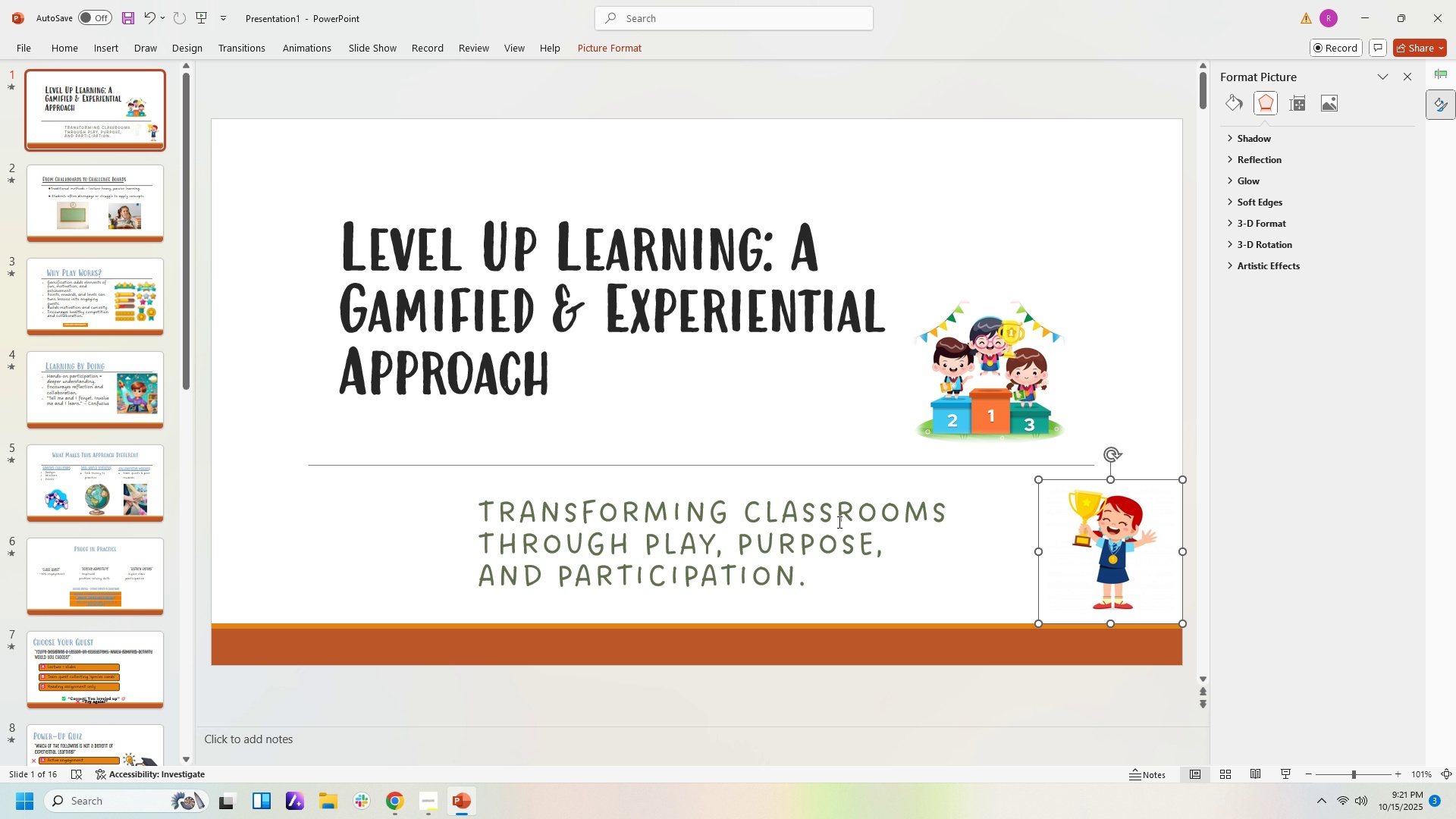 
left_click([838, 522])
 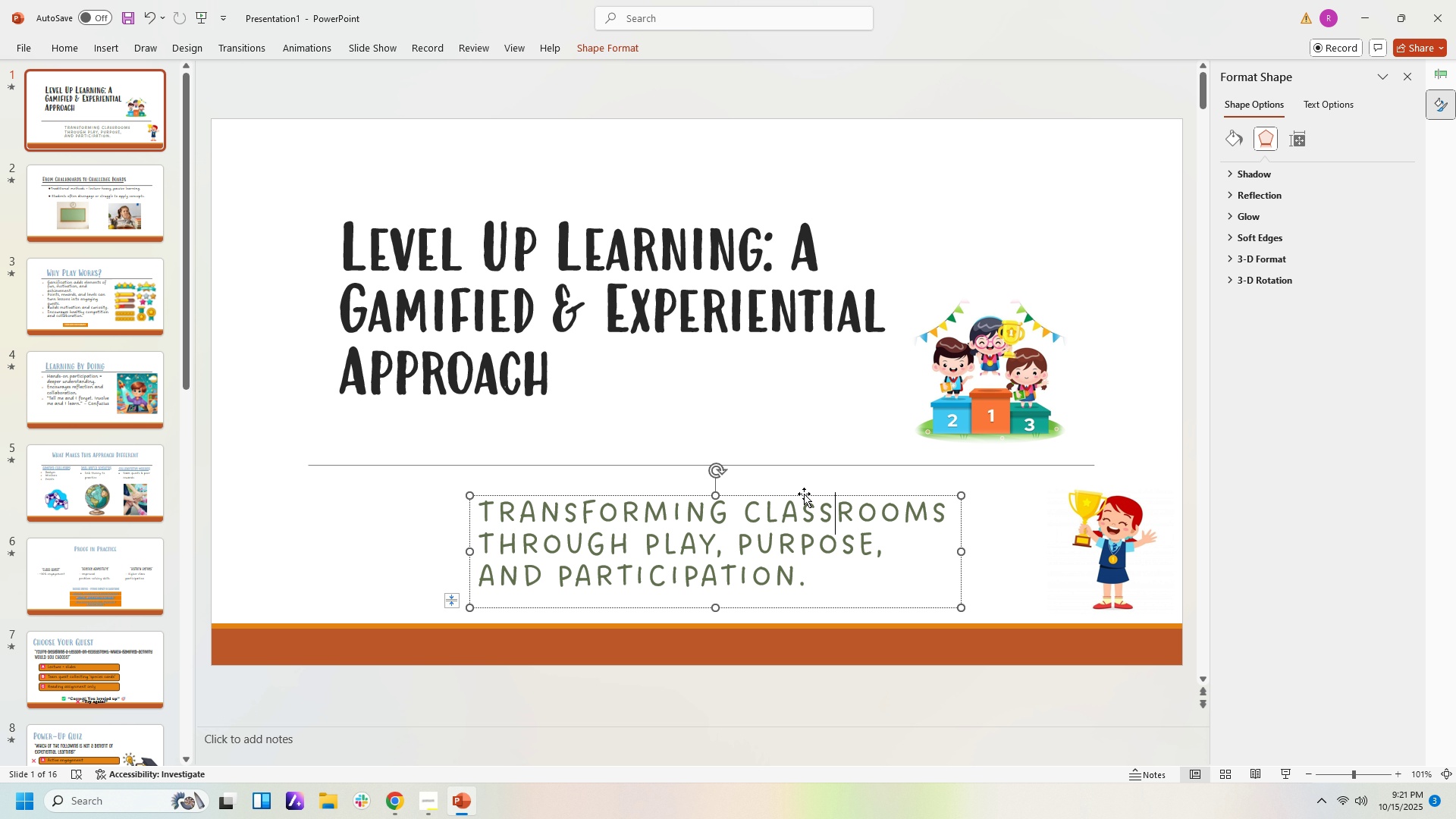 
left_click_drag(start_coordinate=[804, 494], to_coordinate=[861, 494])
 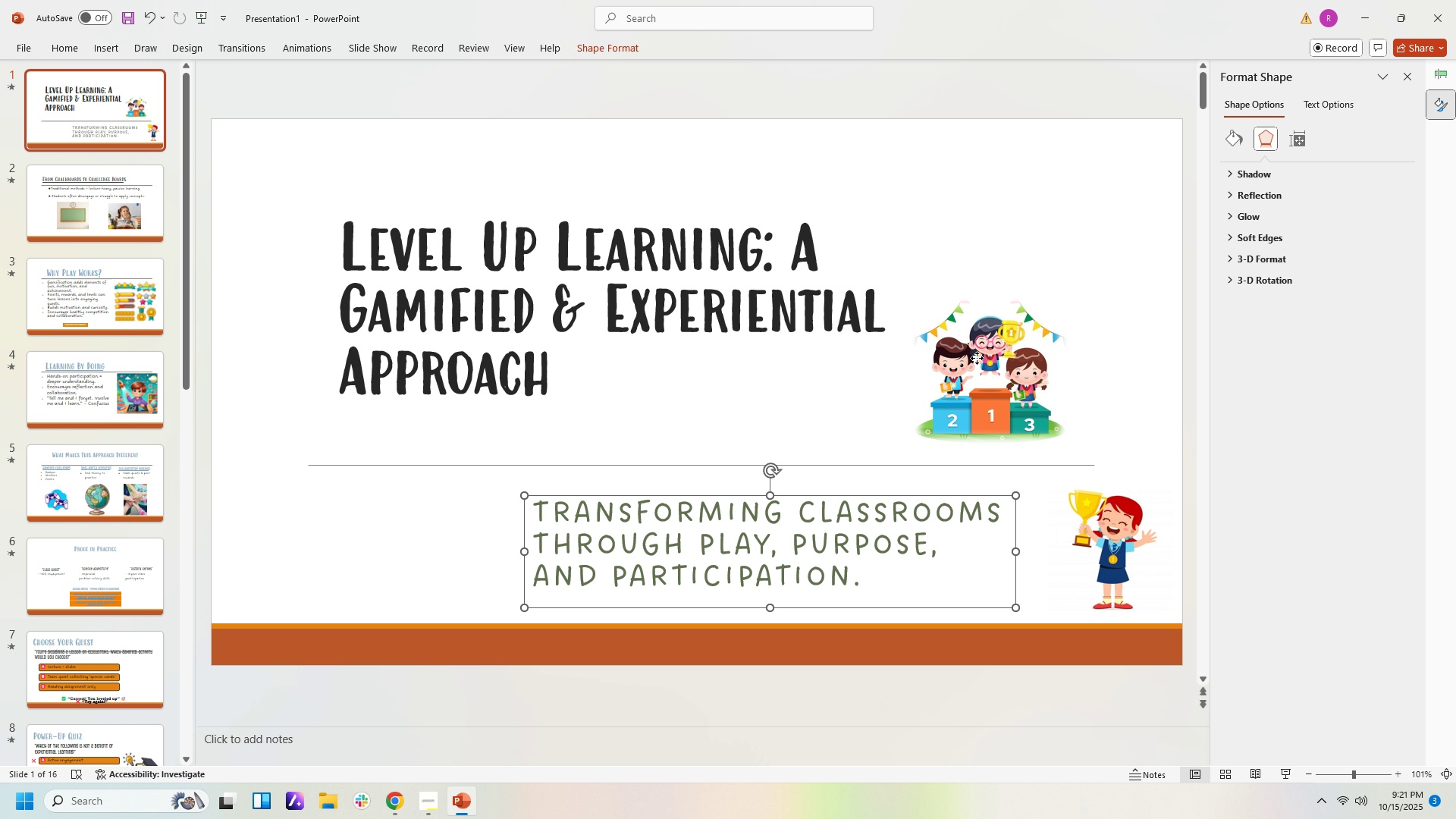 
left_click([977, 358])
 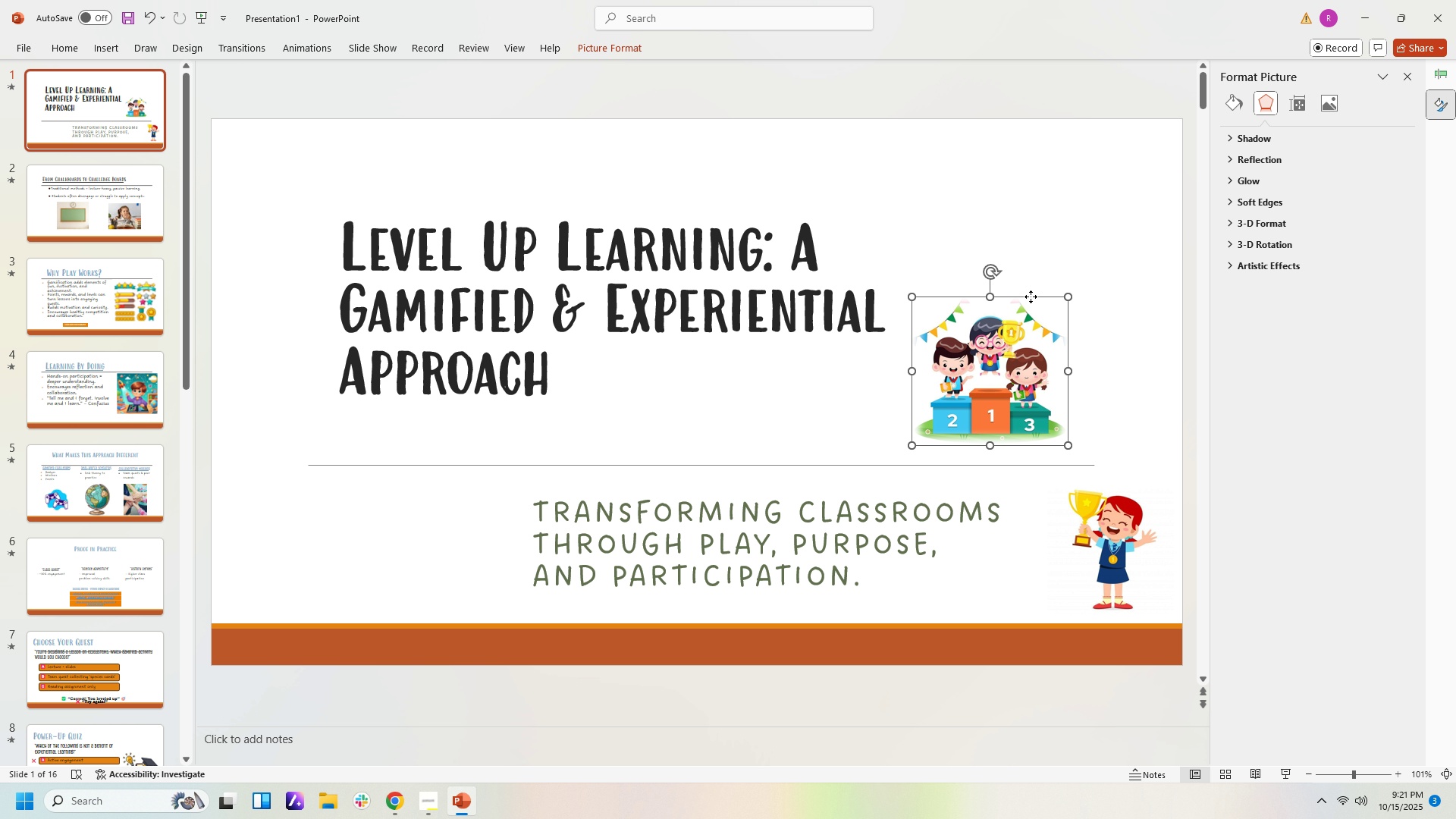 
left_click_drag(start_coordinate=[1031, 297], to_coordinate=[428, 478])
 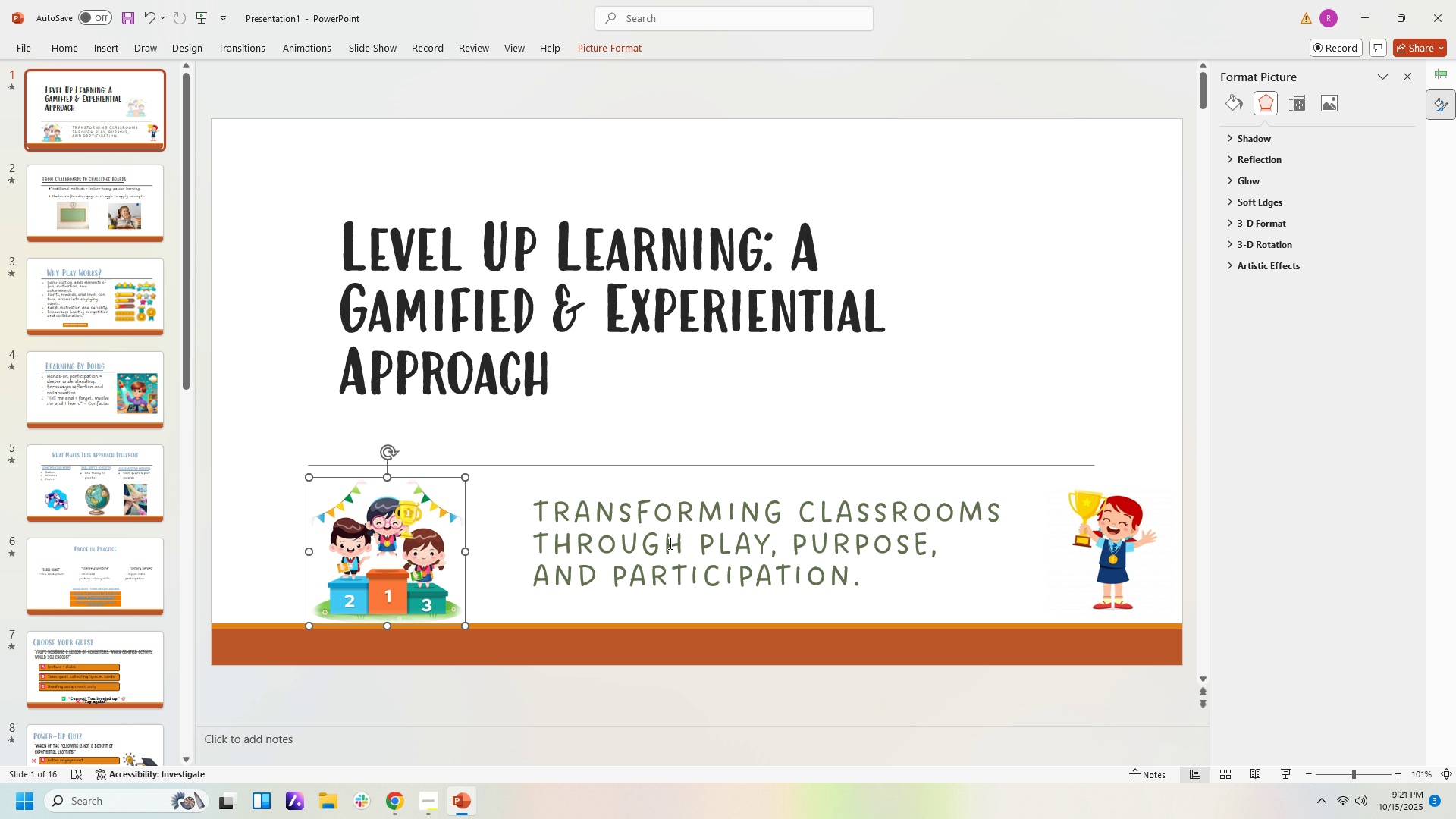 
left_click([669, 543])
 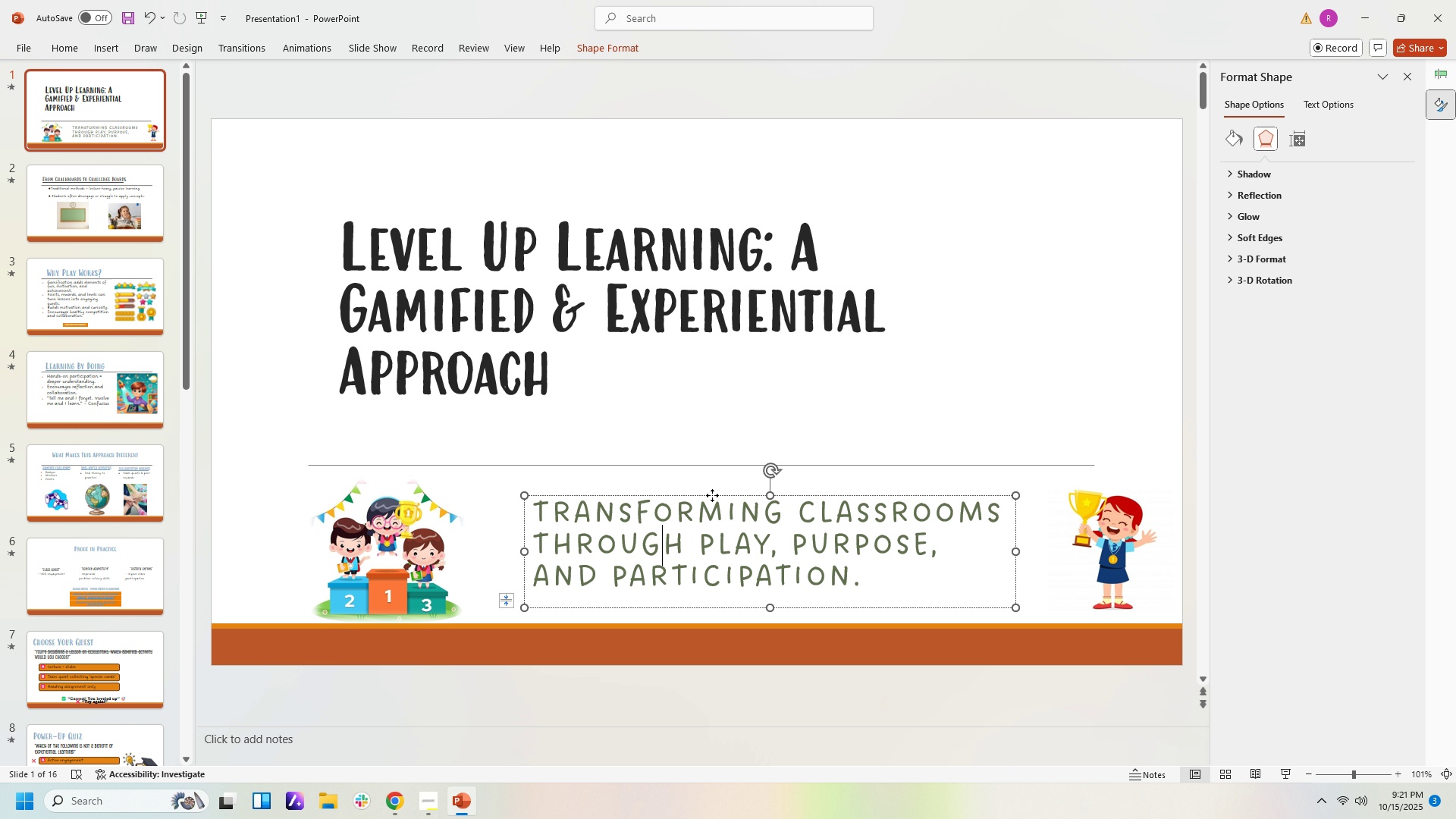 
left_click_drag(start_coordinate=[712, 495], to_coordinate=[679, 497])
 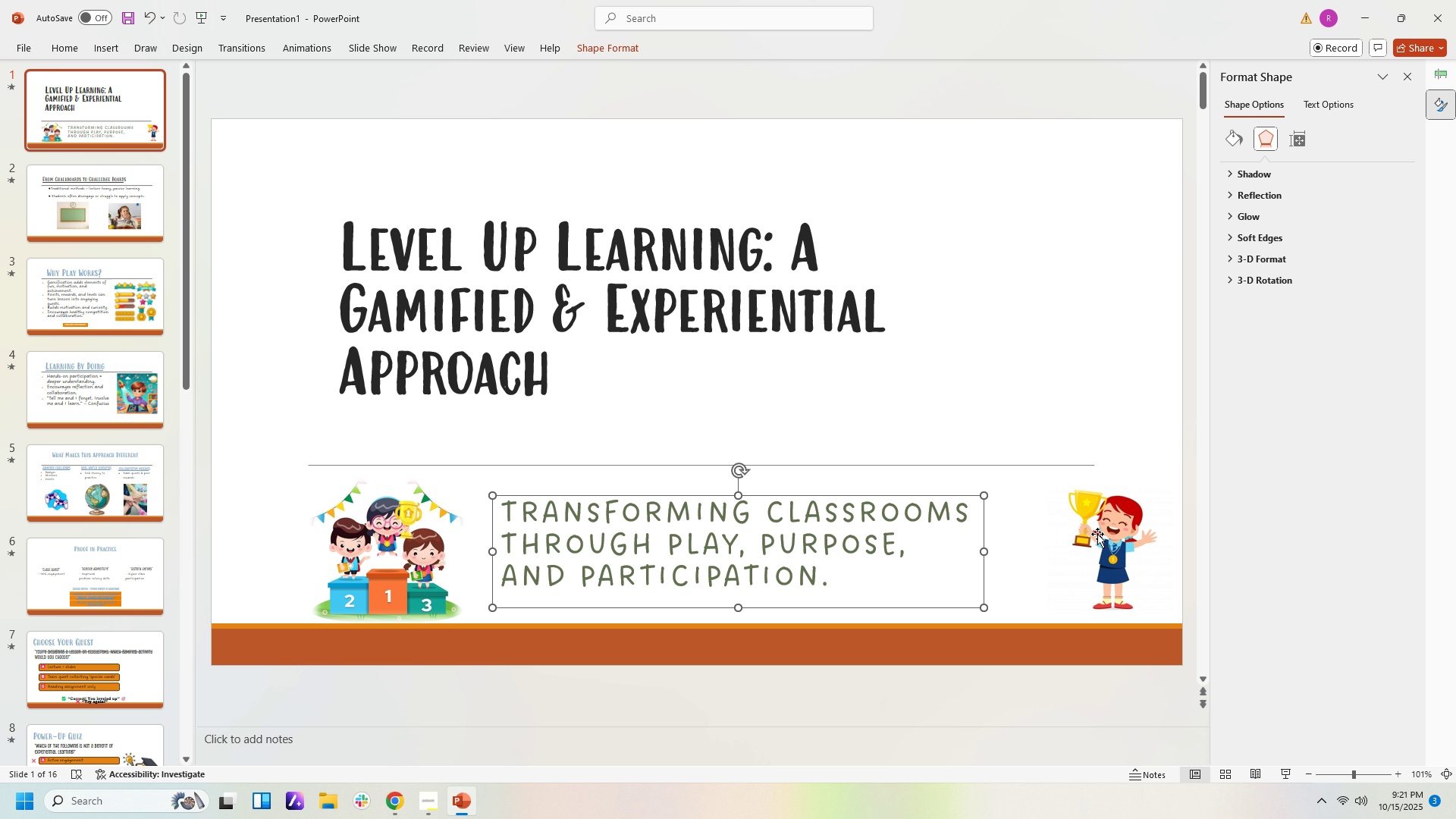 
left_click([1097, 534])
 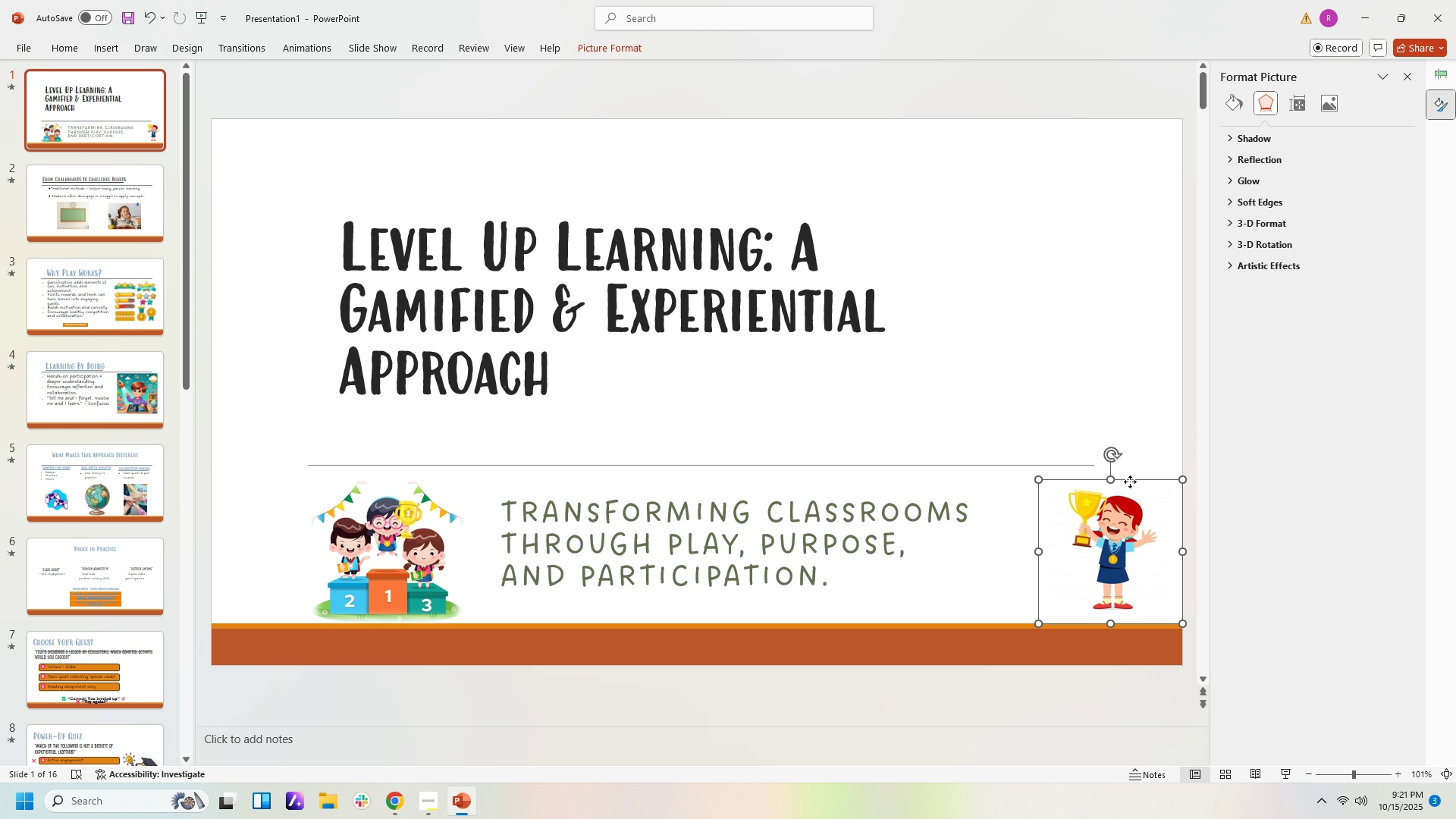 
left_click_drag(start_coordinate=[1130, 482], to_coordinate=[1057, 483])
 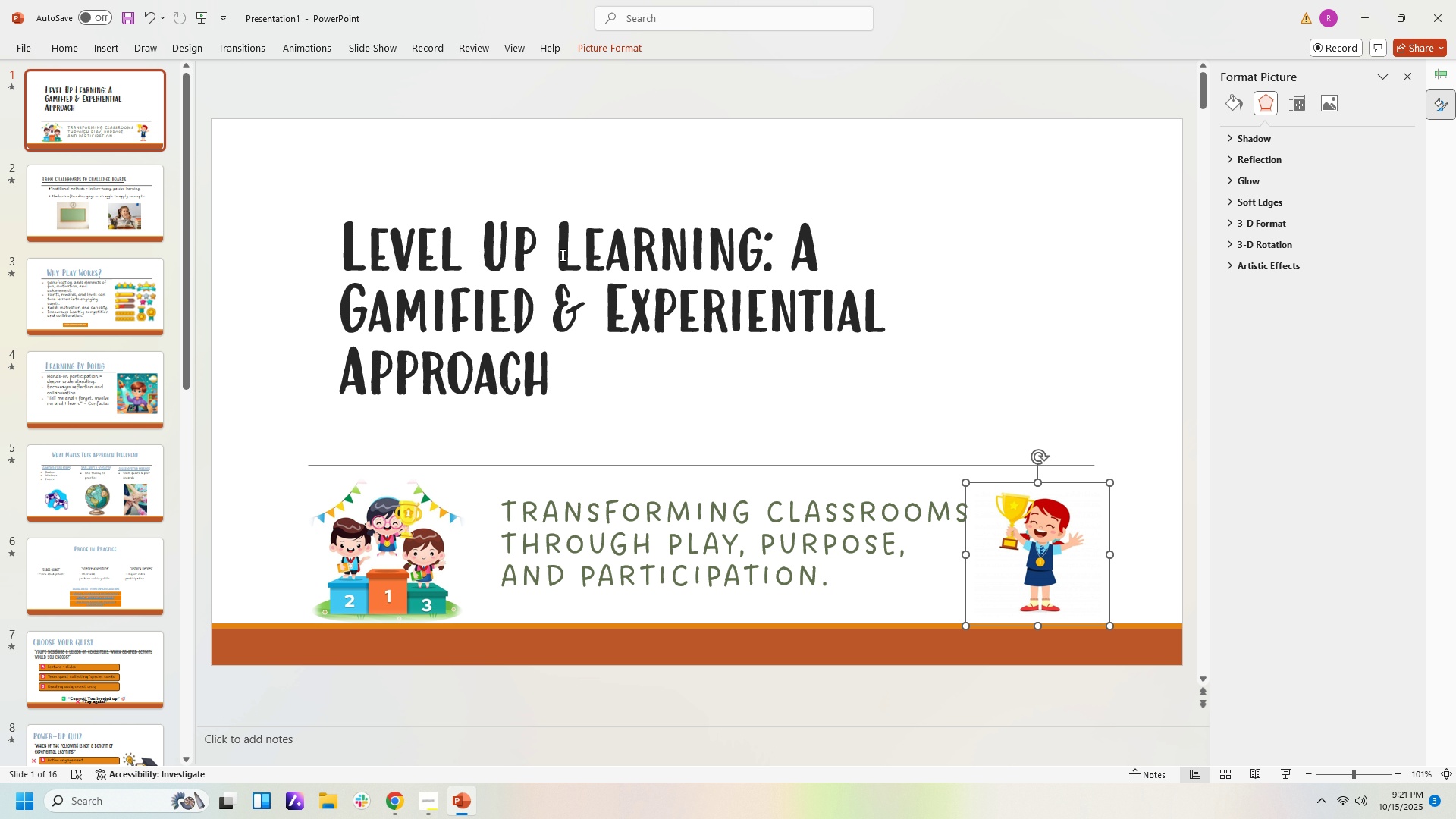 
left_click([561, 255])
 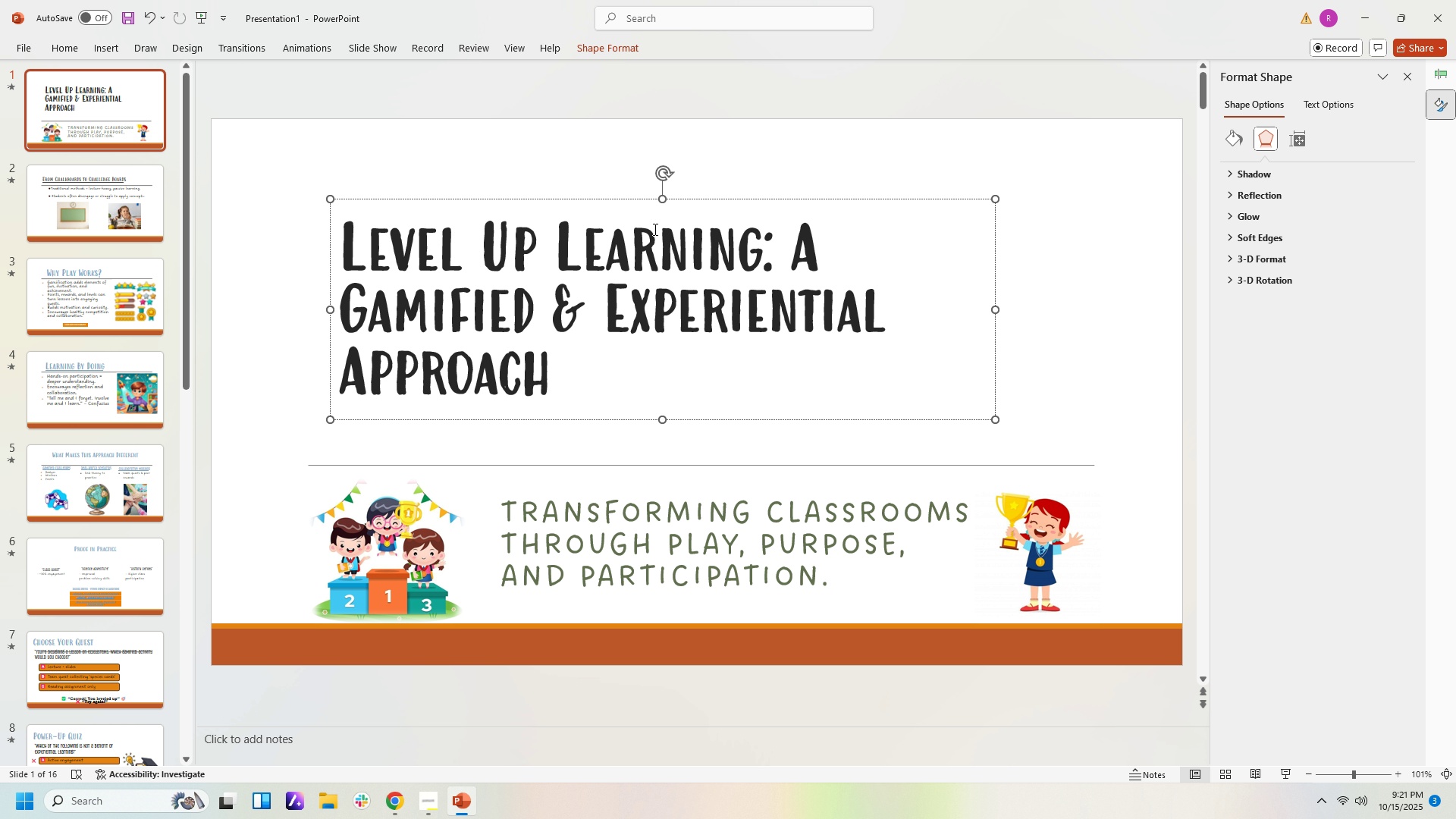 
key(Control+E)
 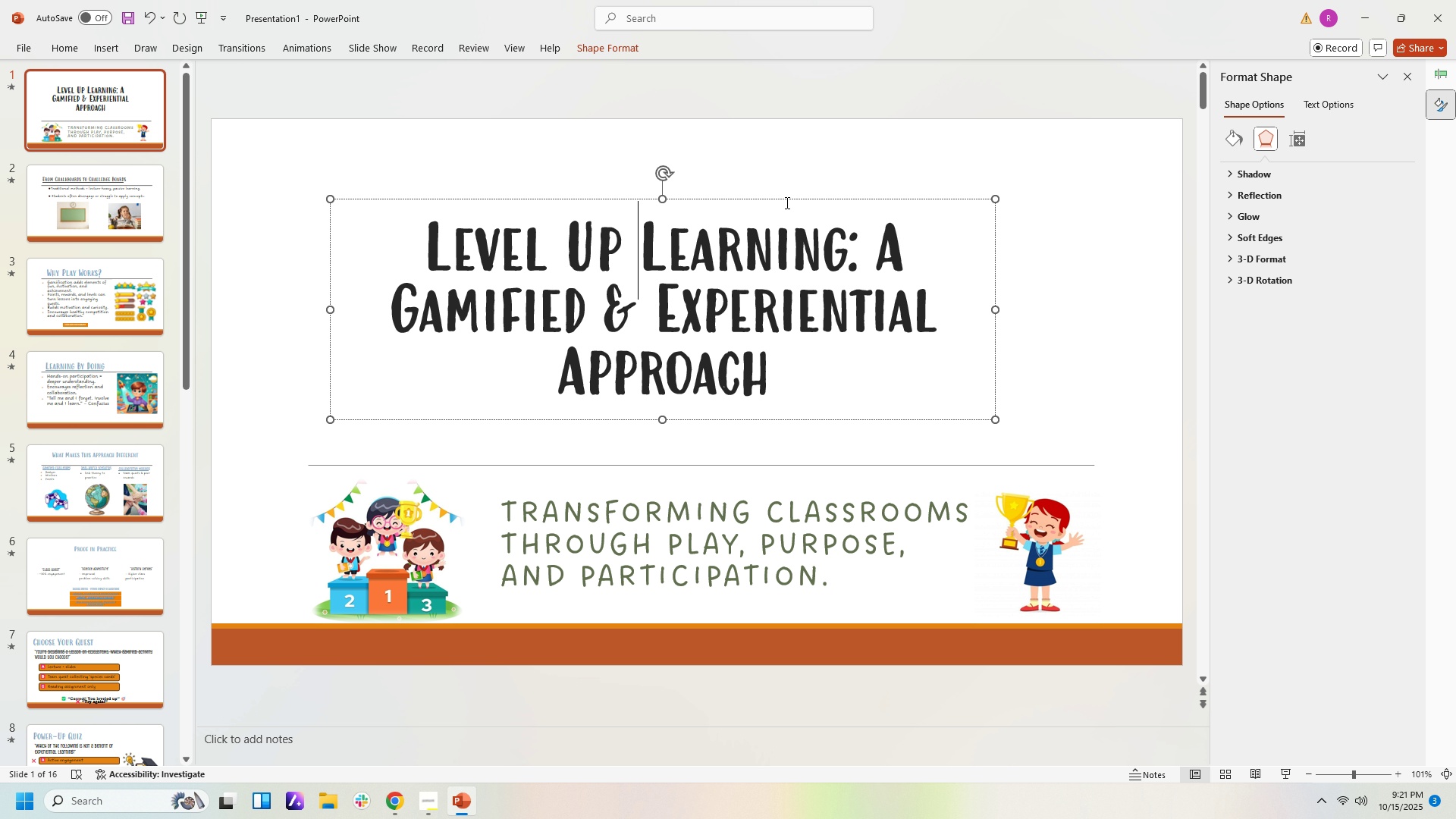 
left_click_drag(start_coordinate=[785, 199], to_coordinate=[817, 214])
 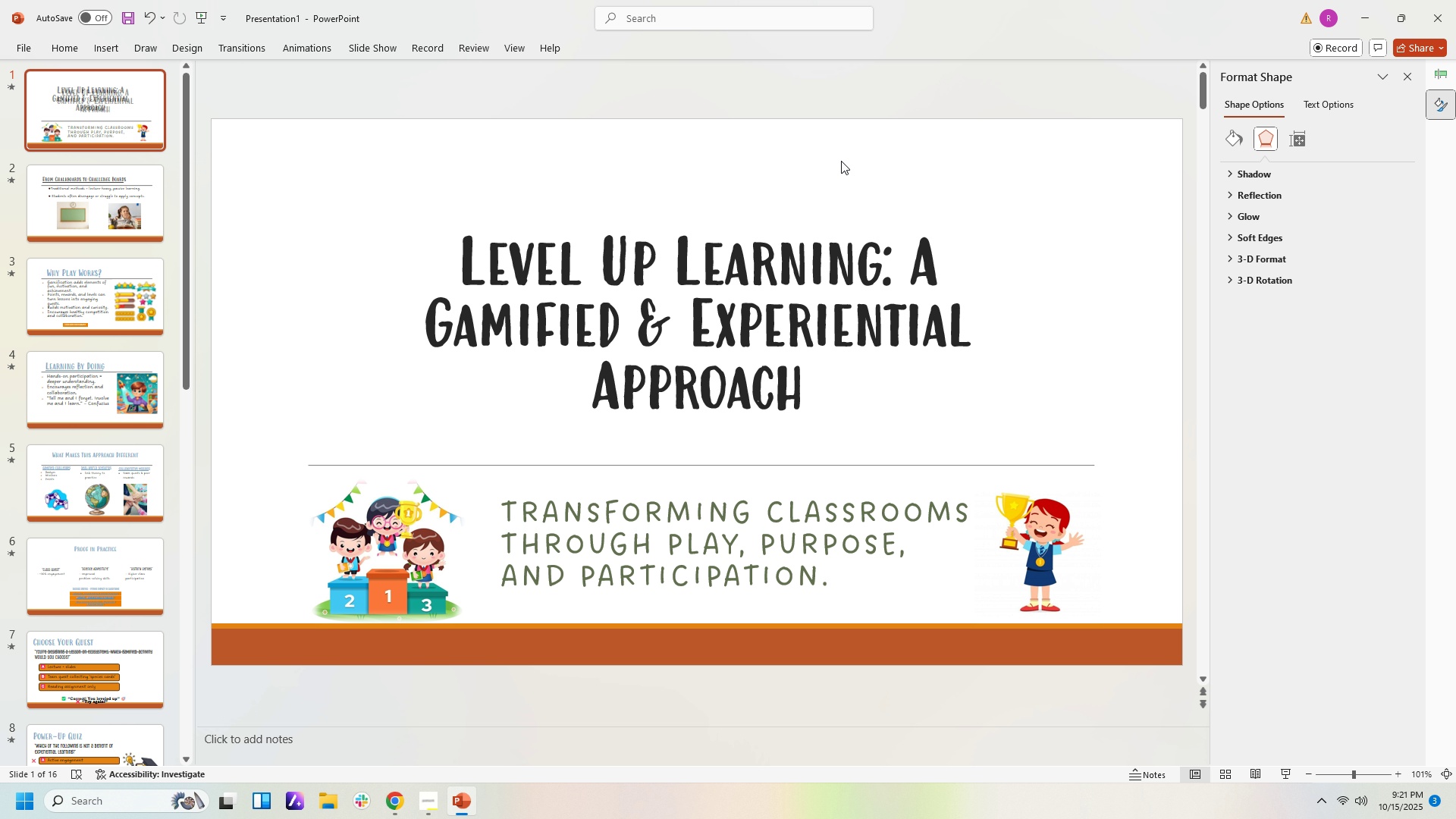 
left_click([841, 161])
 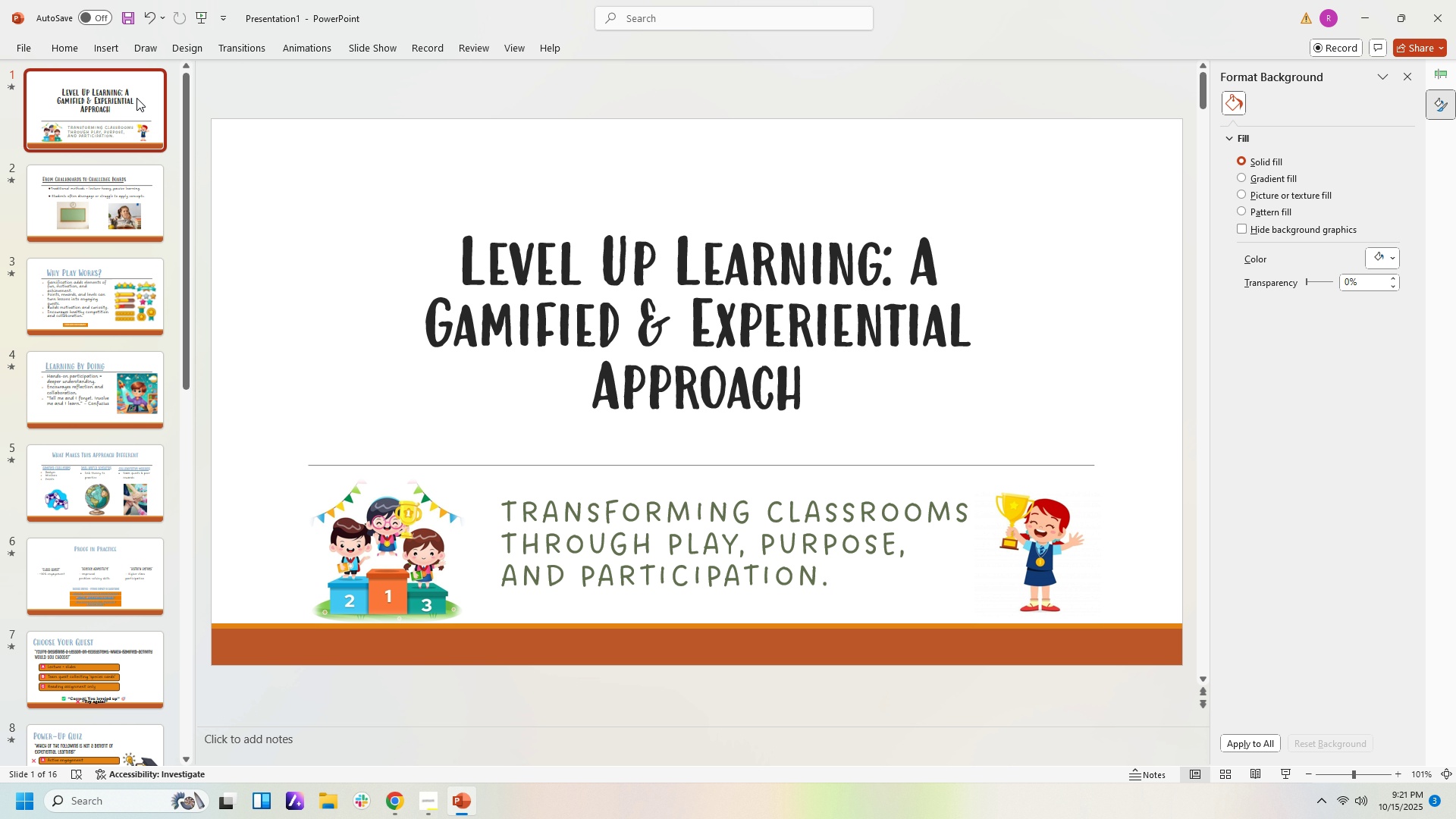 
wait(5.91)
 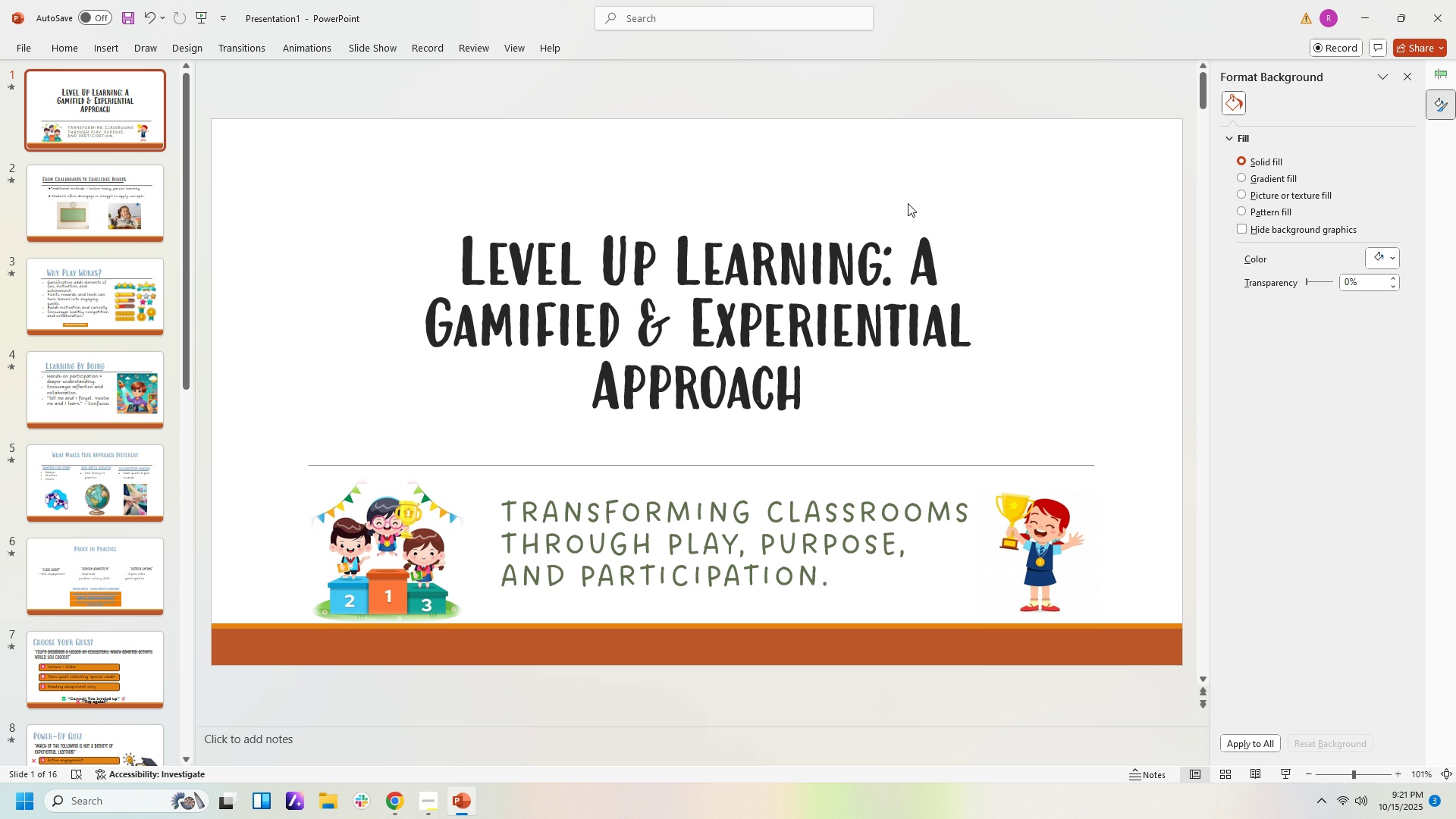 
left_click([692, 300])
 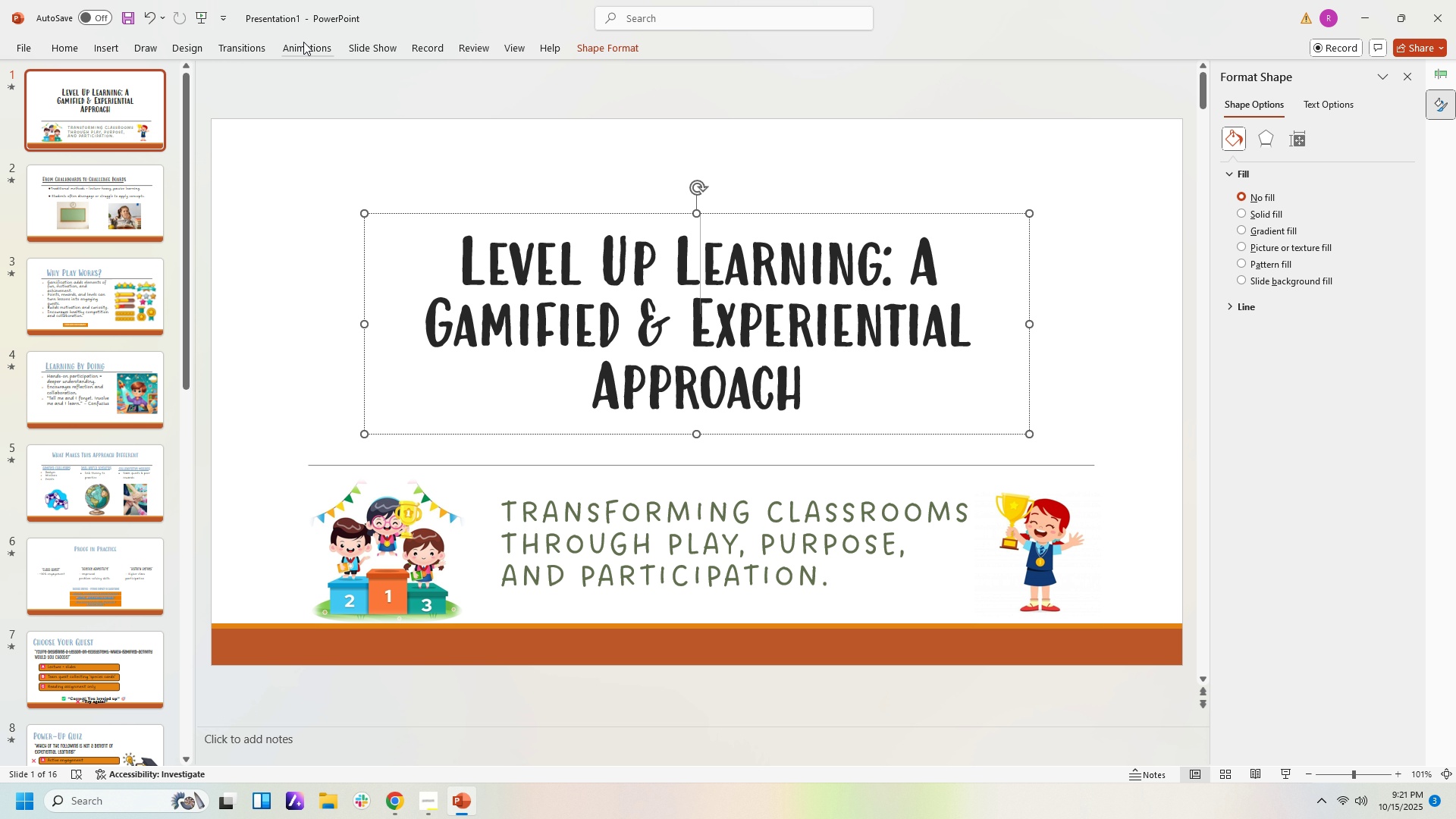 
left_click([303, 42])
 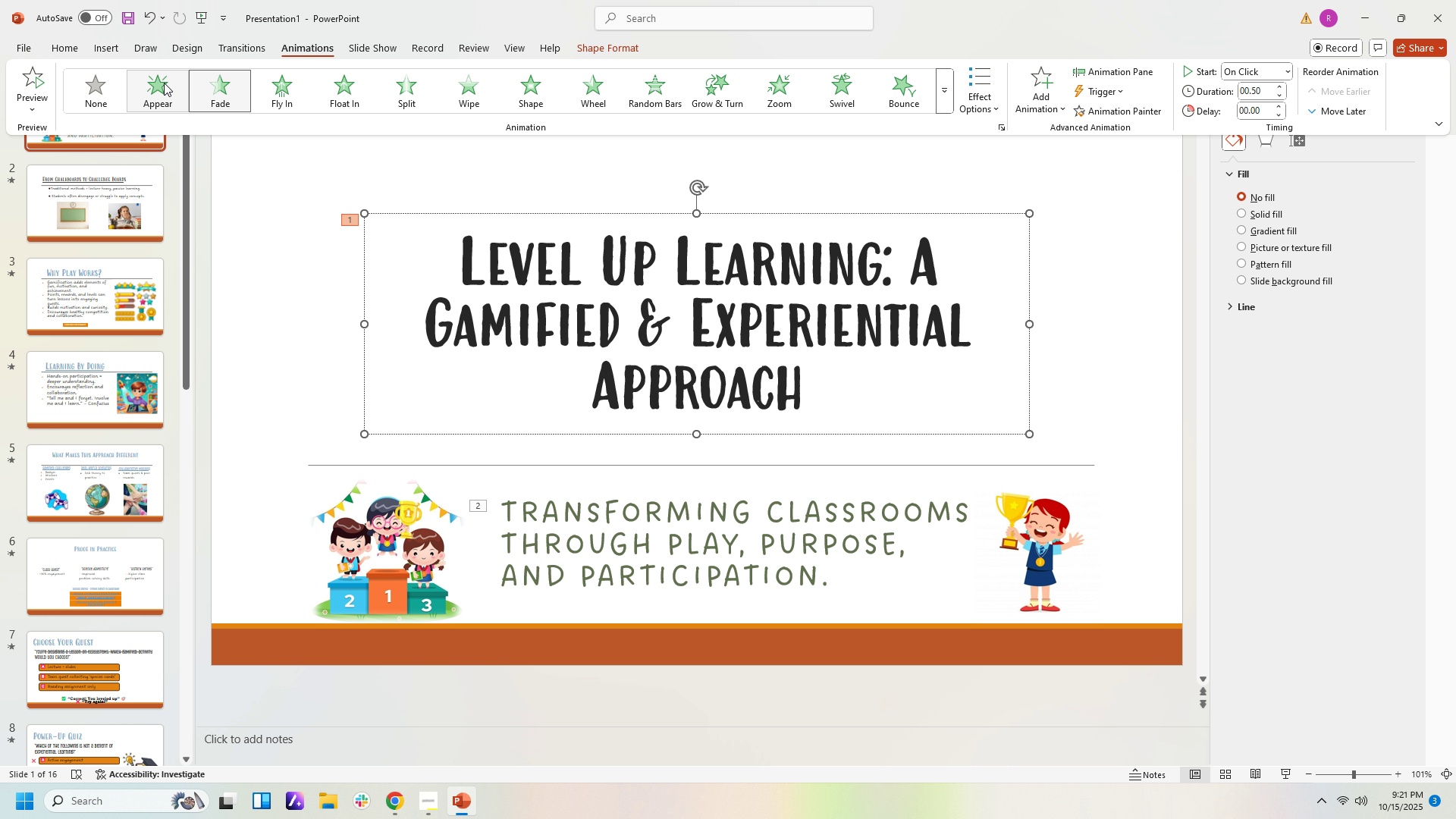 
left_click([233, 102])
 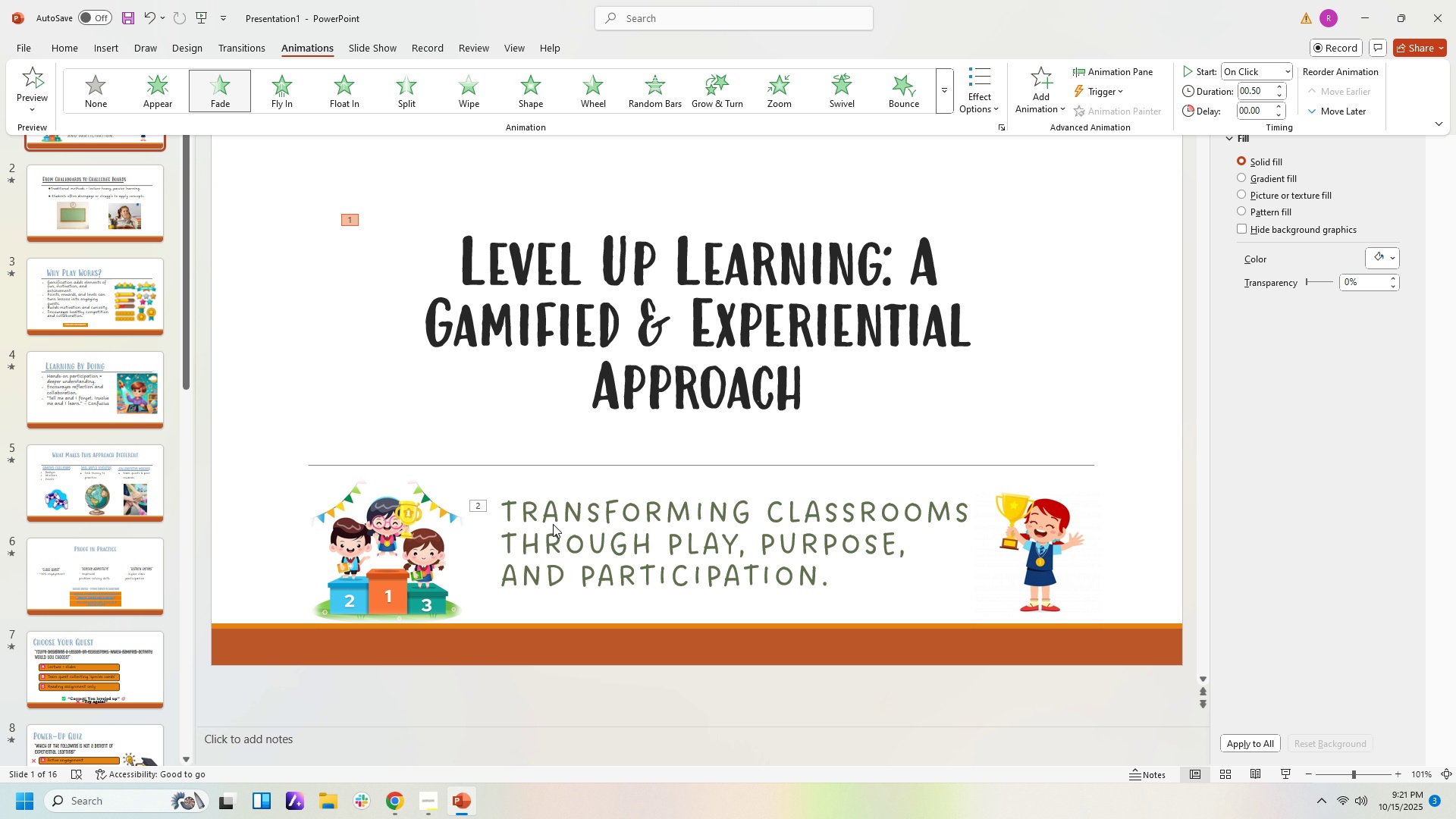 
left_click([553, 524])
 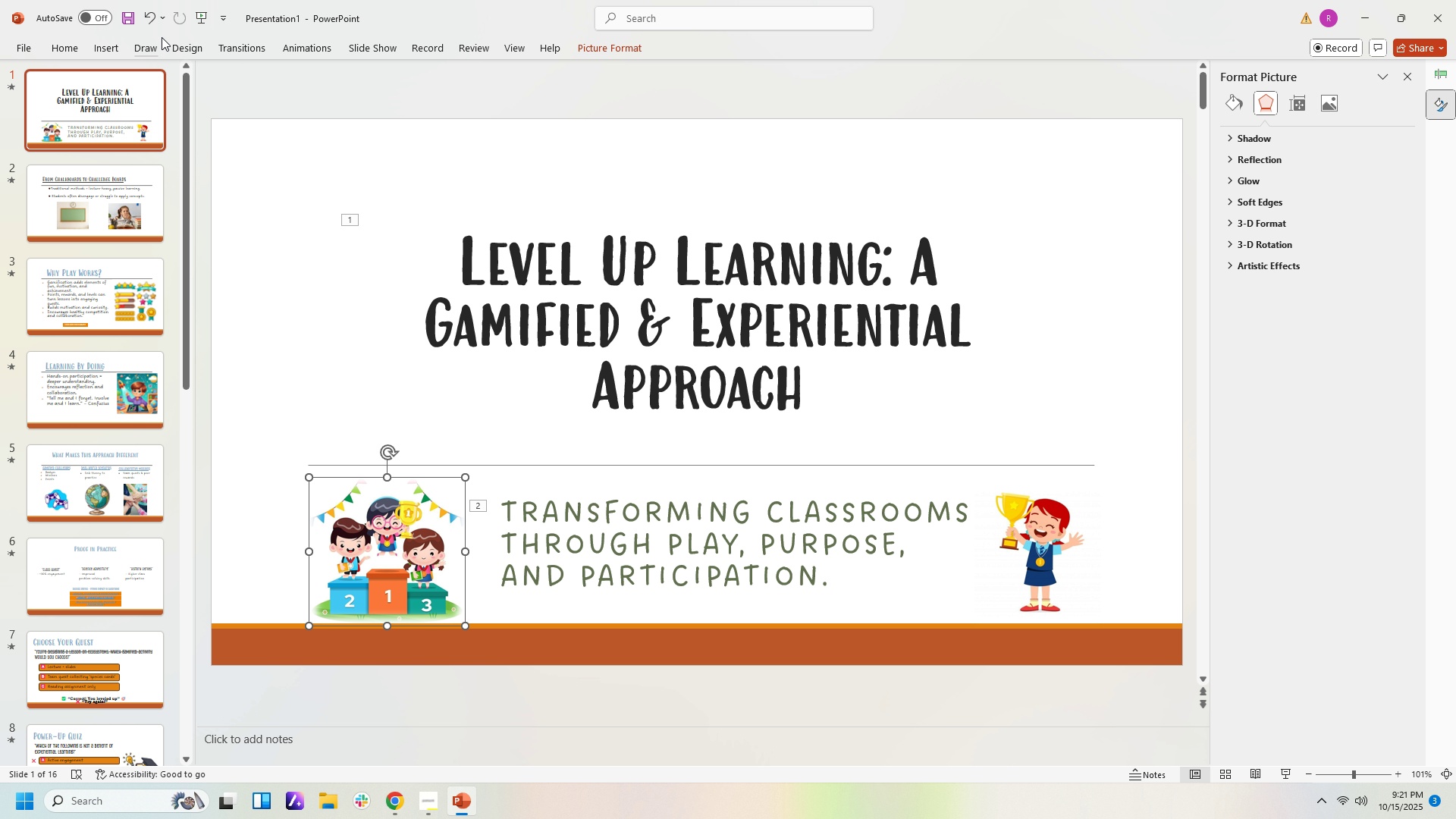 
left_click([288, 50])
 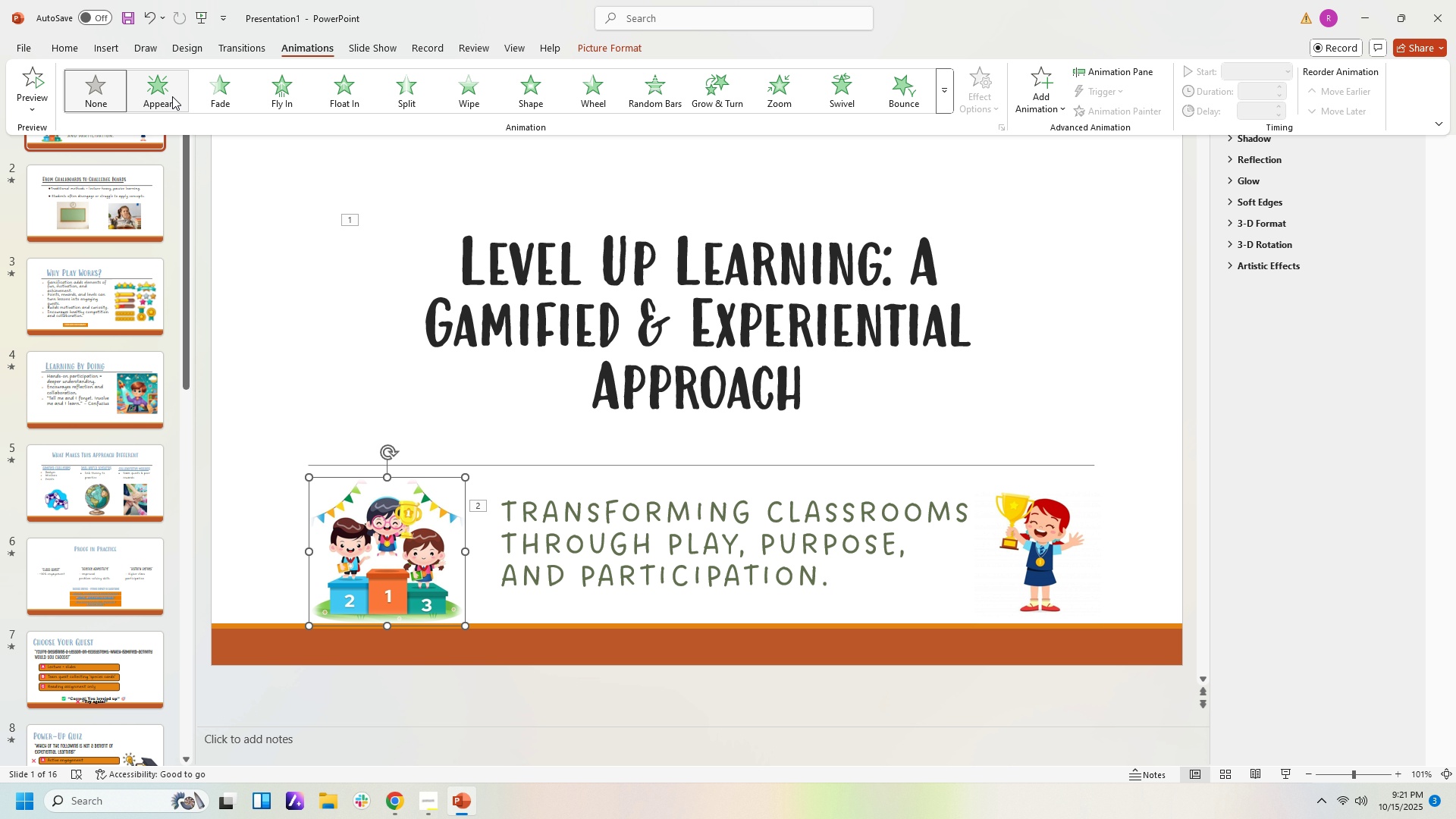 
left_click([172, 96])
 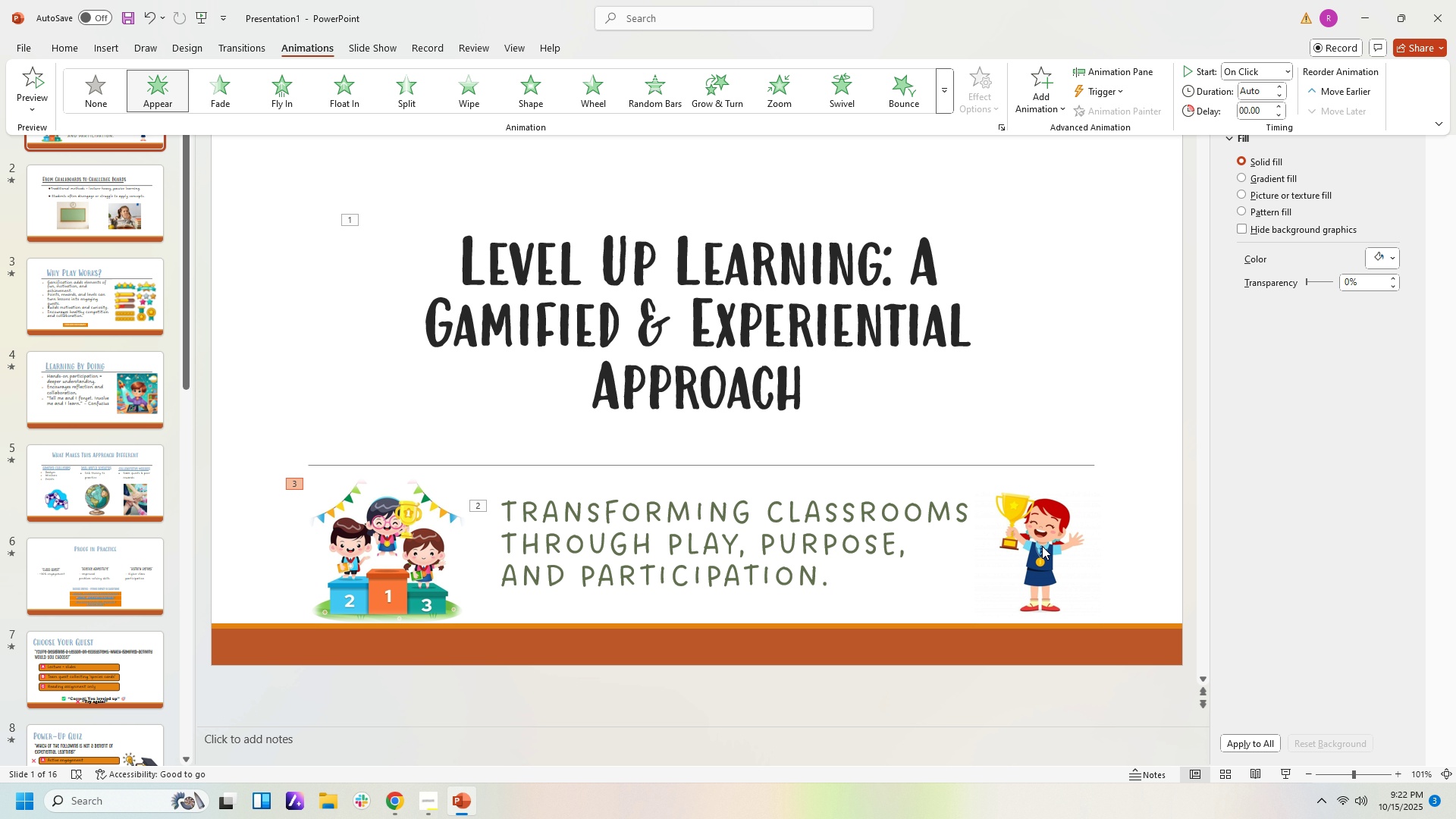 
left_click([1041, 546])
 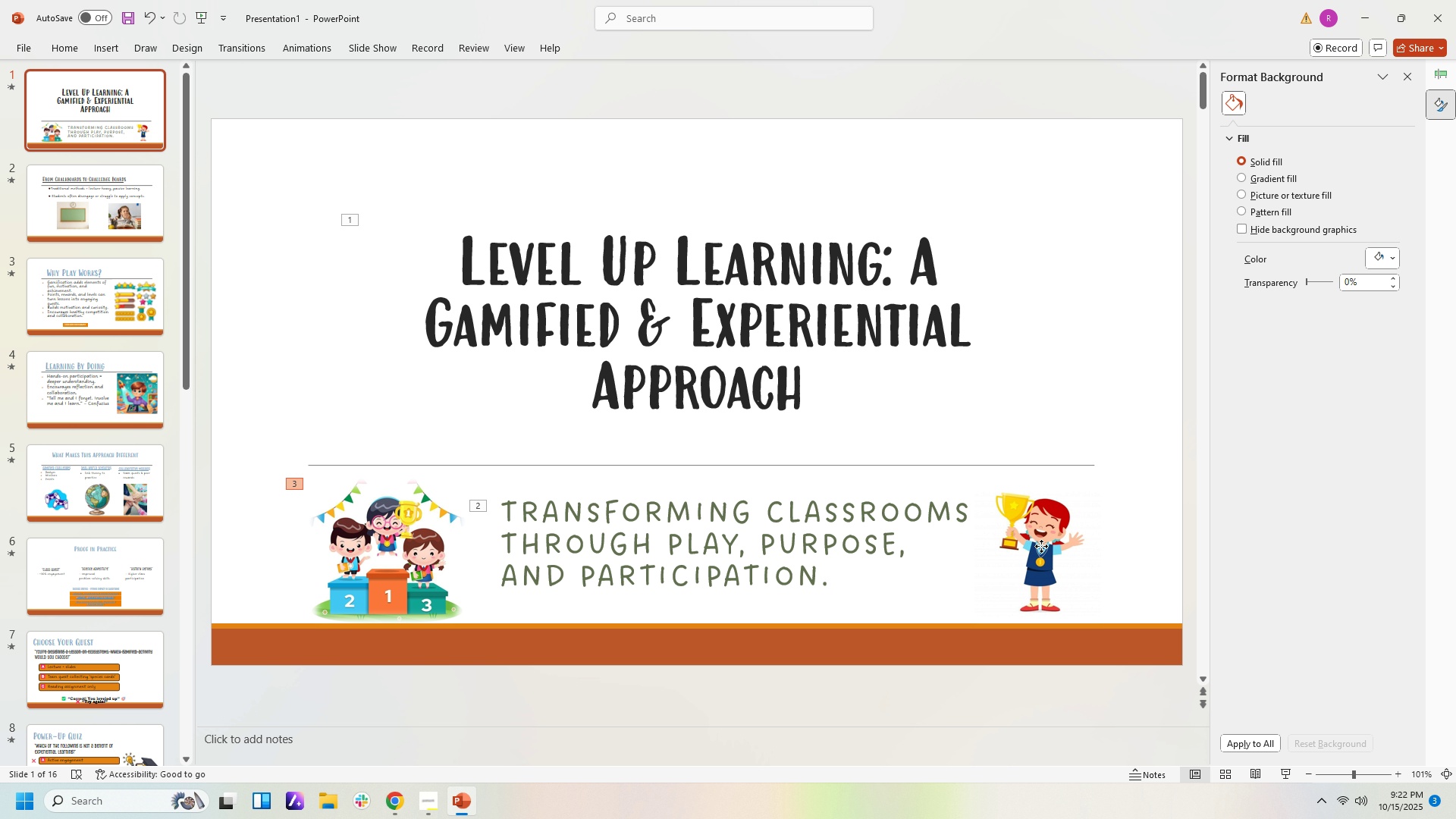 
left_click([1041, 546])
 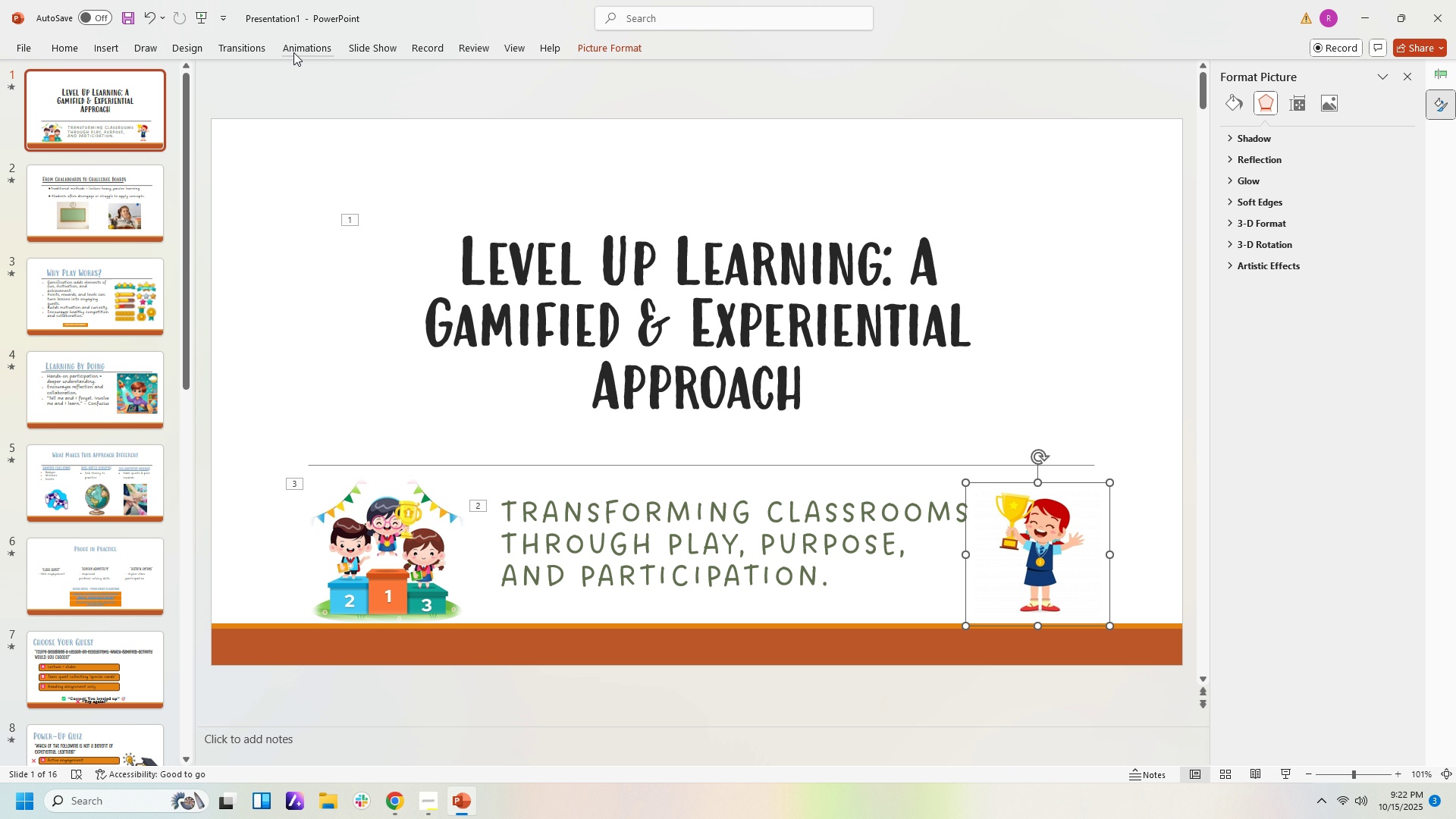 
left_click([303, 52])
 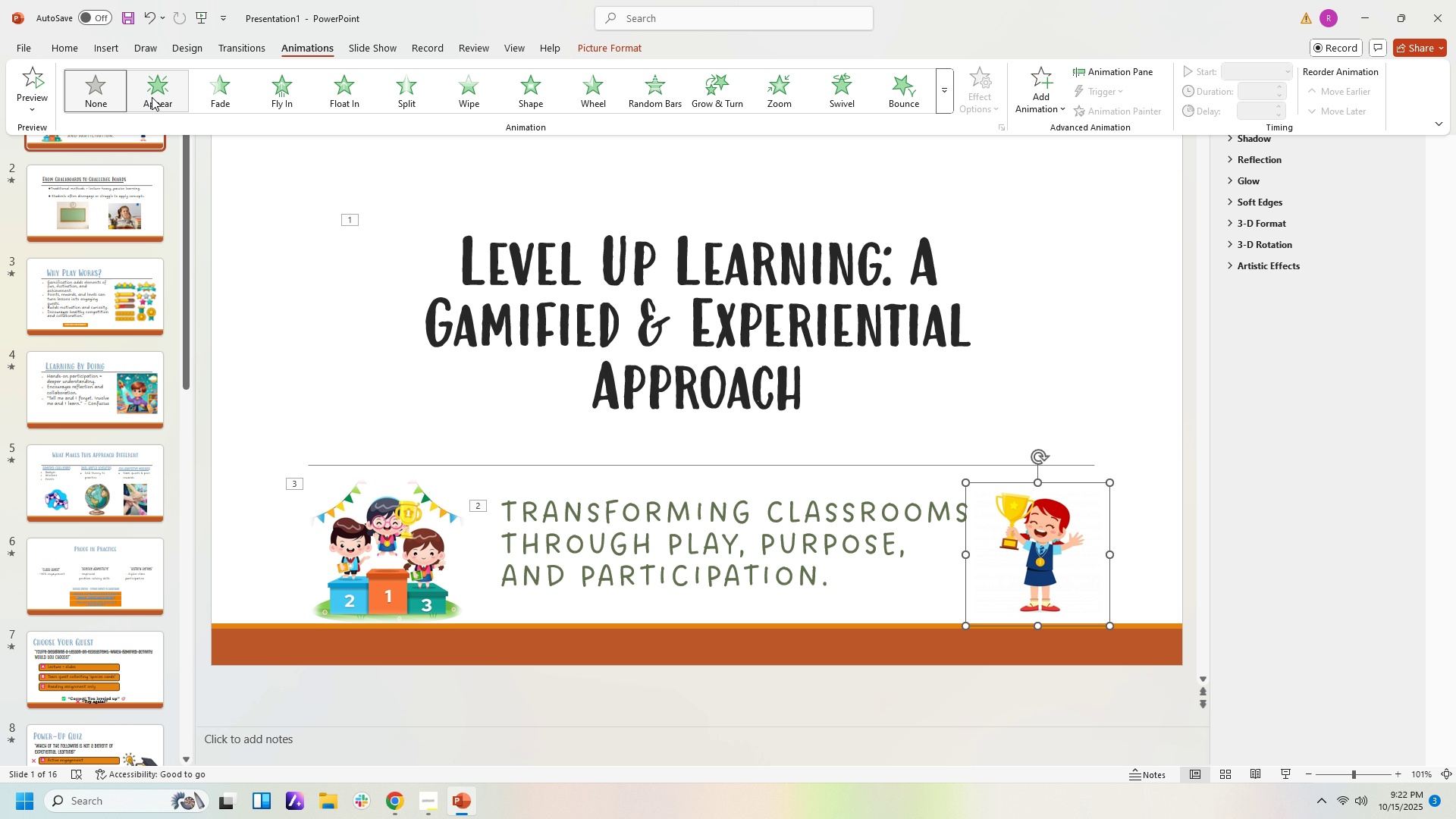 
left_click([152, 97])
 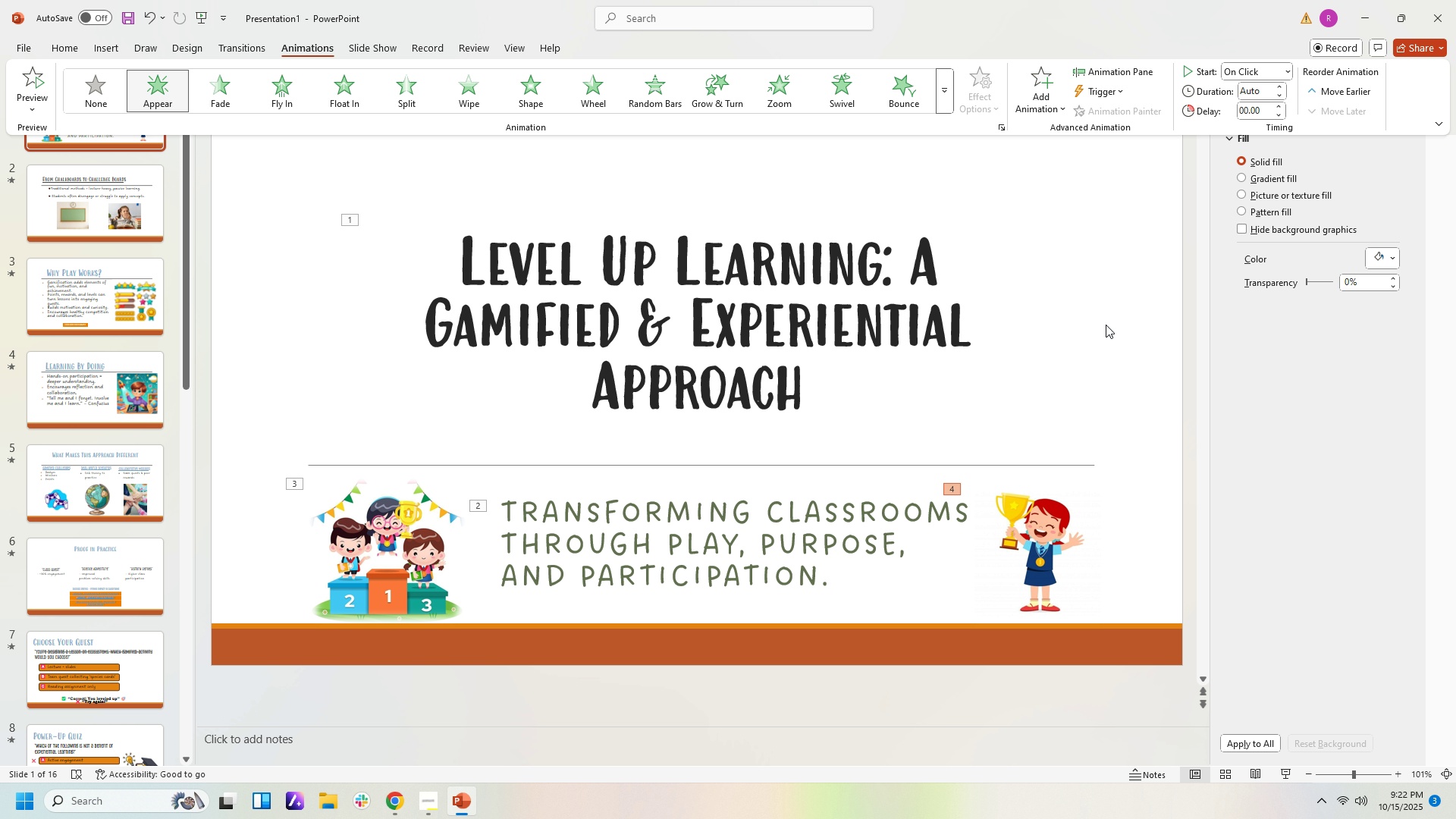 
left_click([1105, 325])
 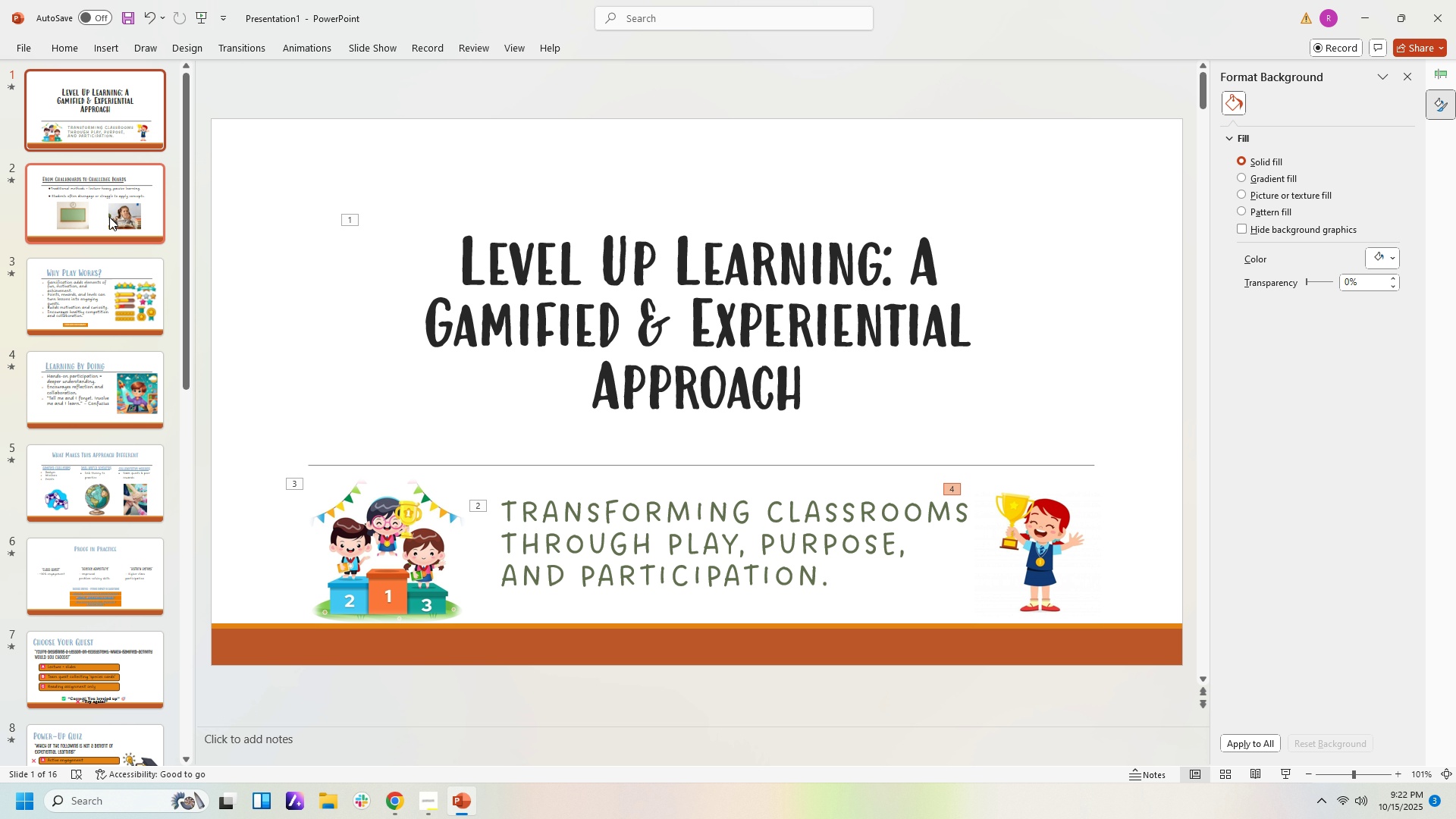 
left_click([107, 215])
 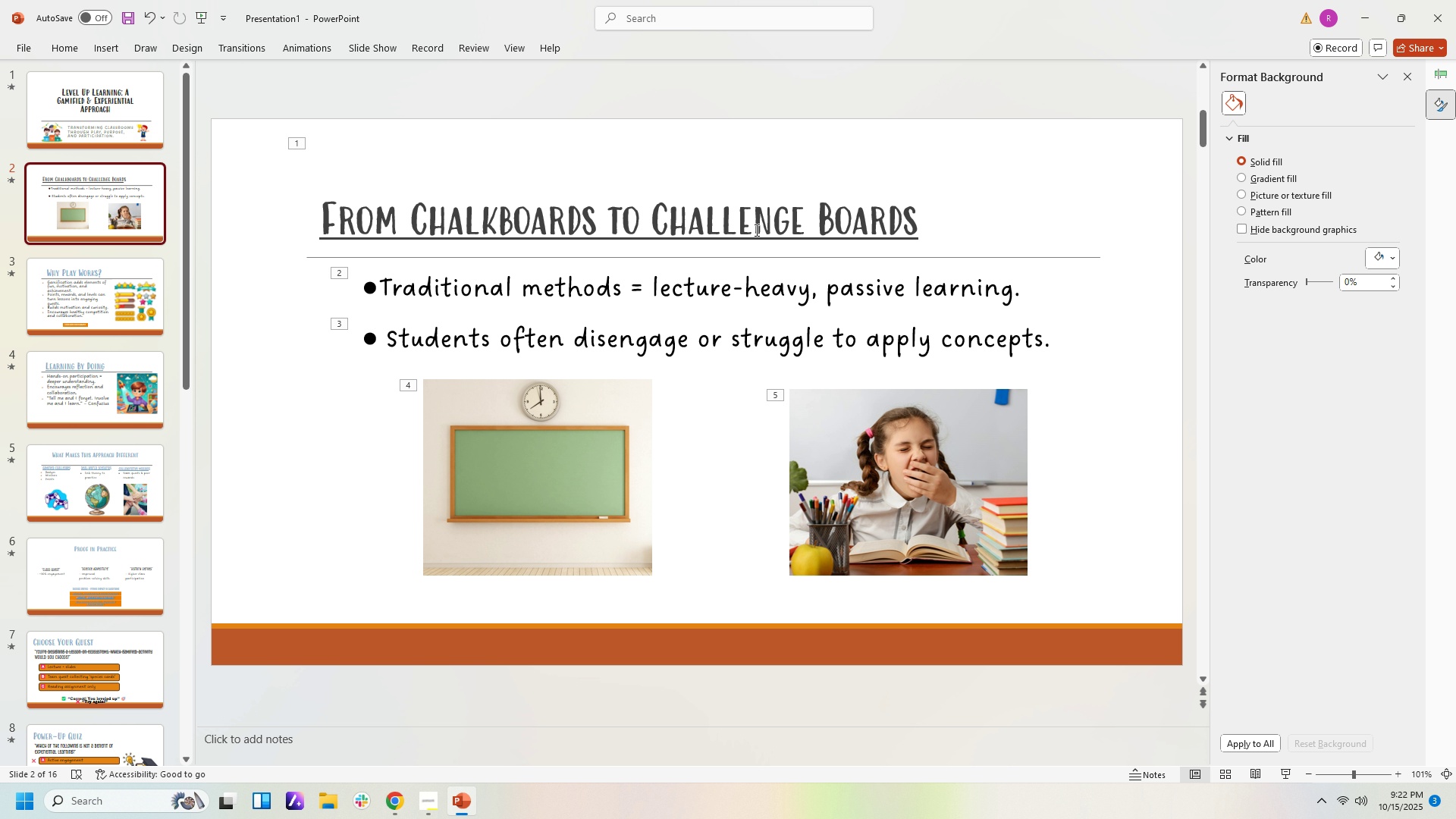 
left_click([755, 224])
 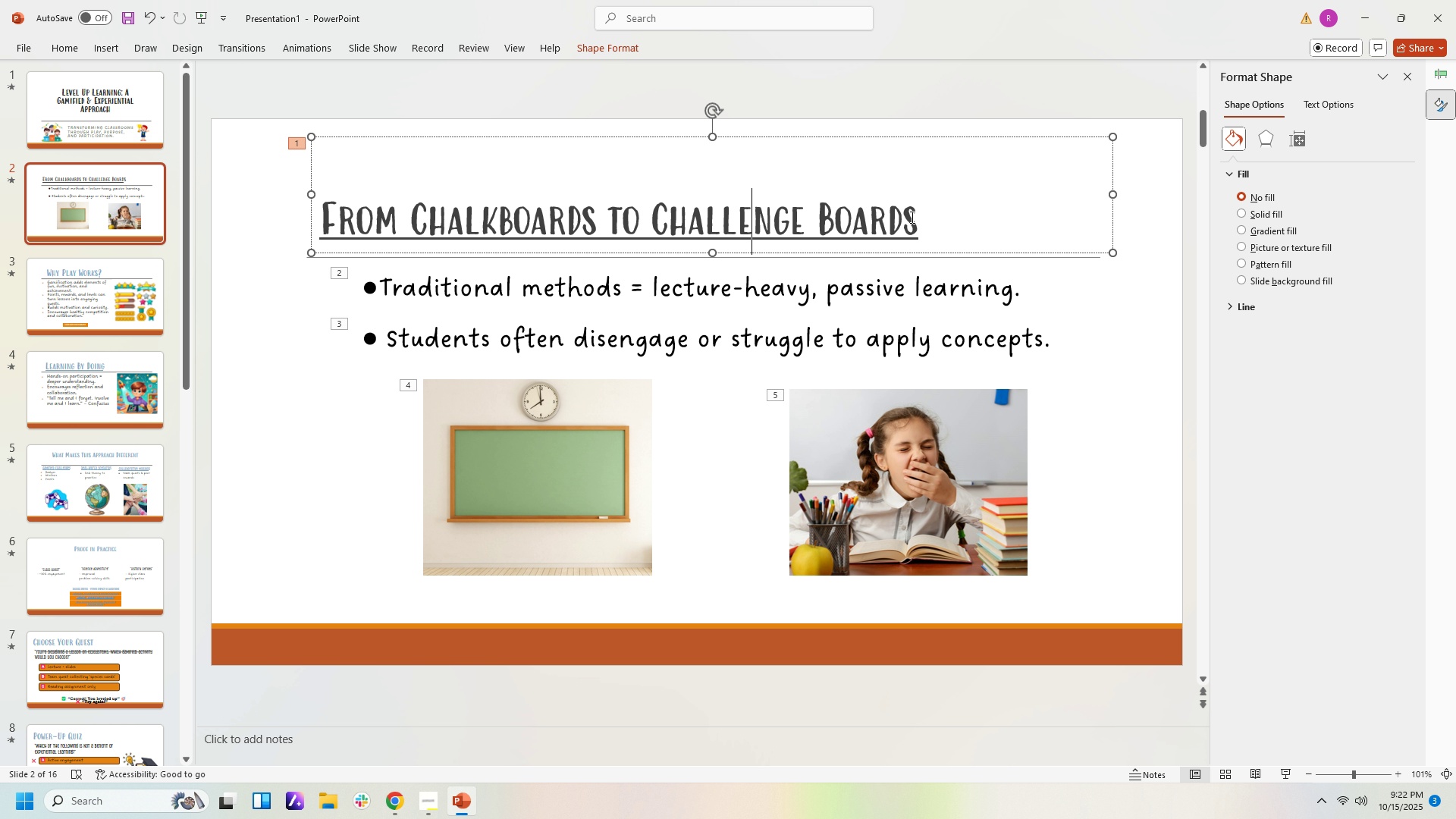 
left_click([911, 217])
 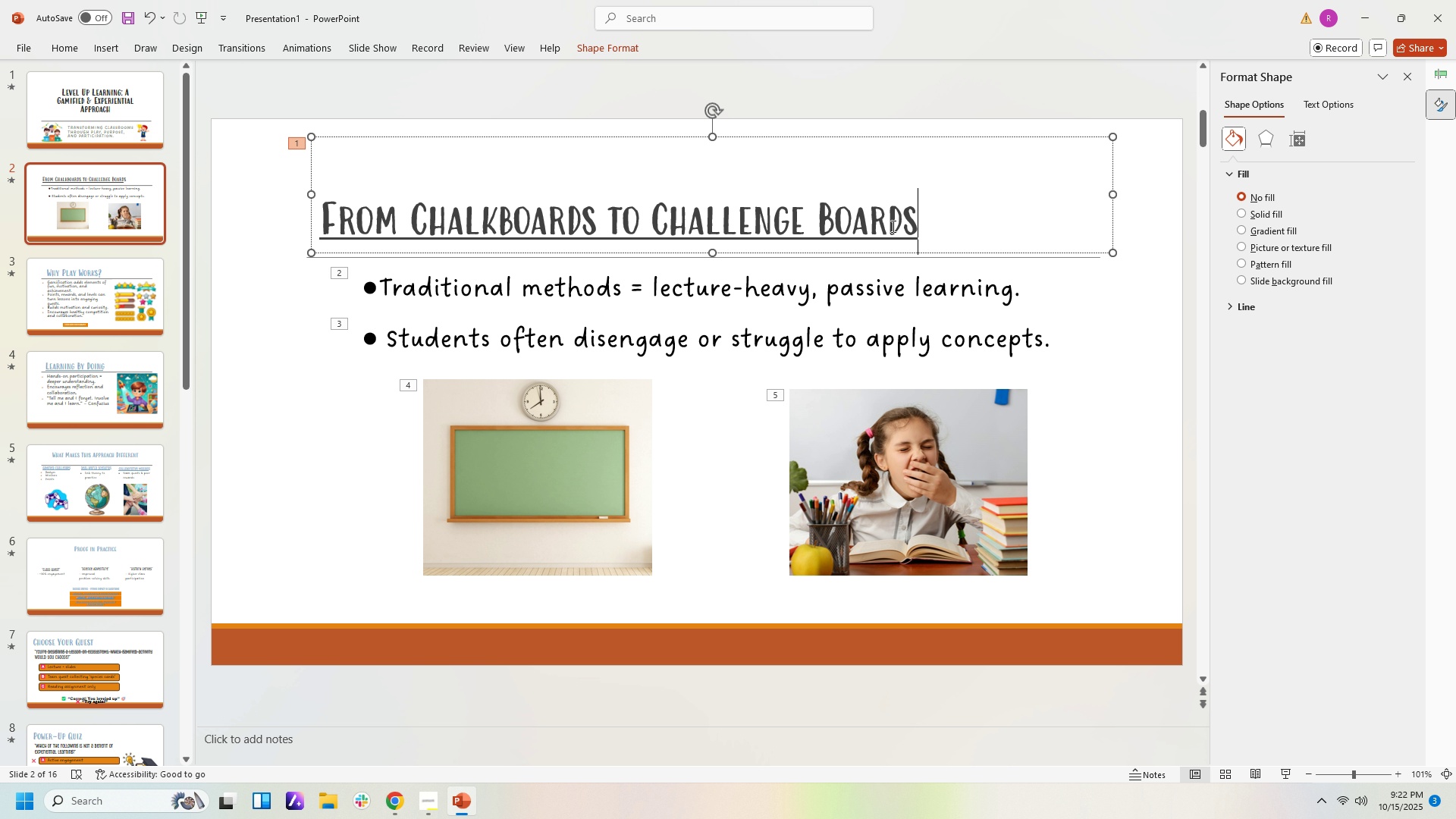 
left_click_drag(start_coordinate=[921, 218], to_coordinate=[347, 225])
 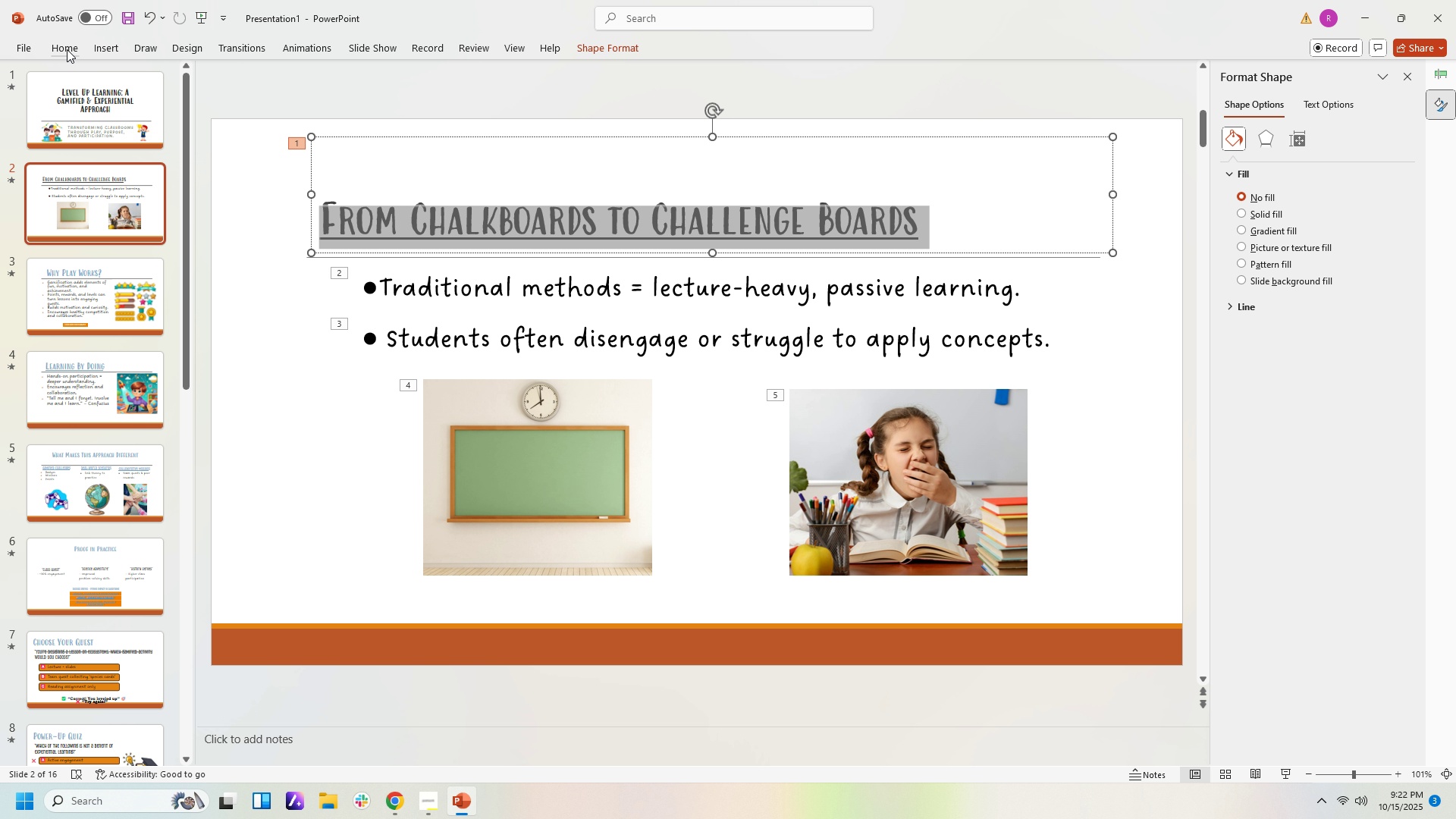 
left_click([66, 49])
 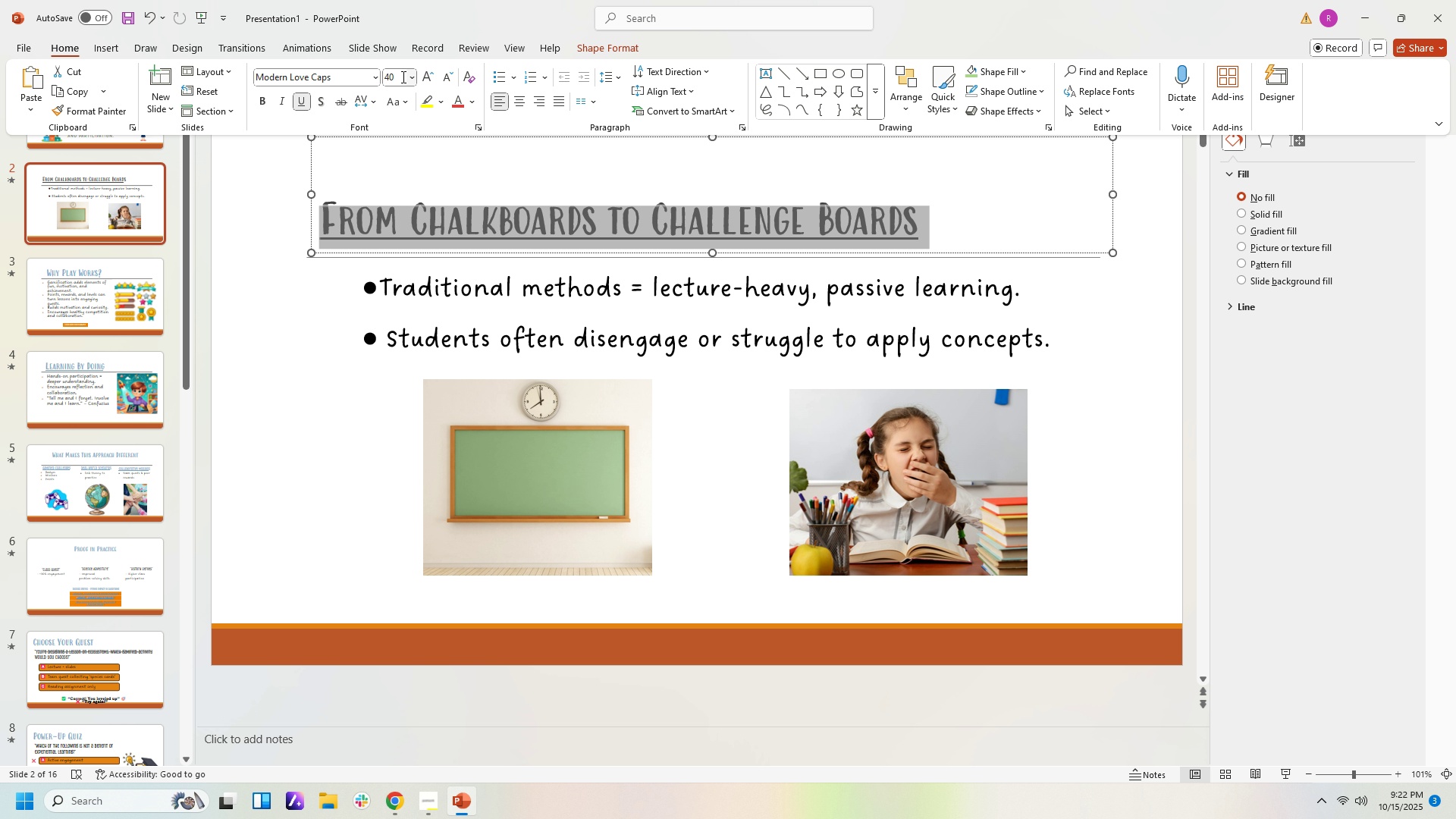 
left_click([406, 77])
 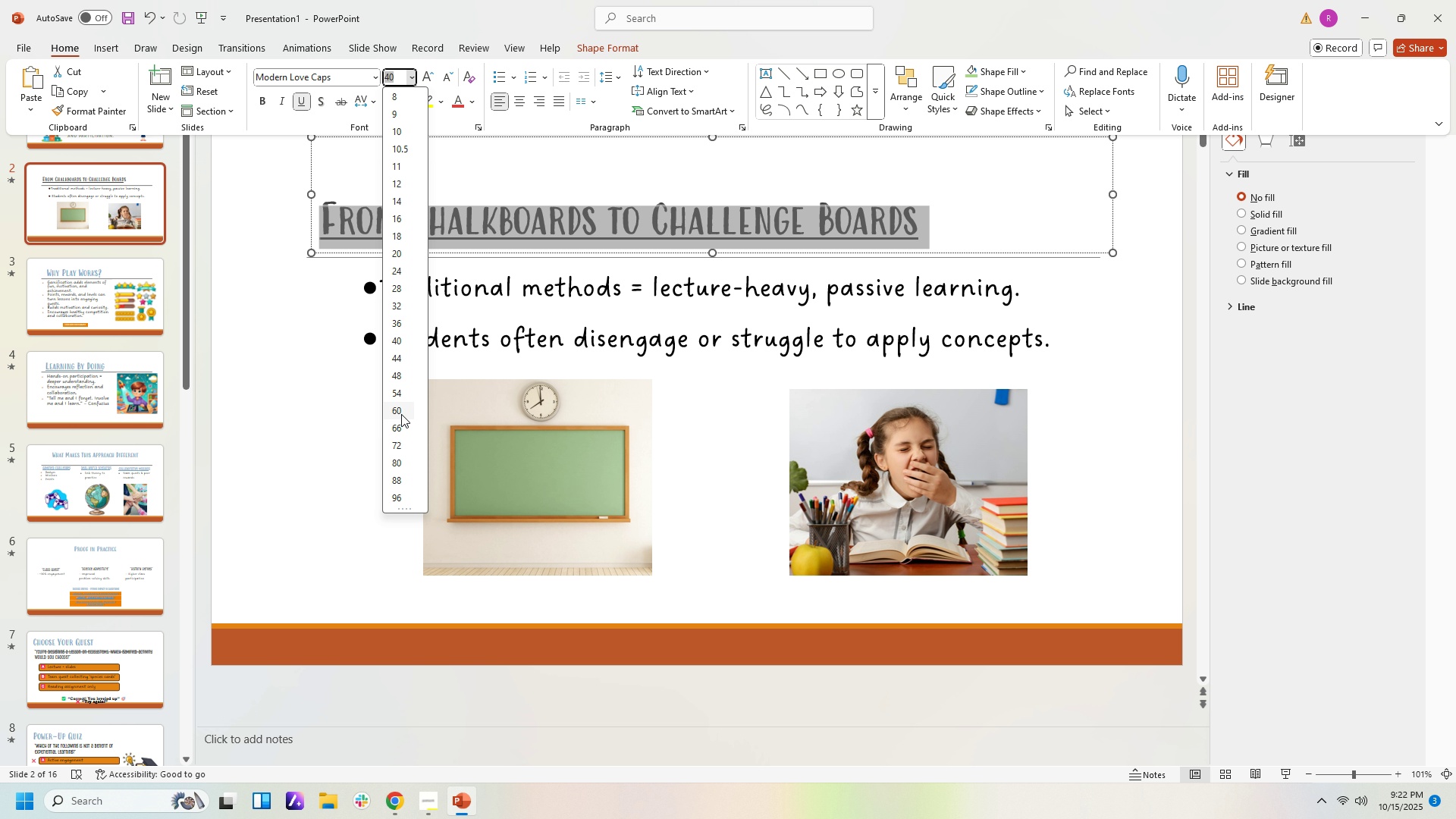 
left_click([401, 414])
 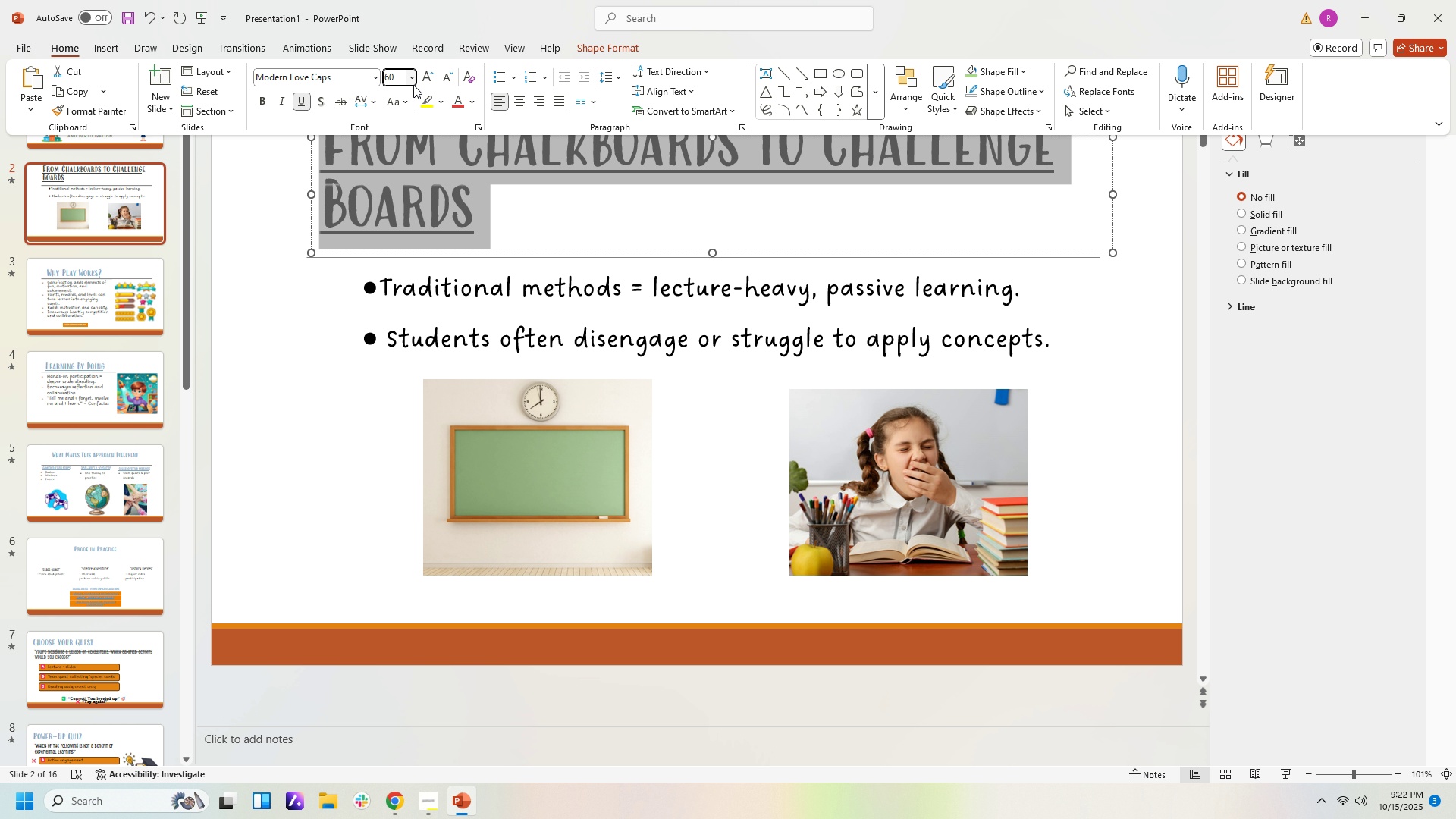 
left_click([409, 80])
 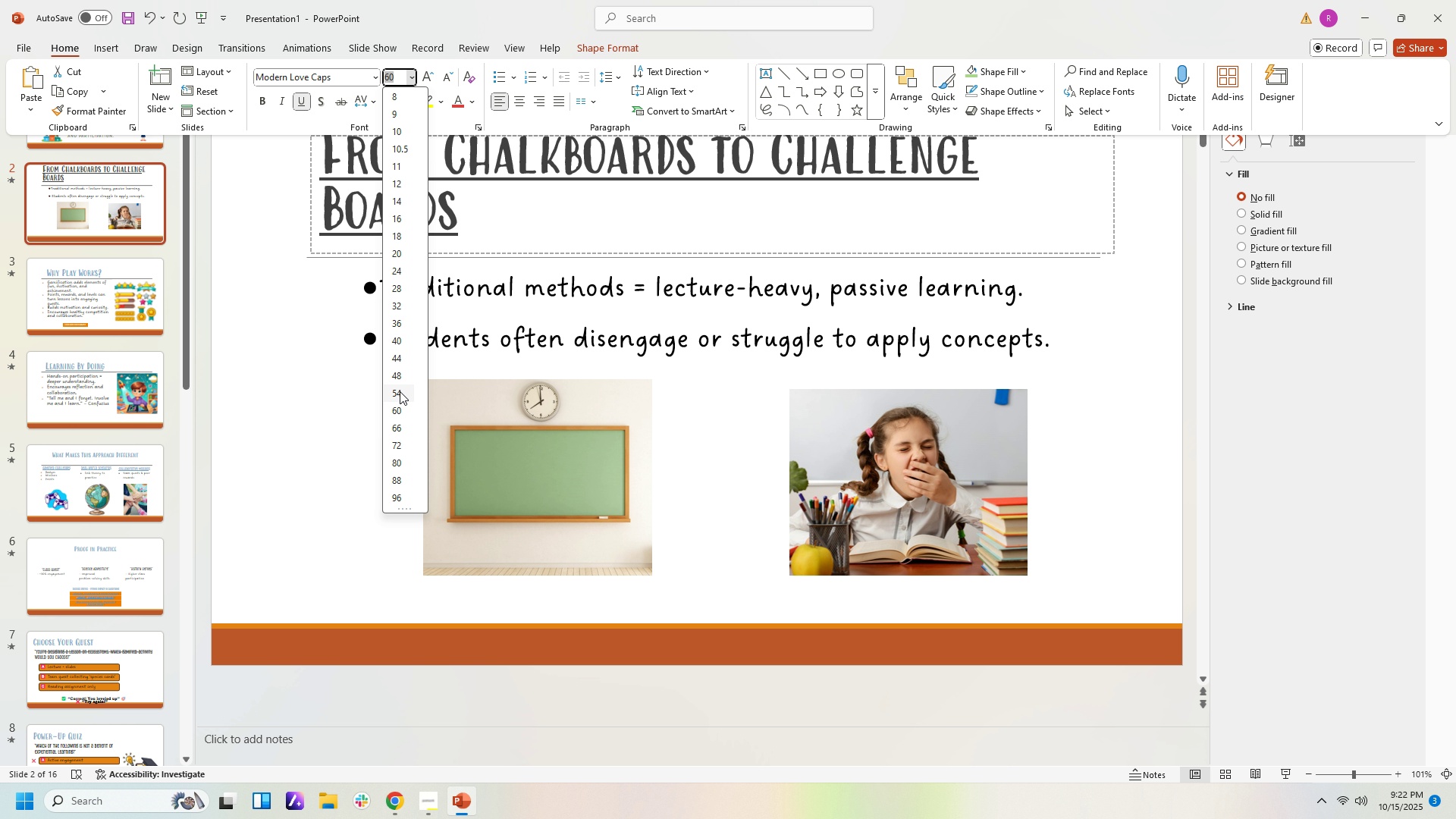 
left_click([400, 378])
 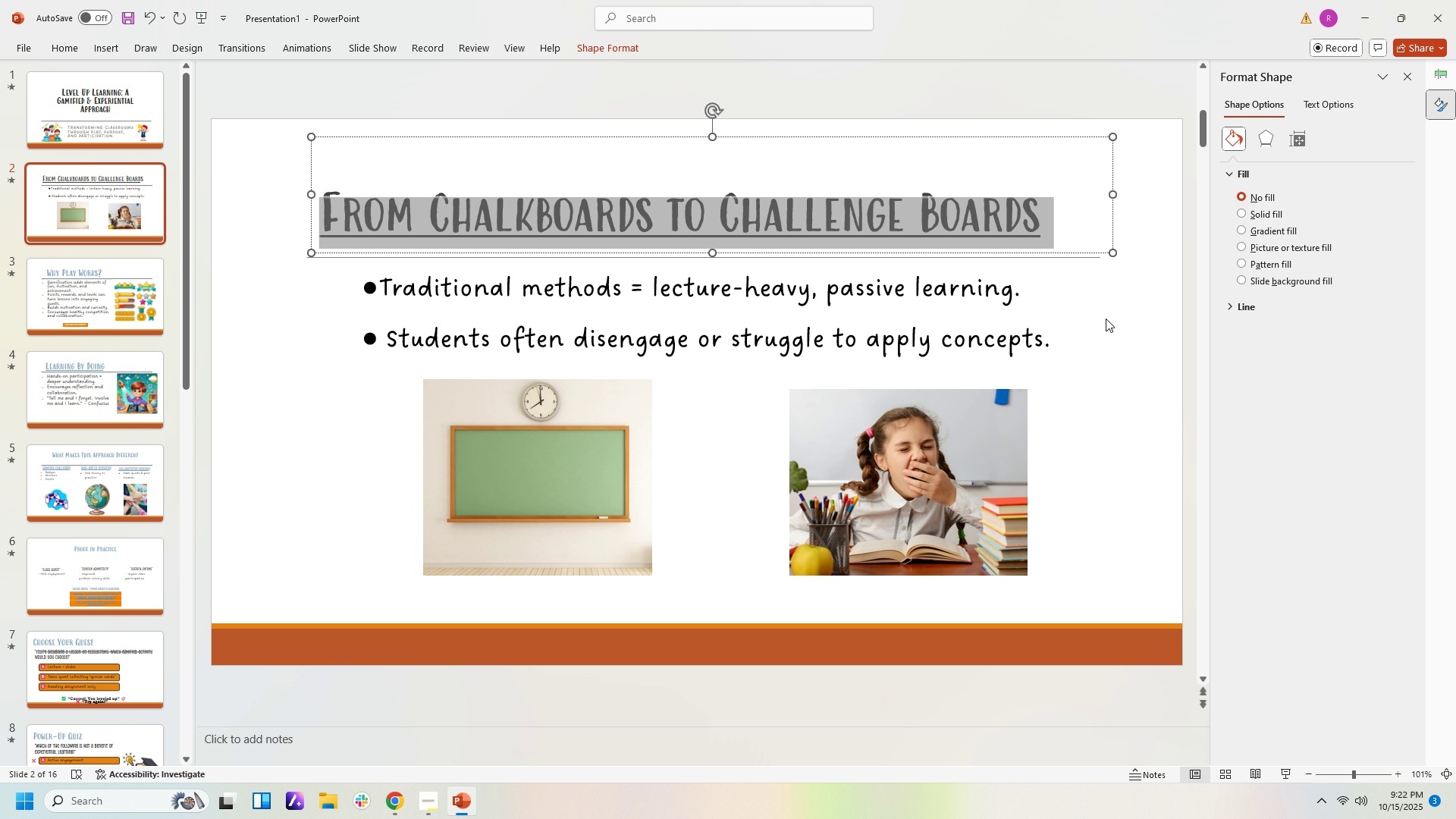 
left_click([1117, 311])
 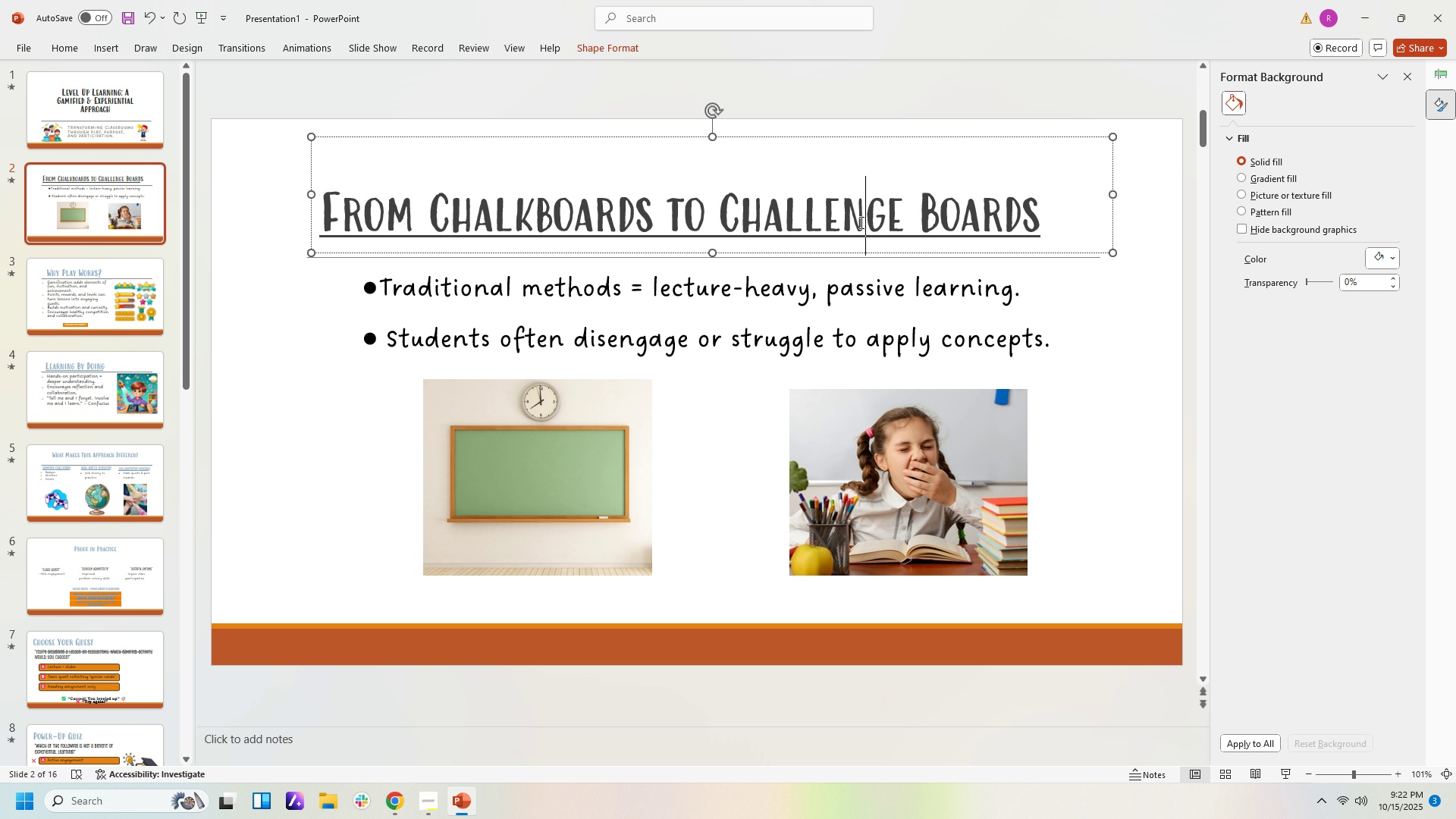 
left_click([860, 222])
 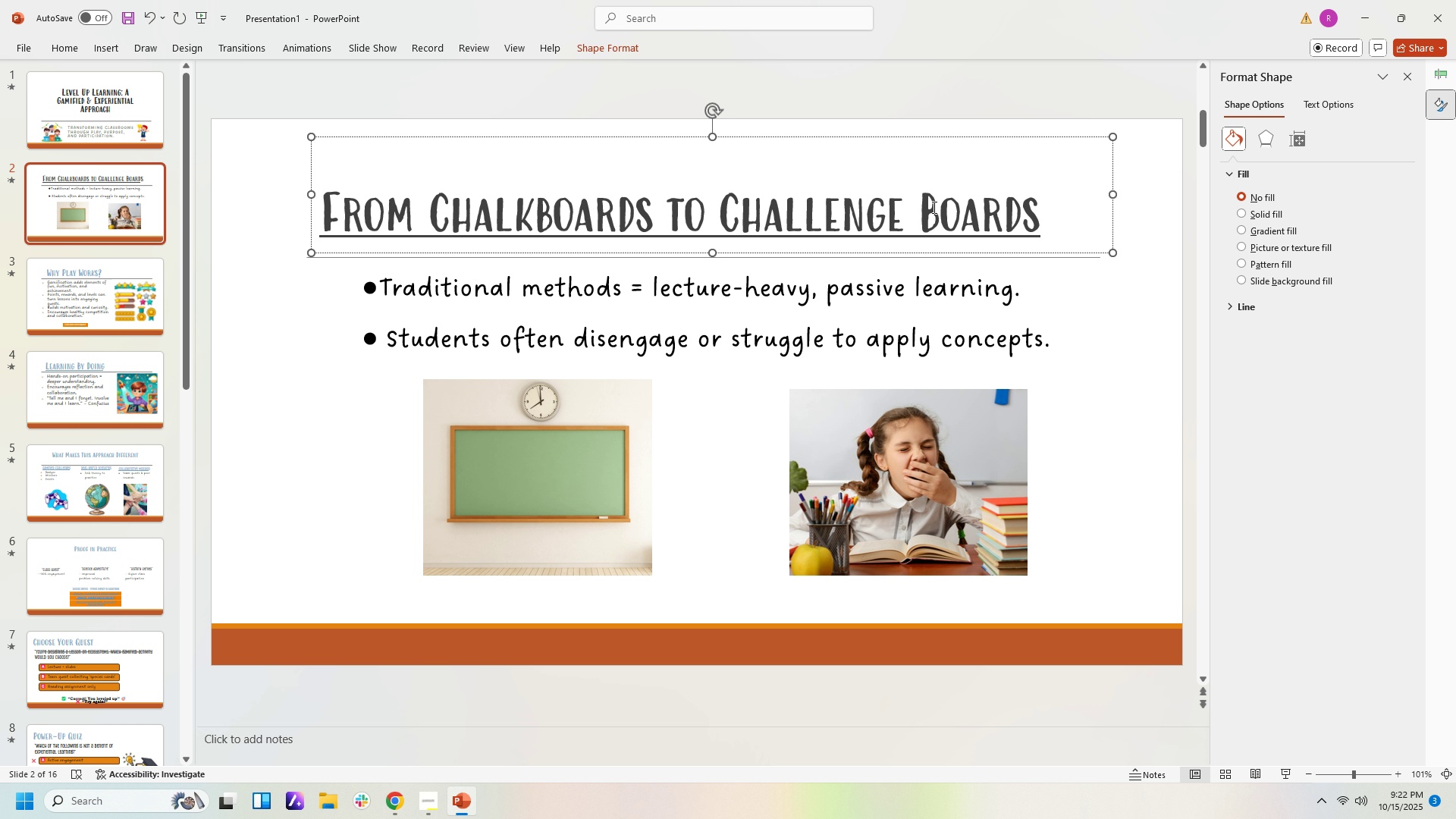 
key(Control+E)
 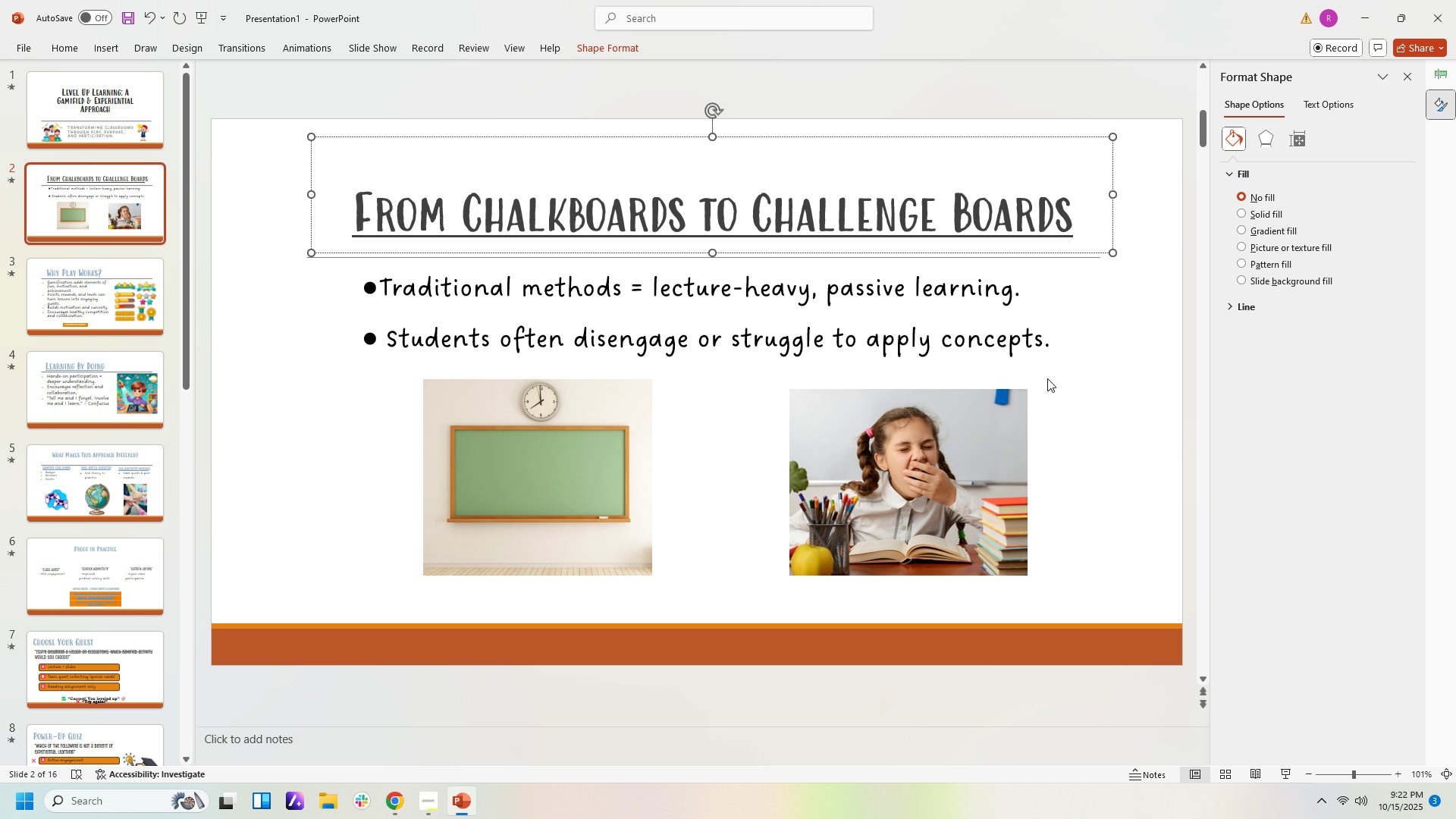 
left_click([1093, 386])
 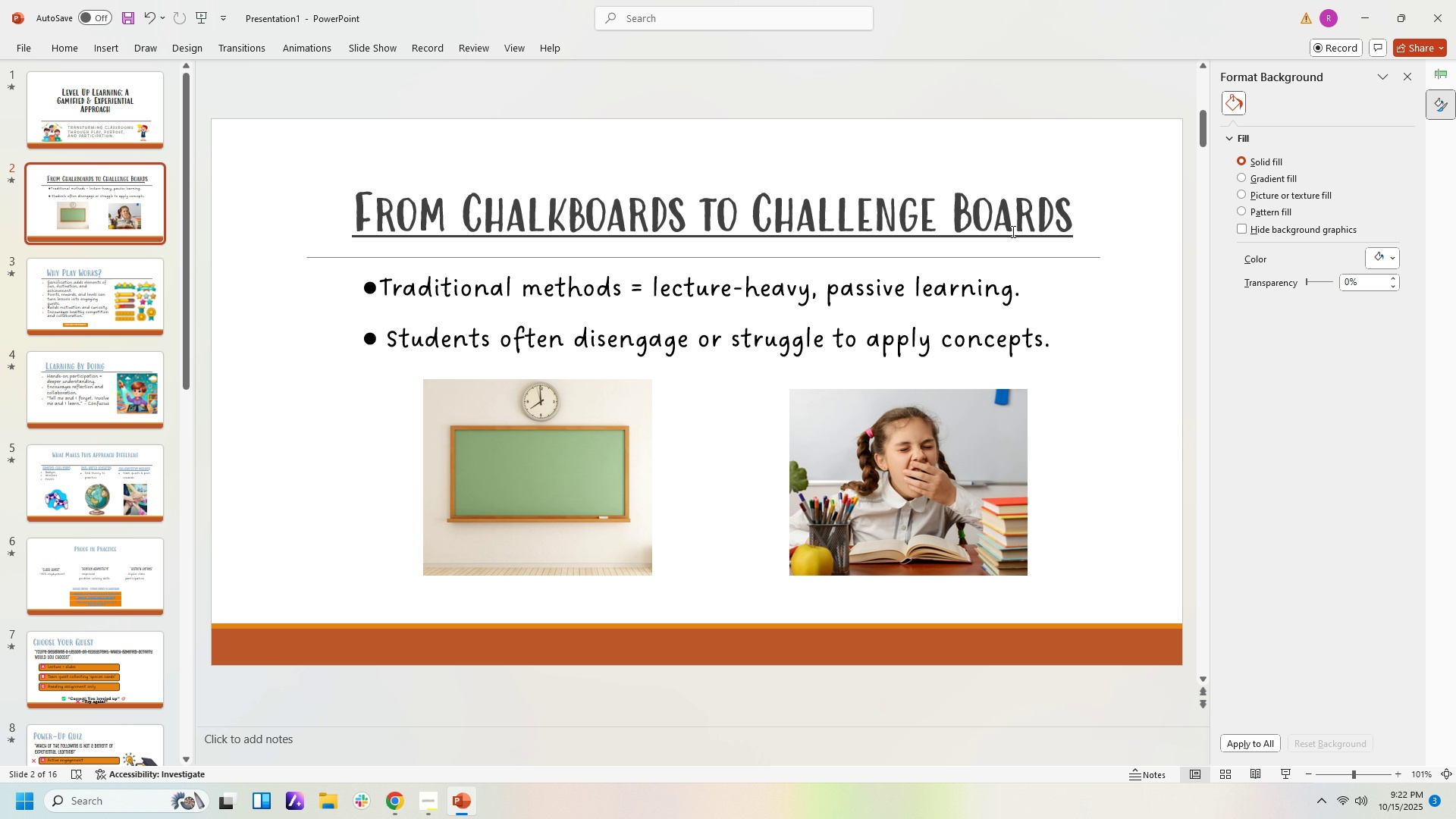 
left_click([1012, 231])
 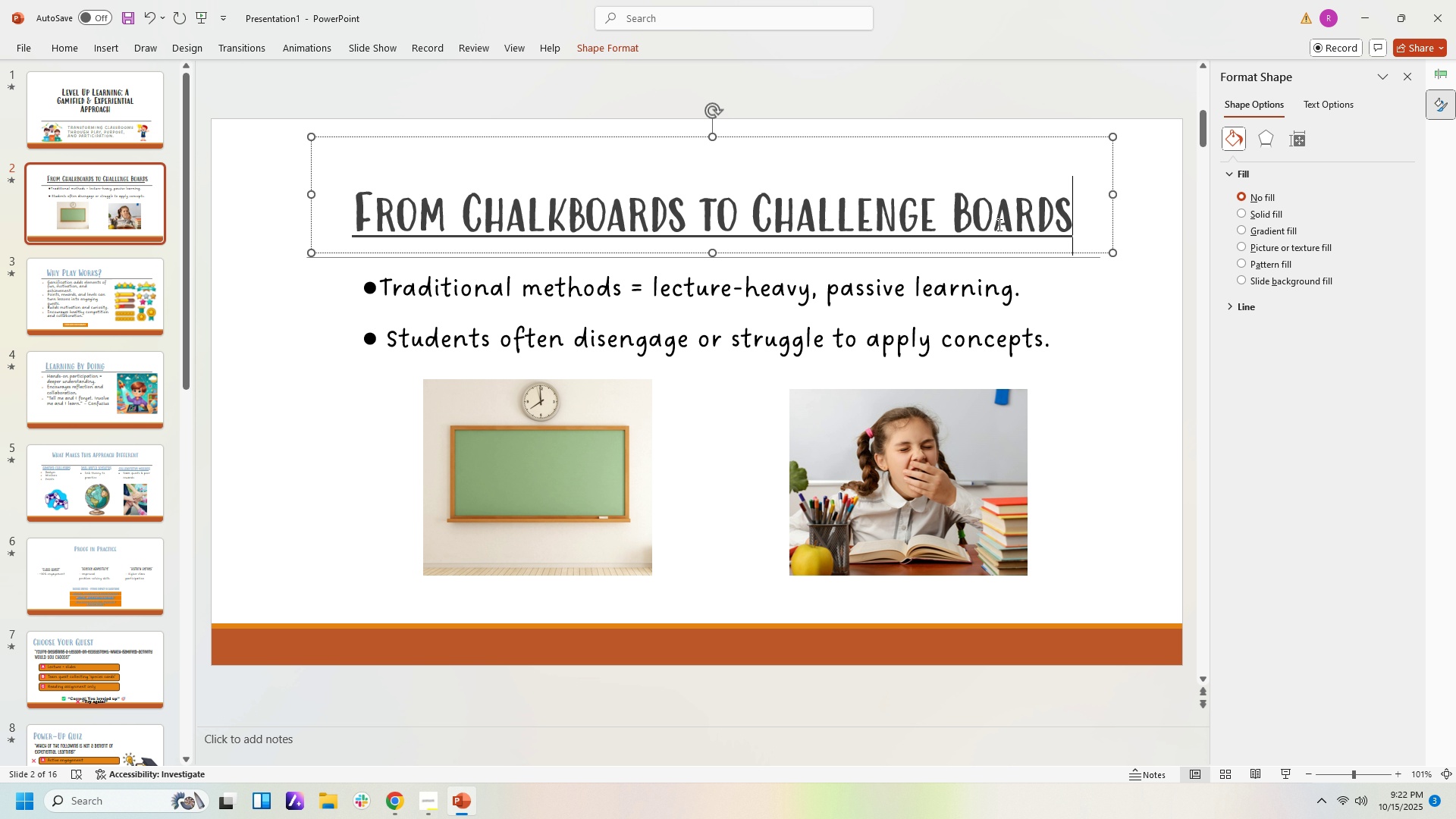 
left_click_drag(start_coordinate=[1082, 224], to_coordinate=[278, 222])
 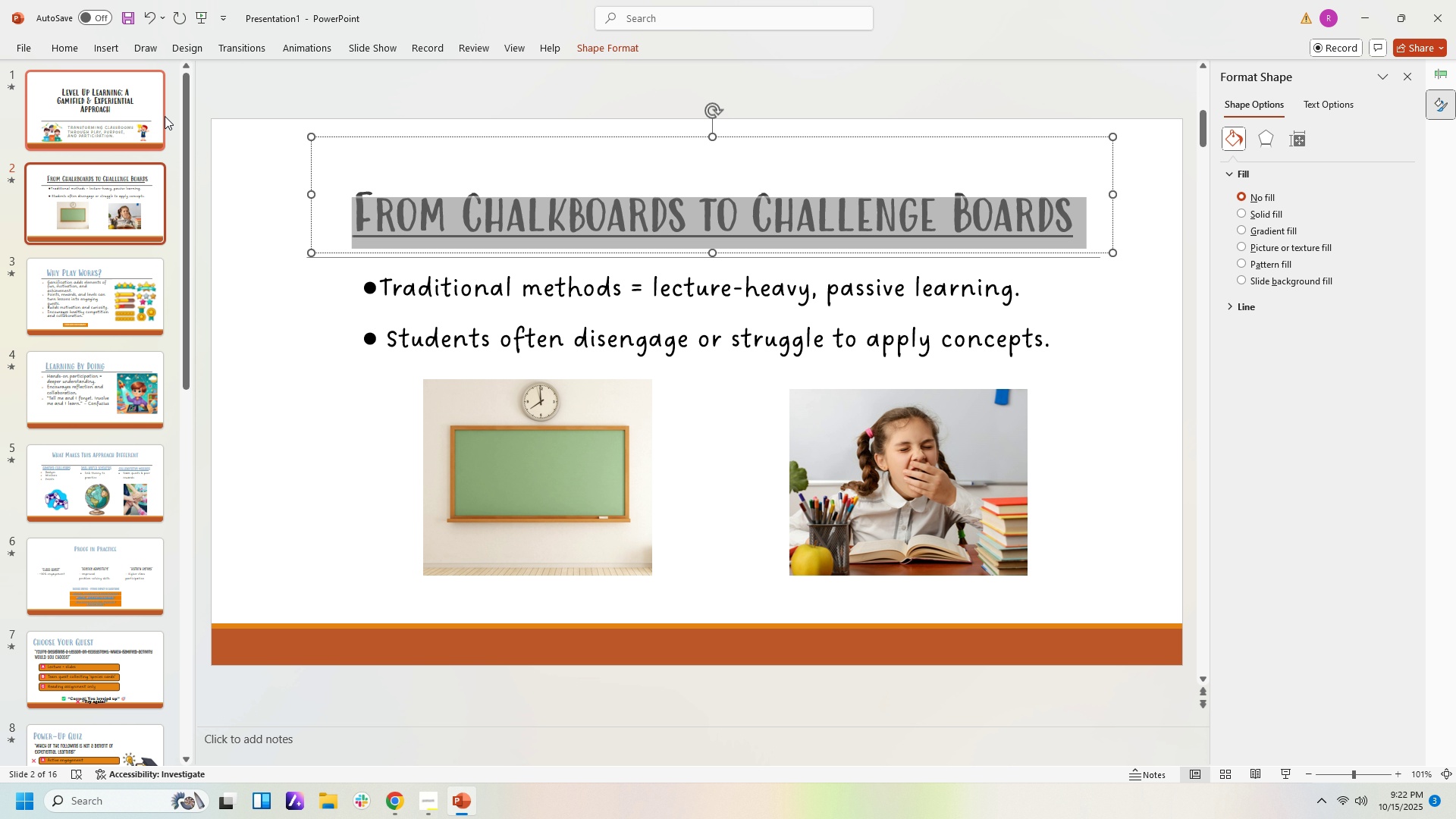 
hold_key(key=ControlLeft, duration=1.53)
 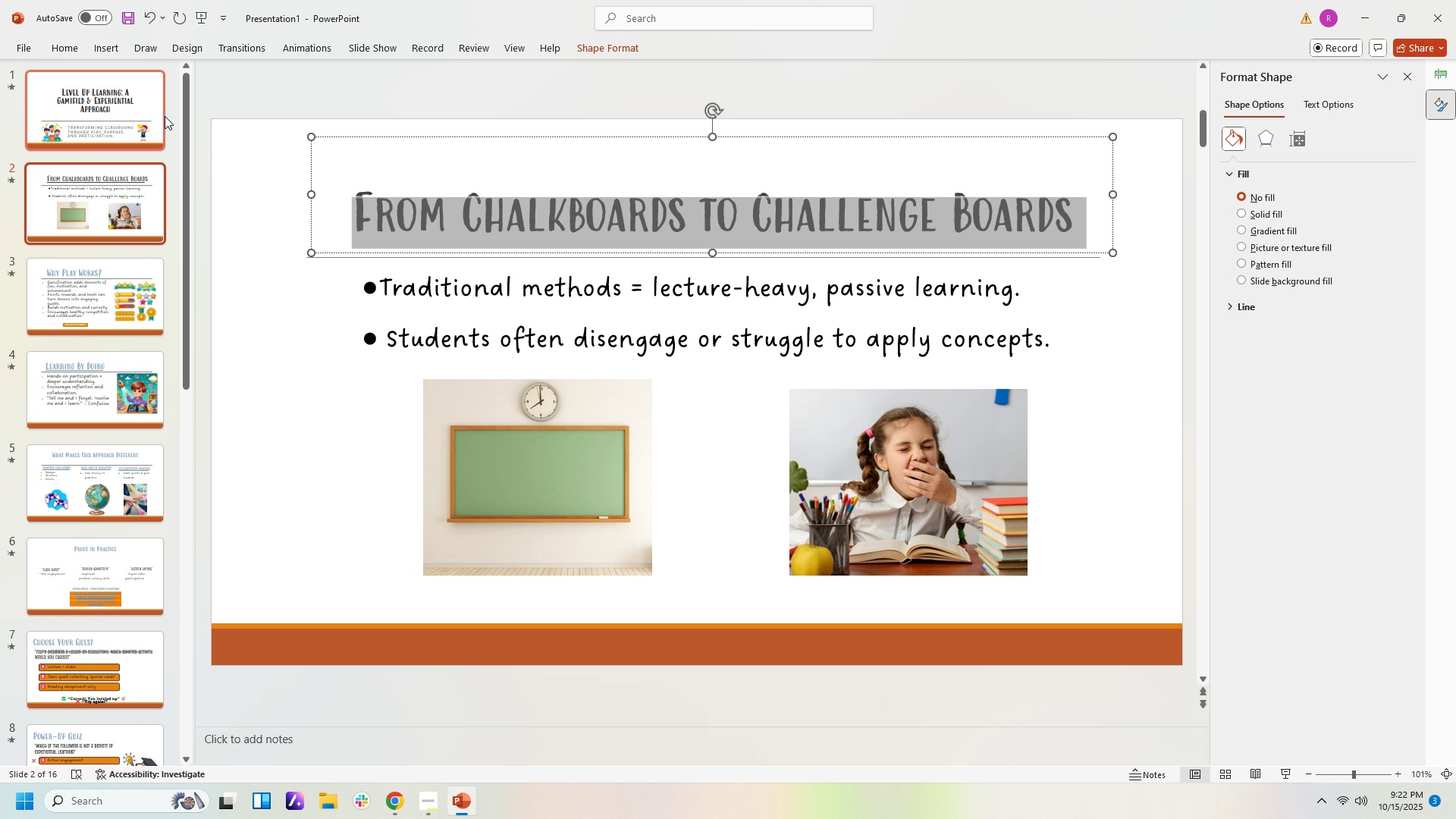 
key(Control+U)
 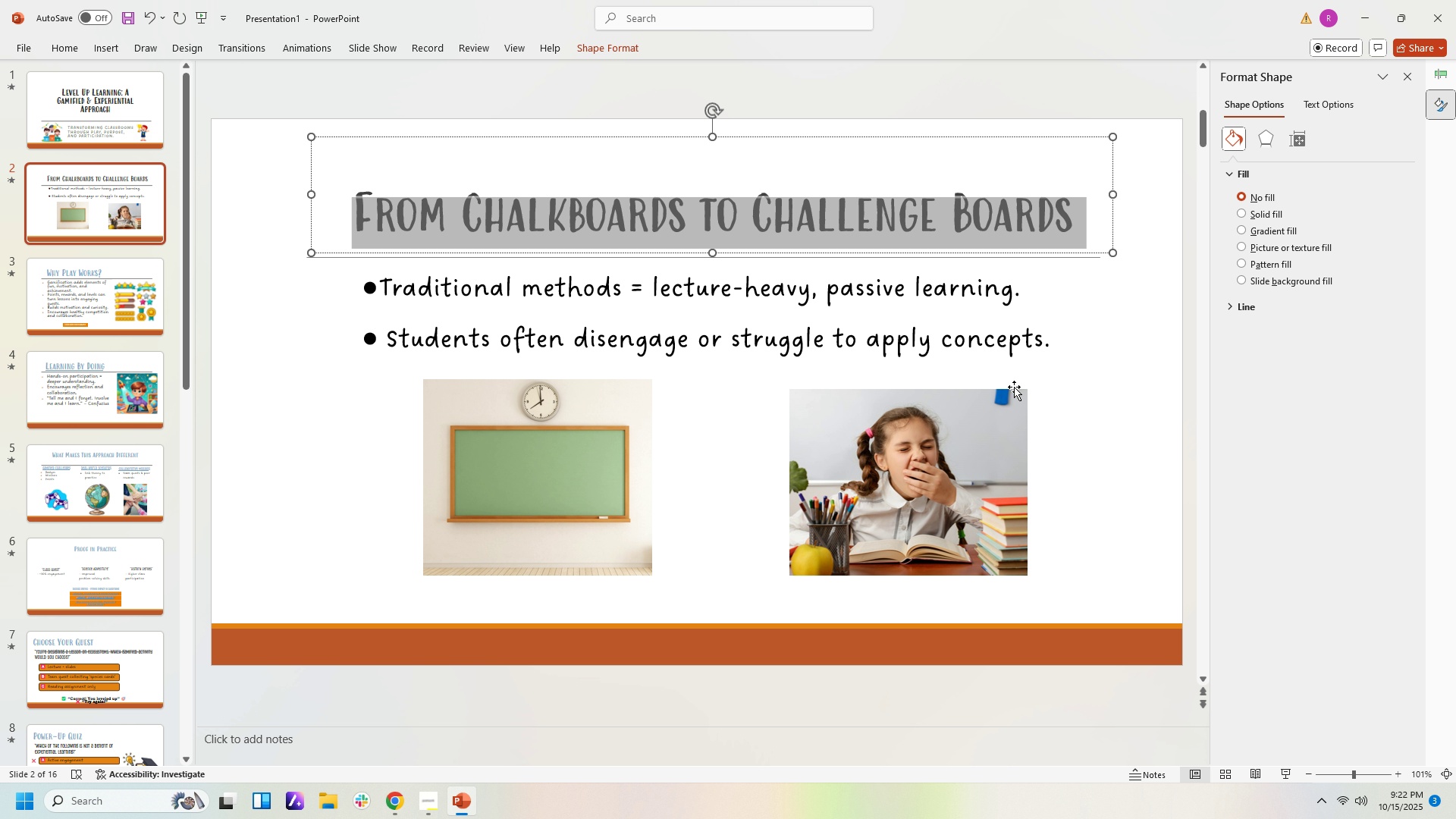 
left_click([1074, 380])
 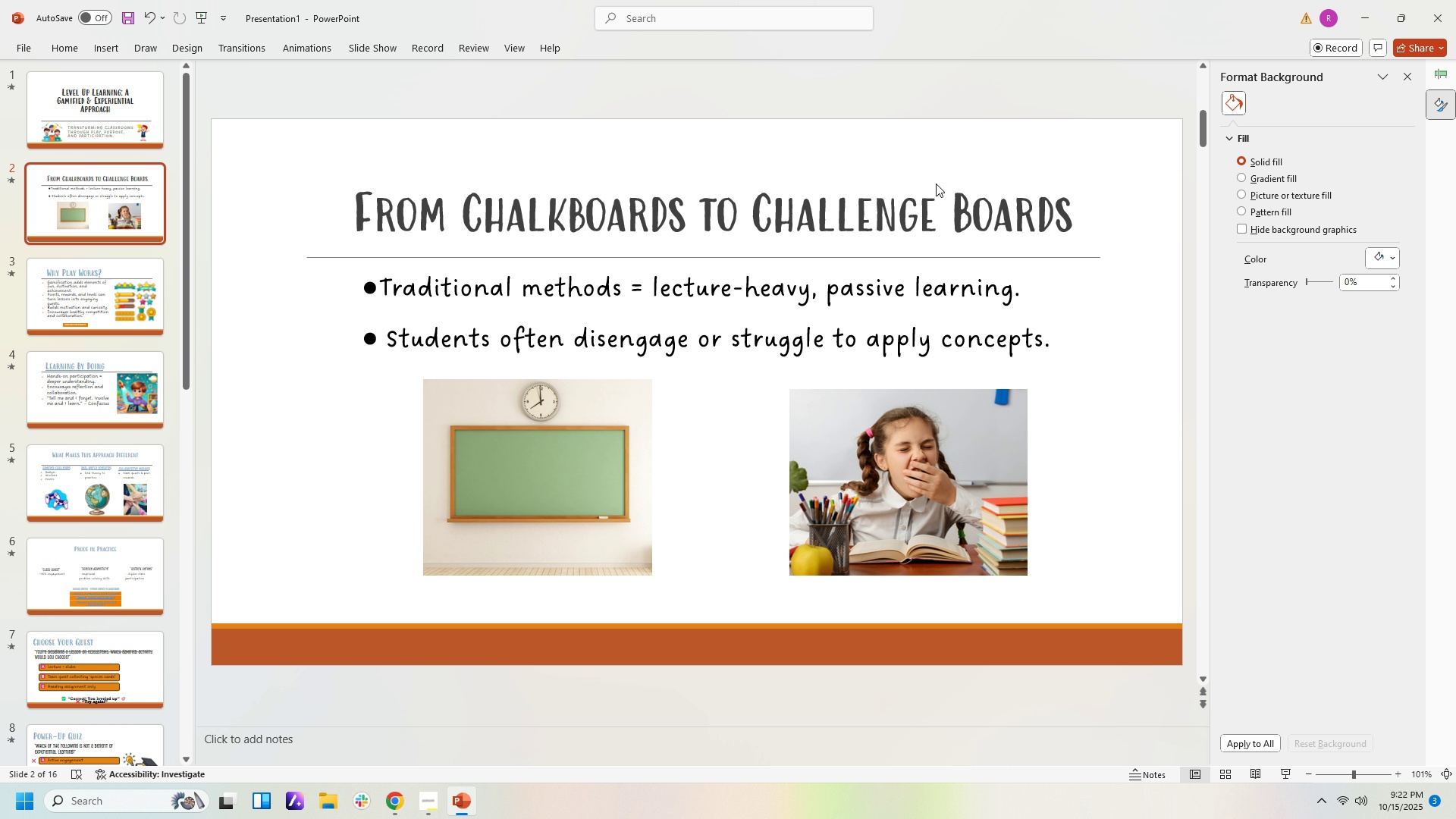 
left_click([936, 184])
 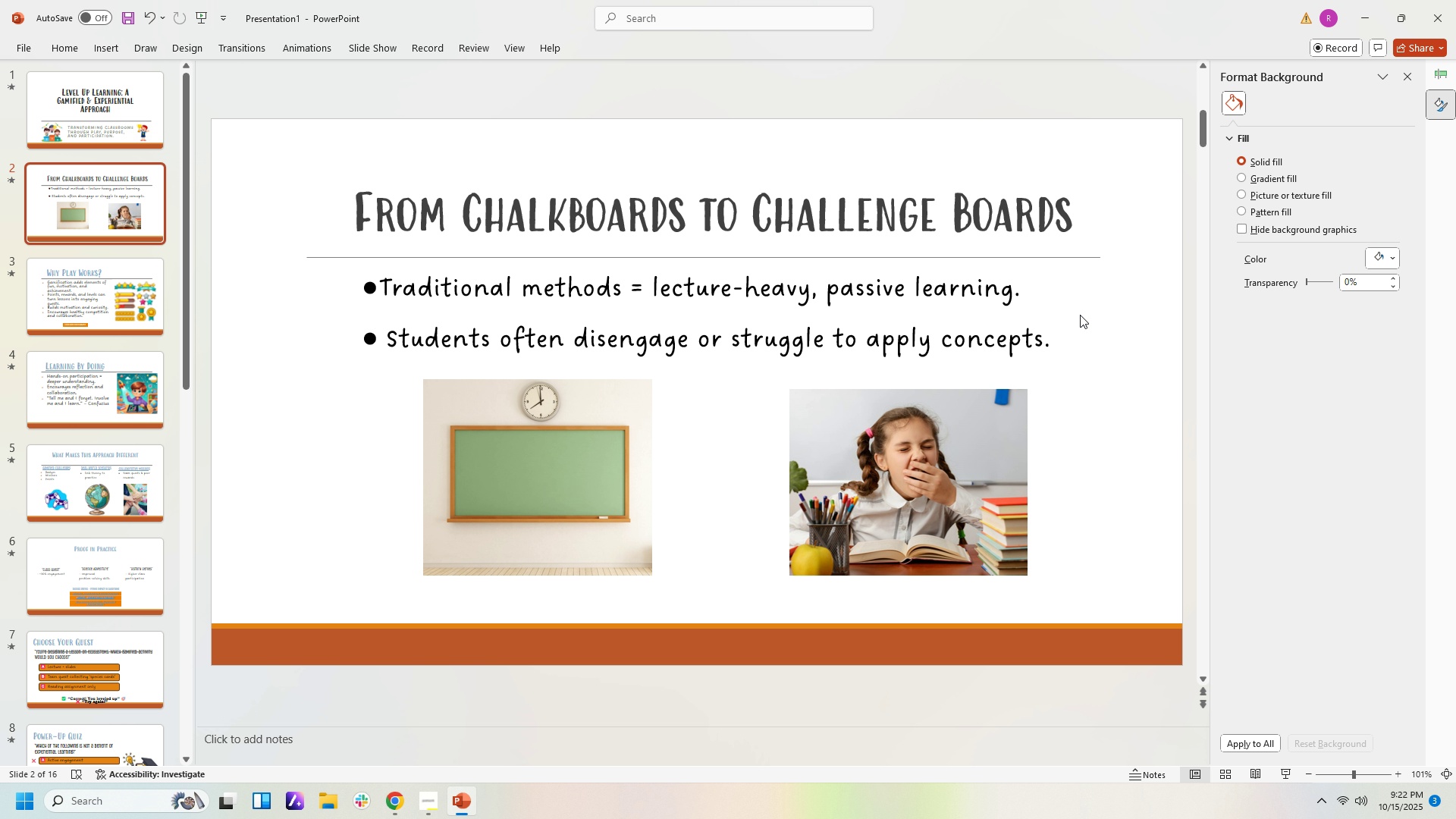 
left_click([1006, 224])
 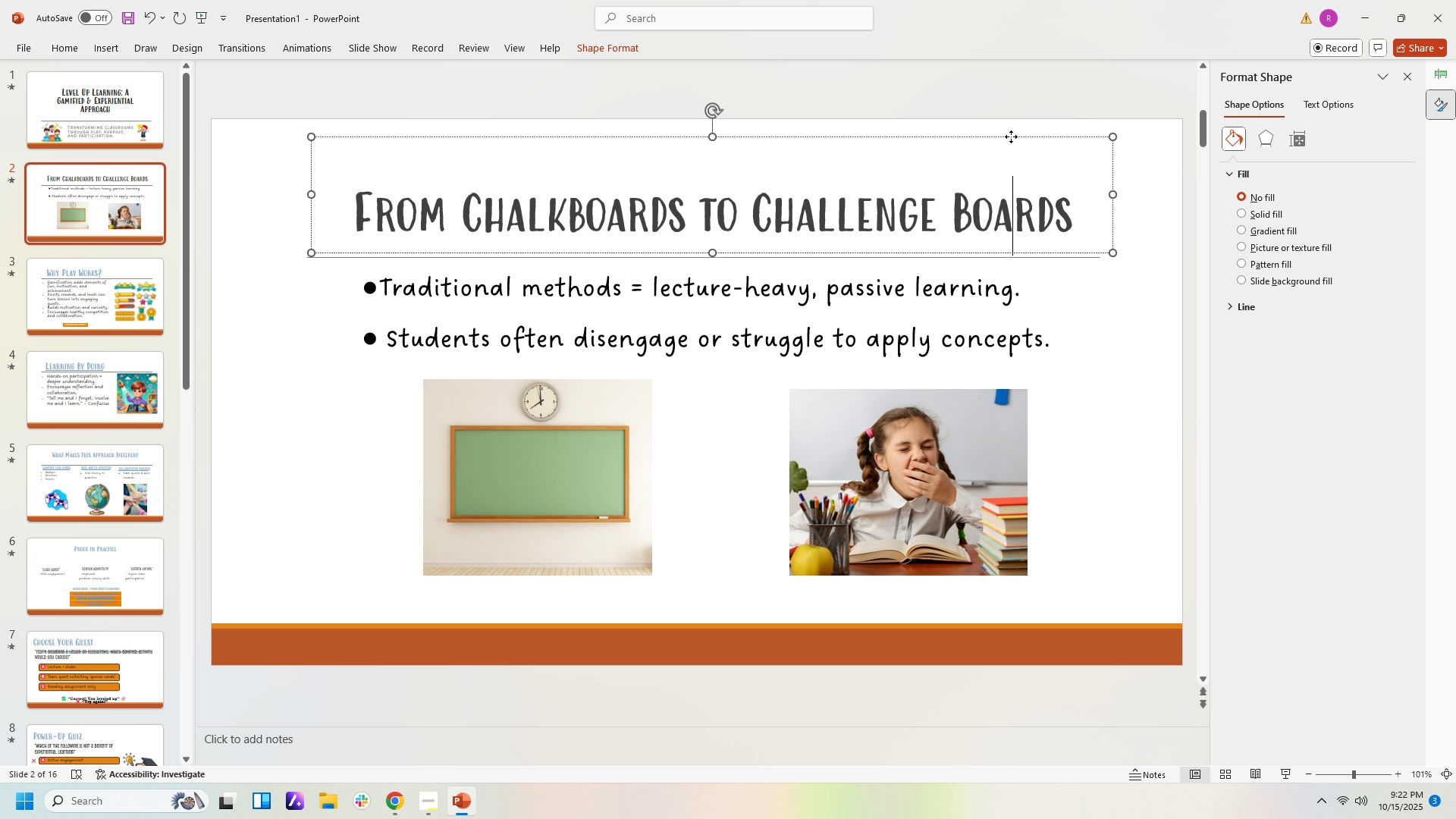 
left_click([1011, 136])
 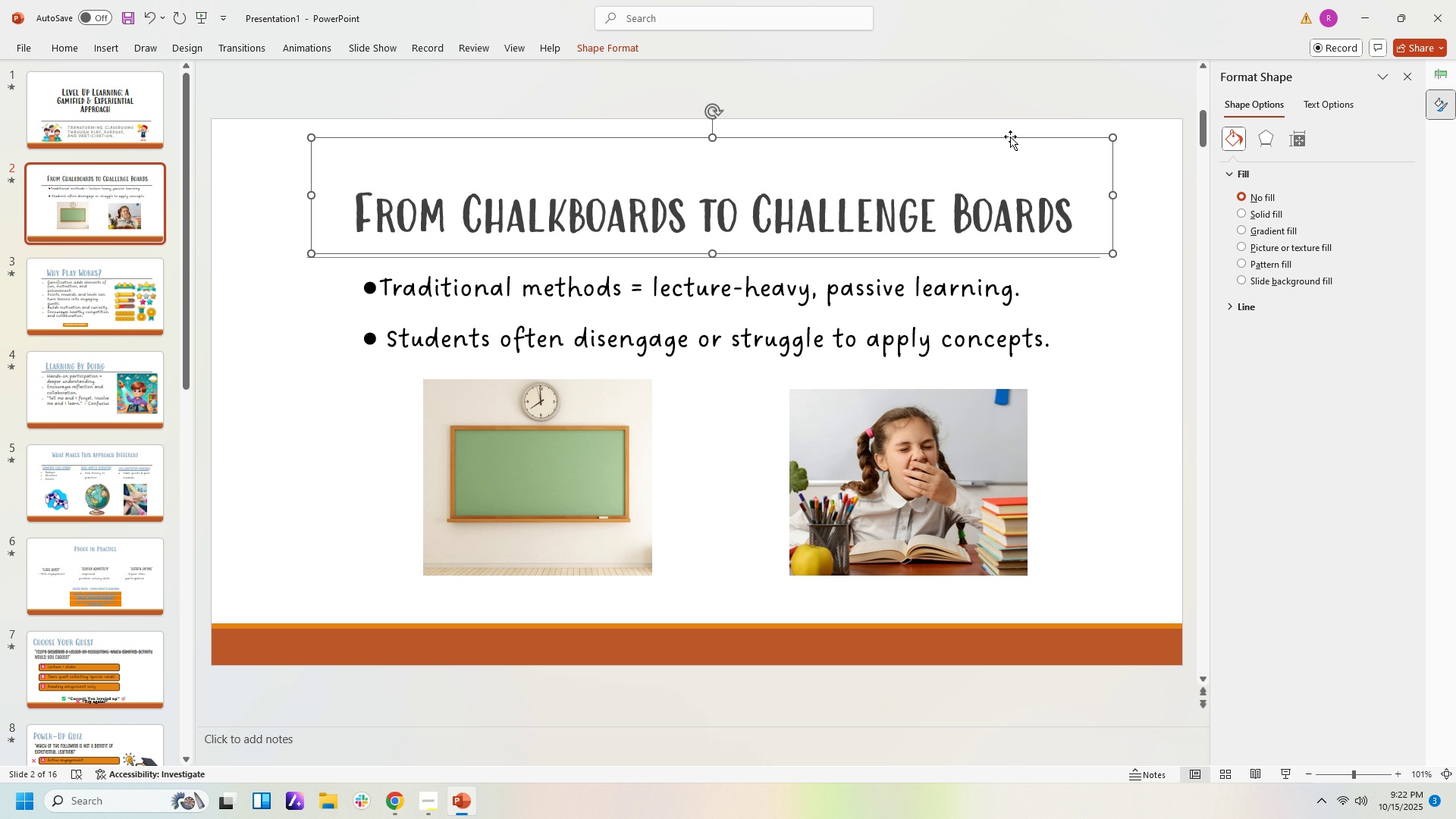 
key(ArrowDown)
 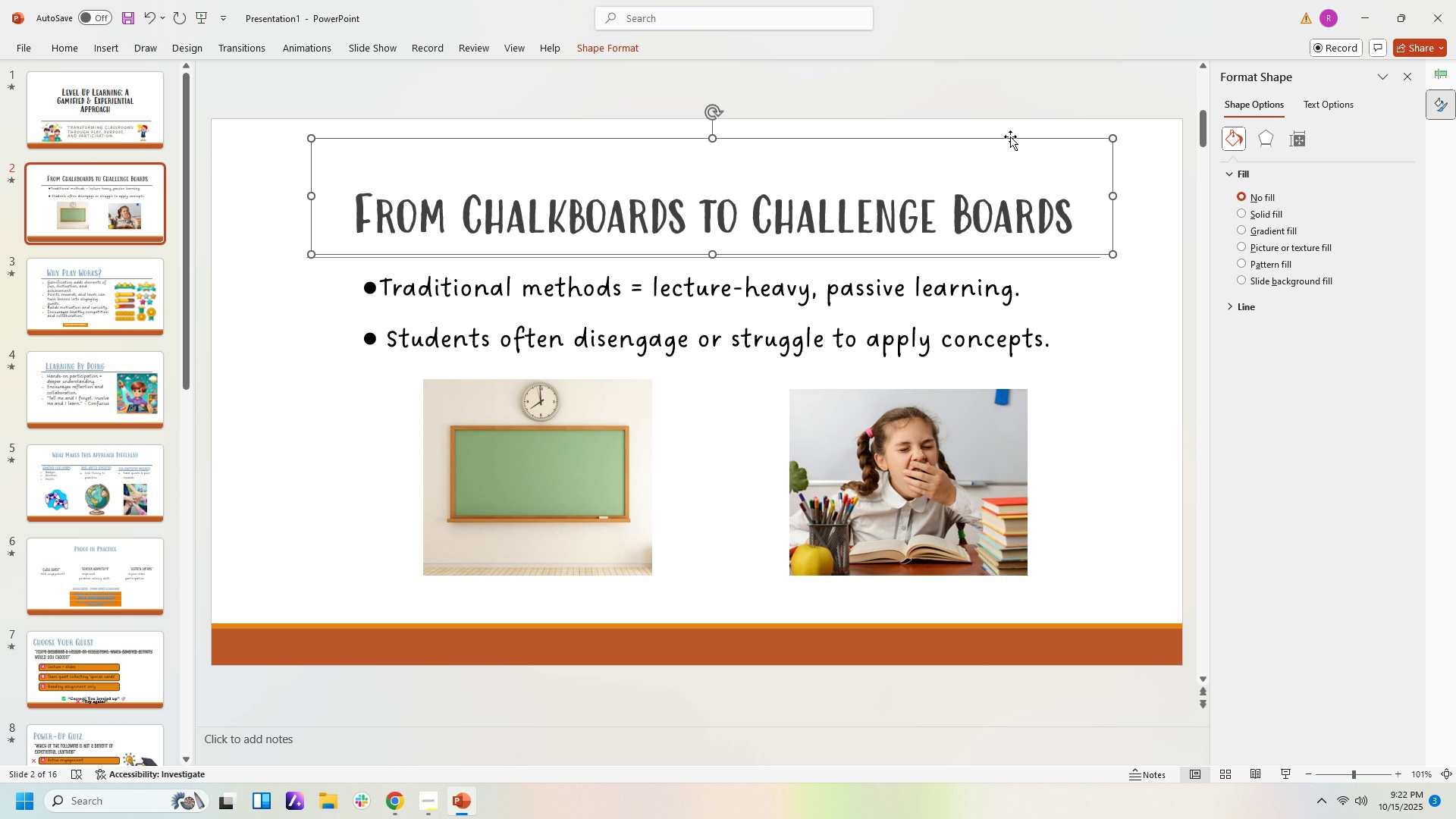 
key(ArrowDown)
 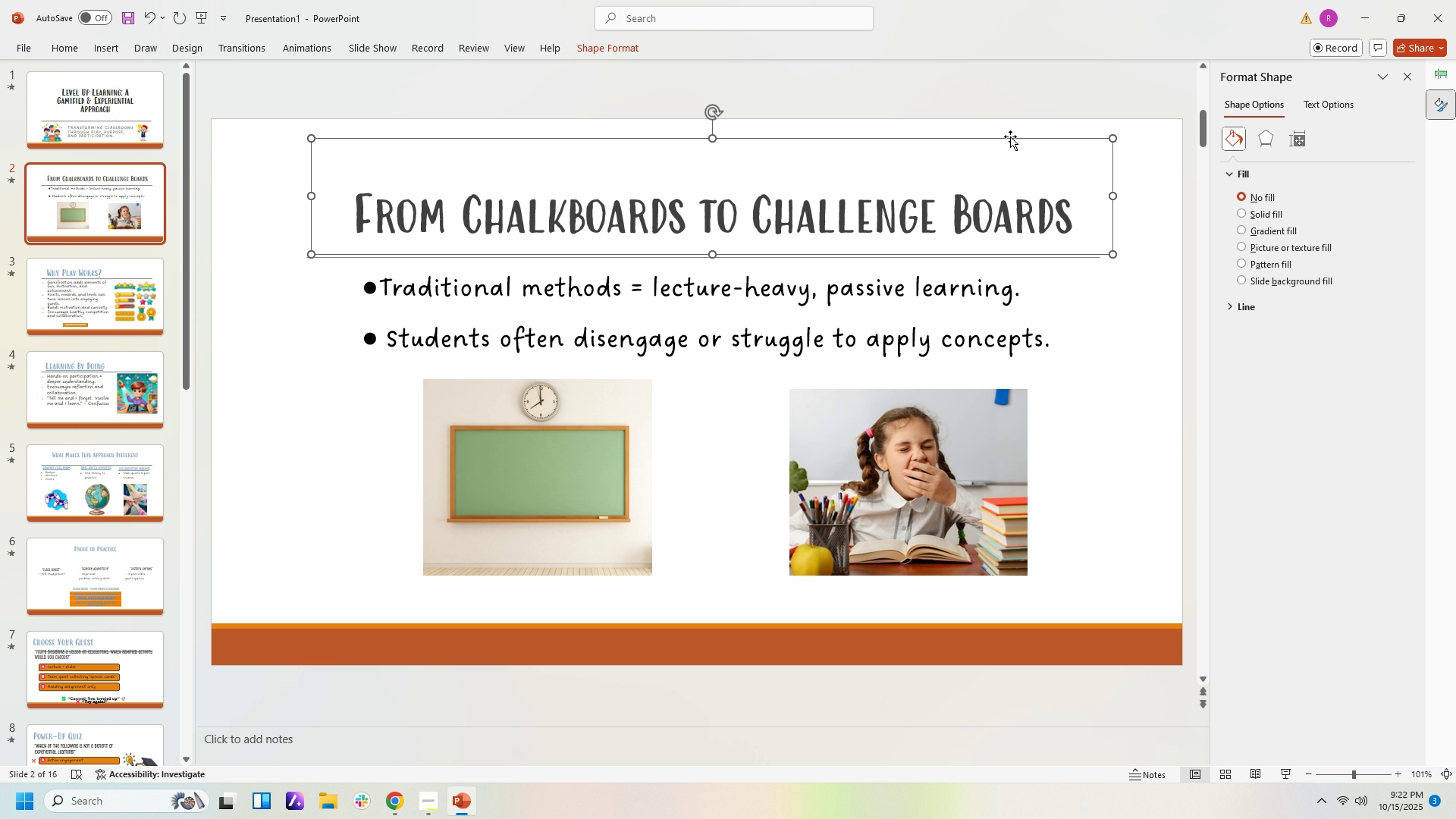 
key(ArrowDown)
 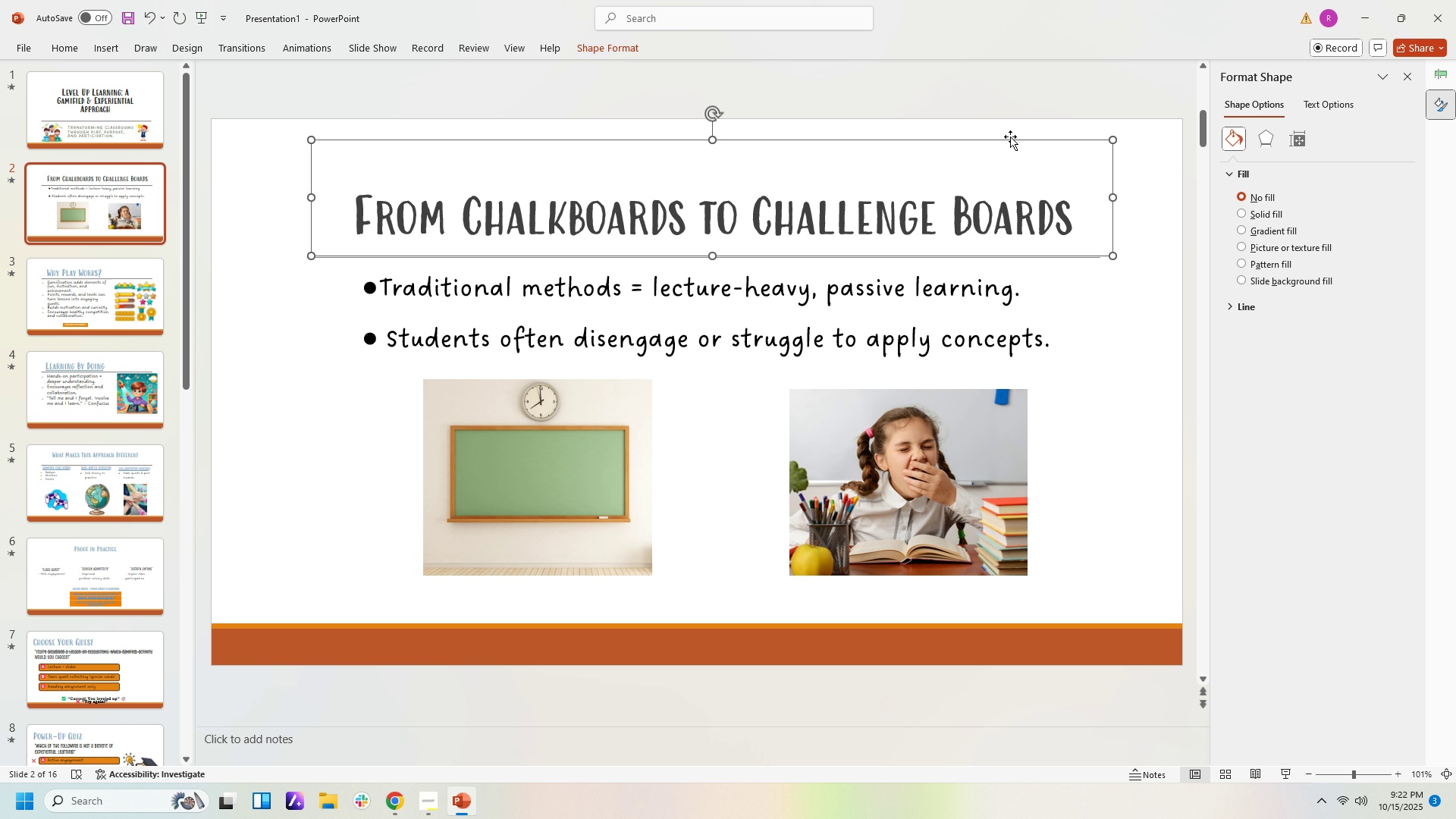 
key(ArrowDown)
 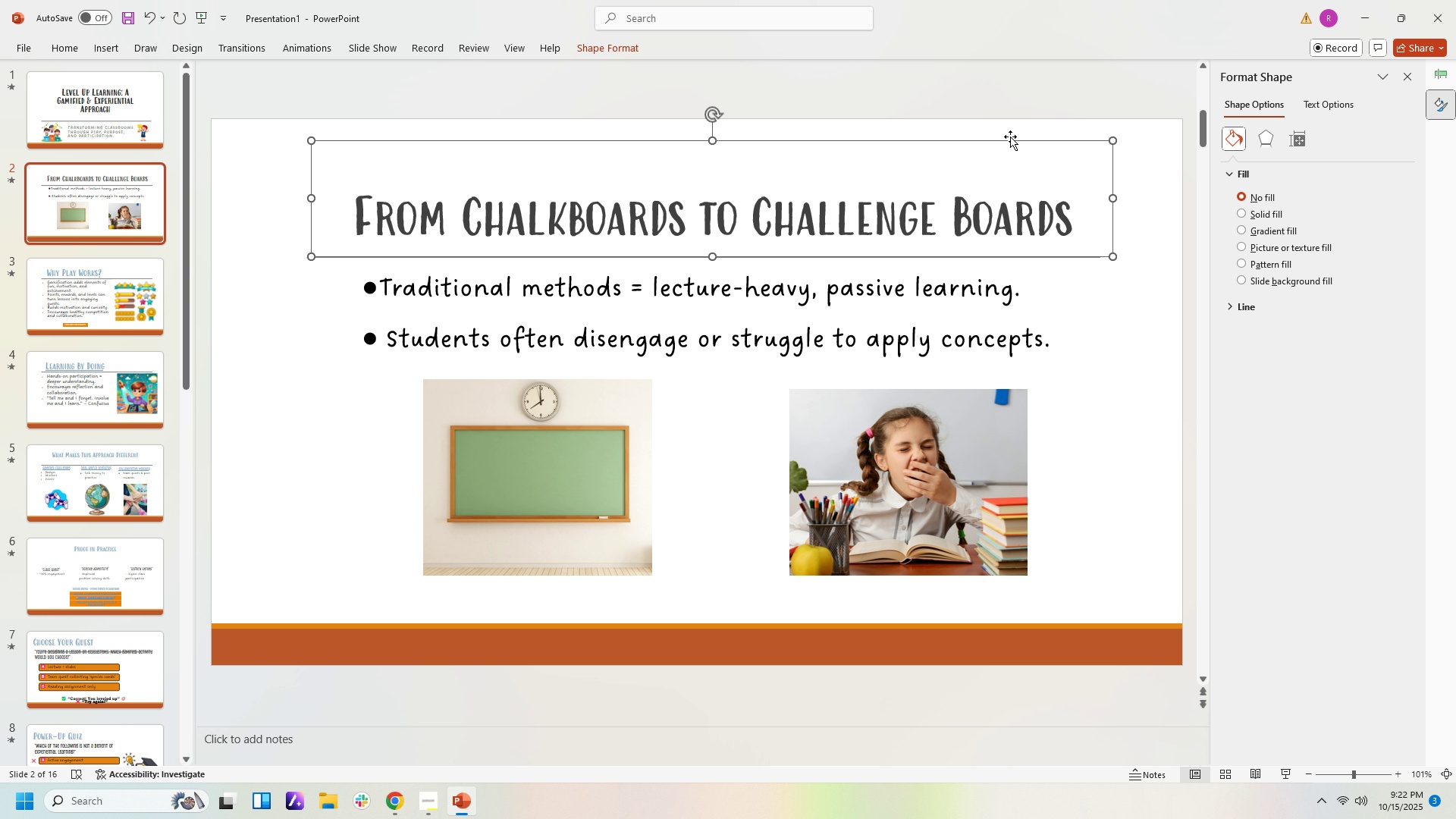 
key(ArrowDown)
 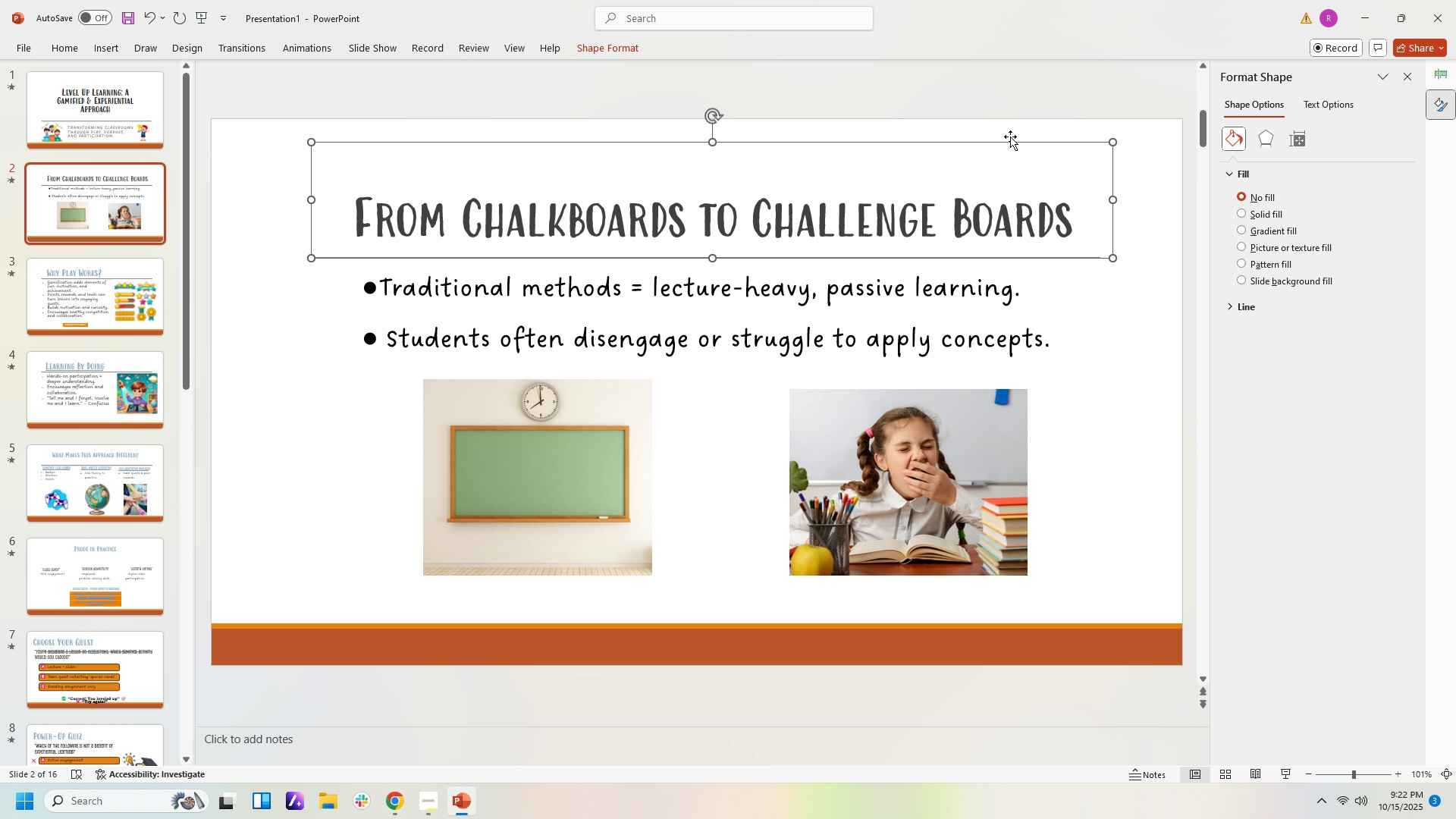 
key(ArrowDown)
 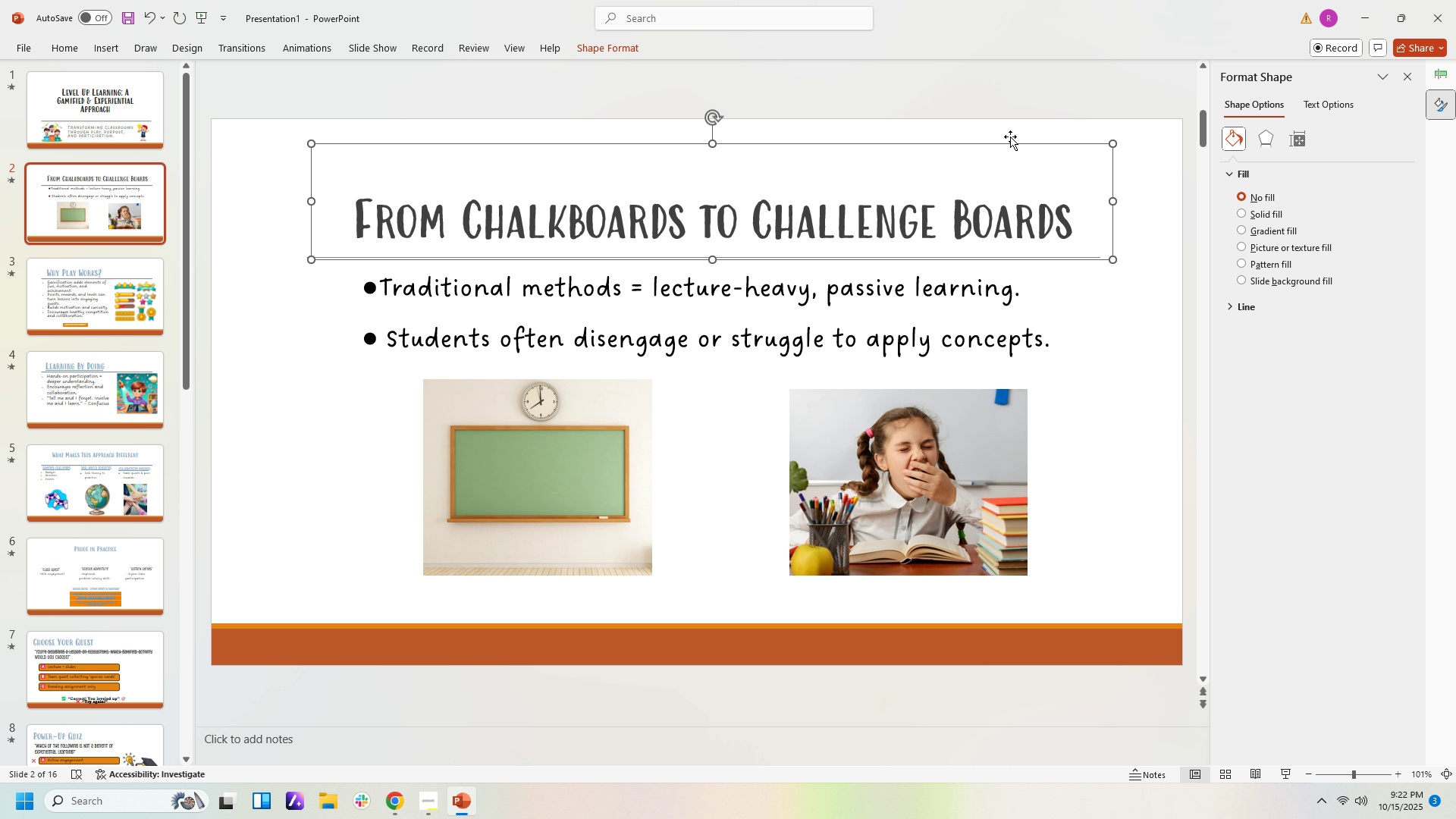 
key(ArrowDown)
 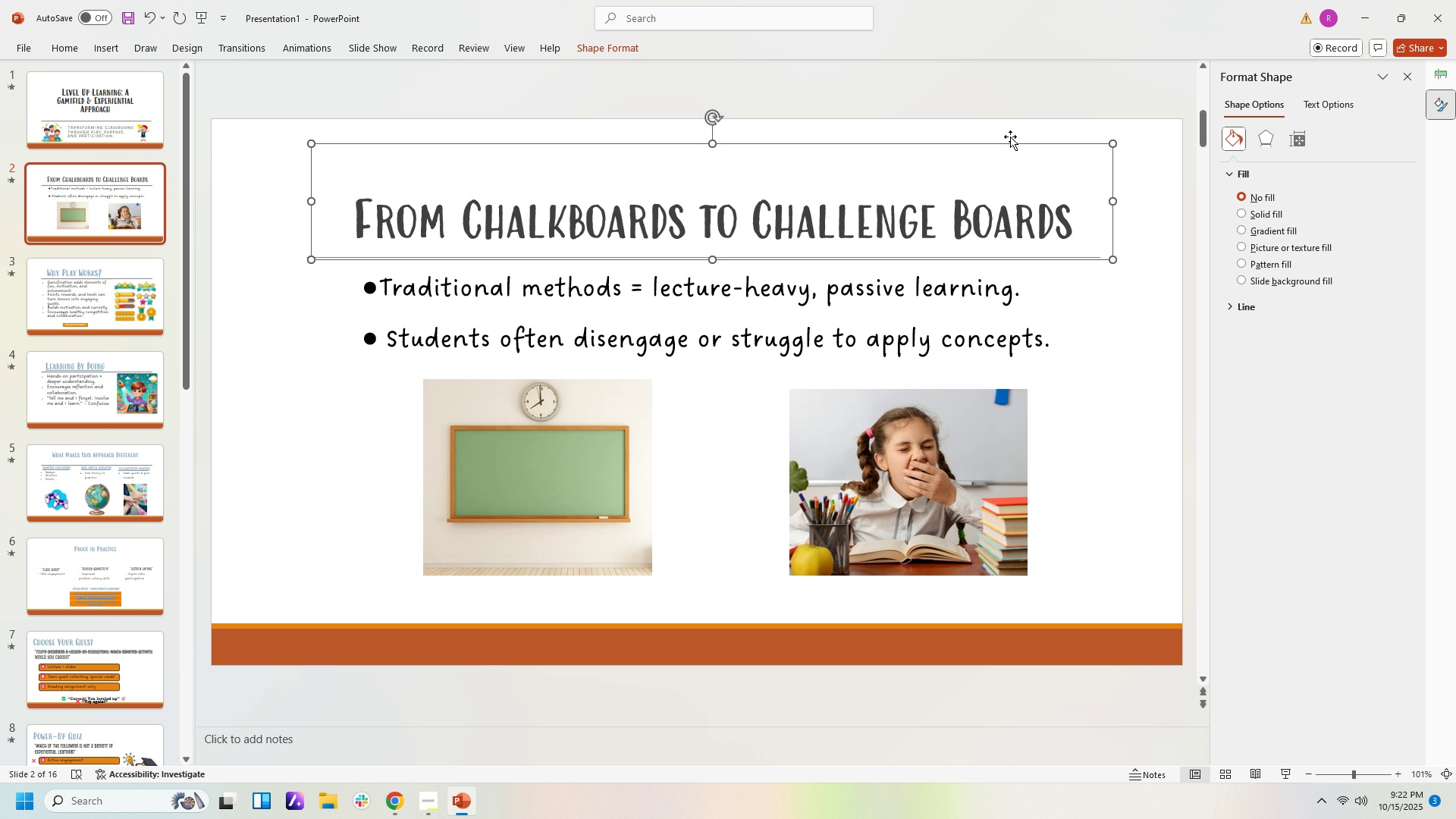 
key(ArrowDown)
 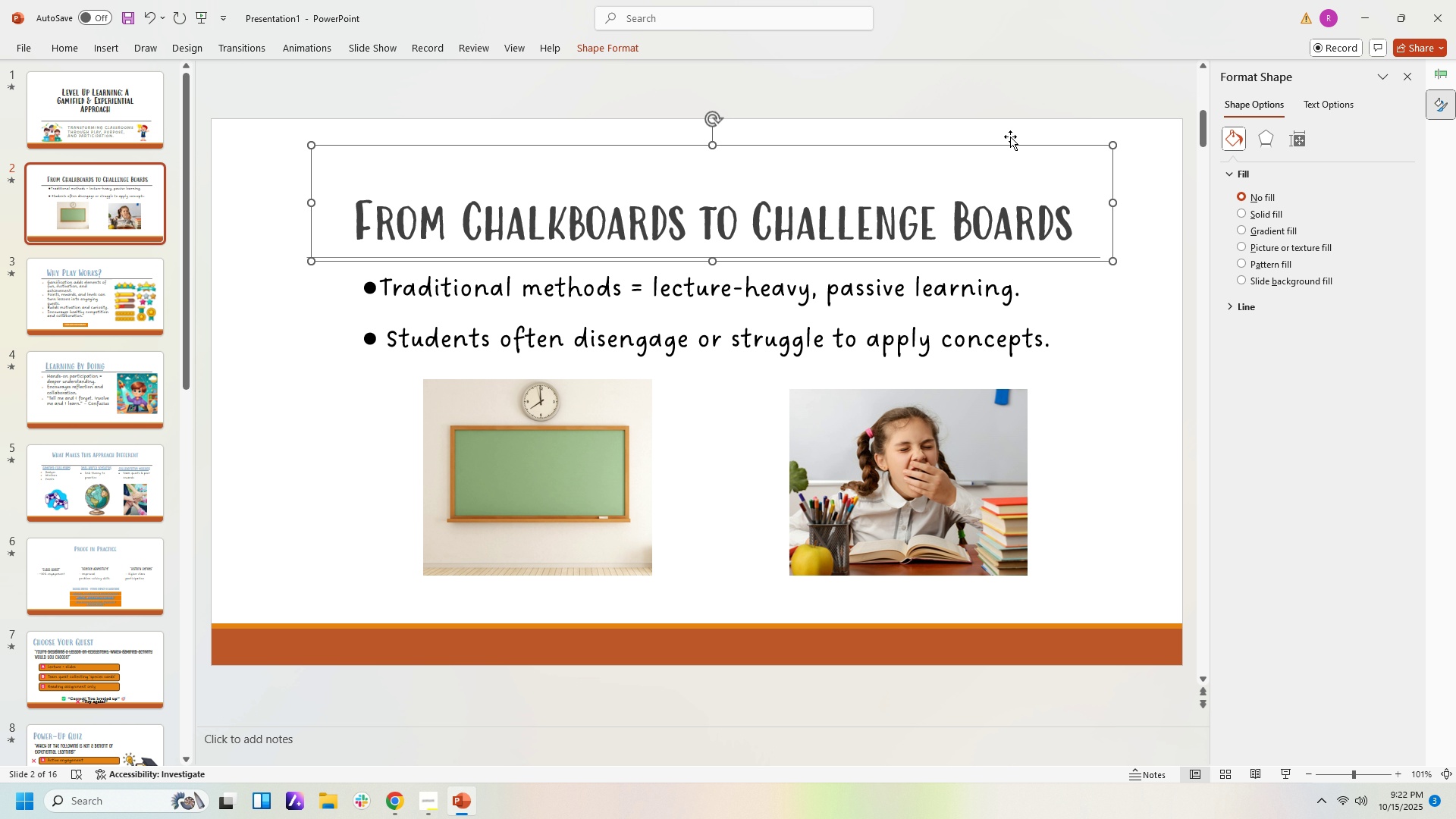 
key(ArrowDown)
 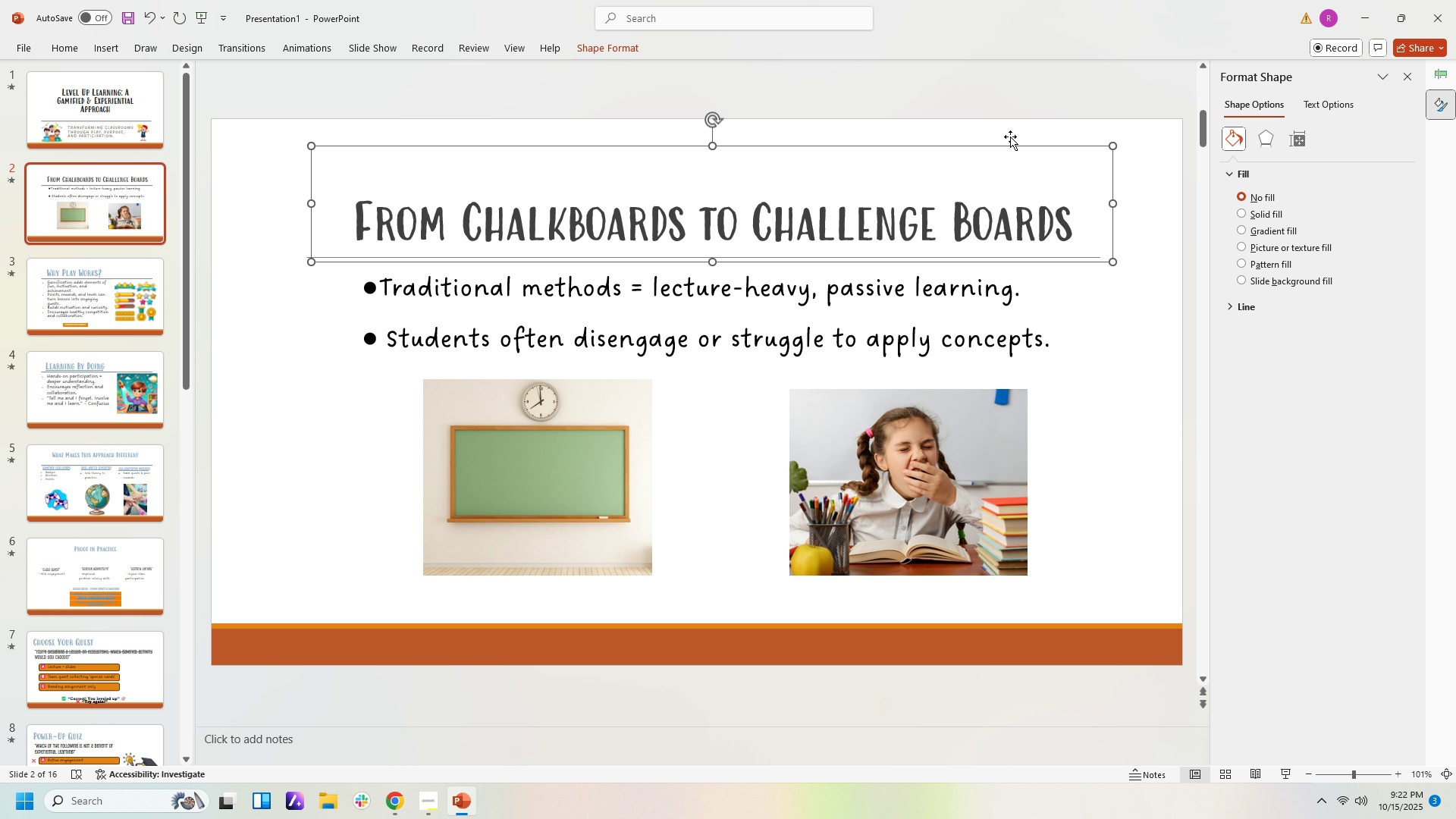 
key(ArrowDown)
 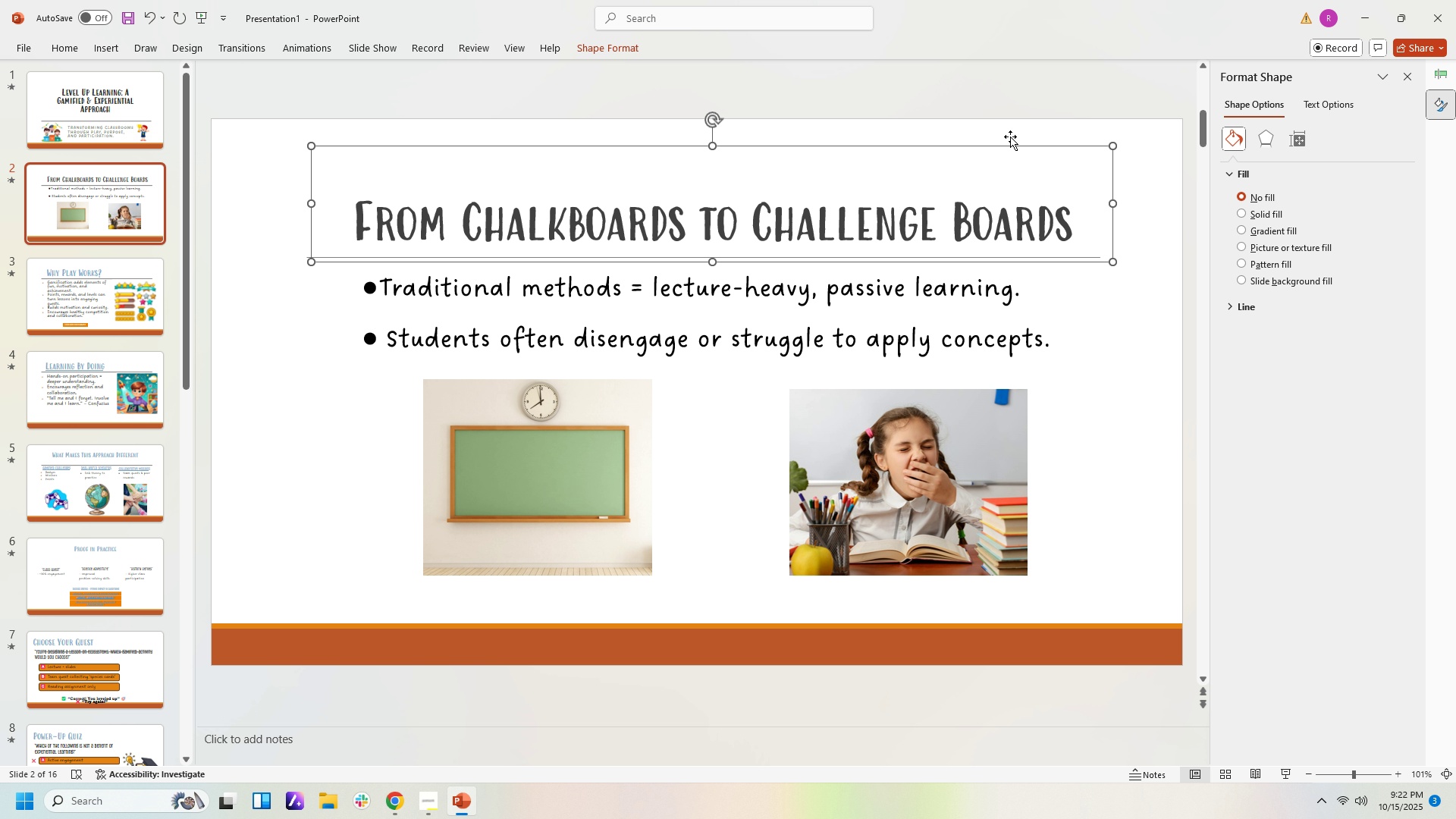 
key(ArrowDown)
 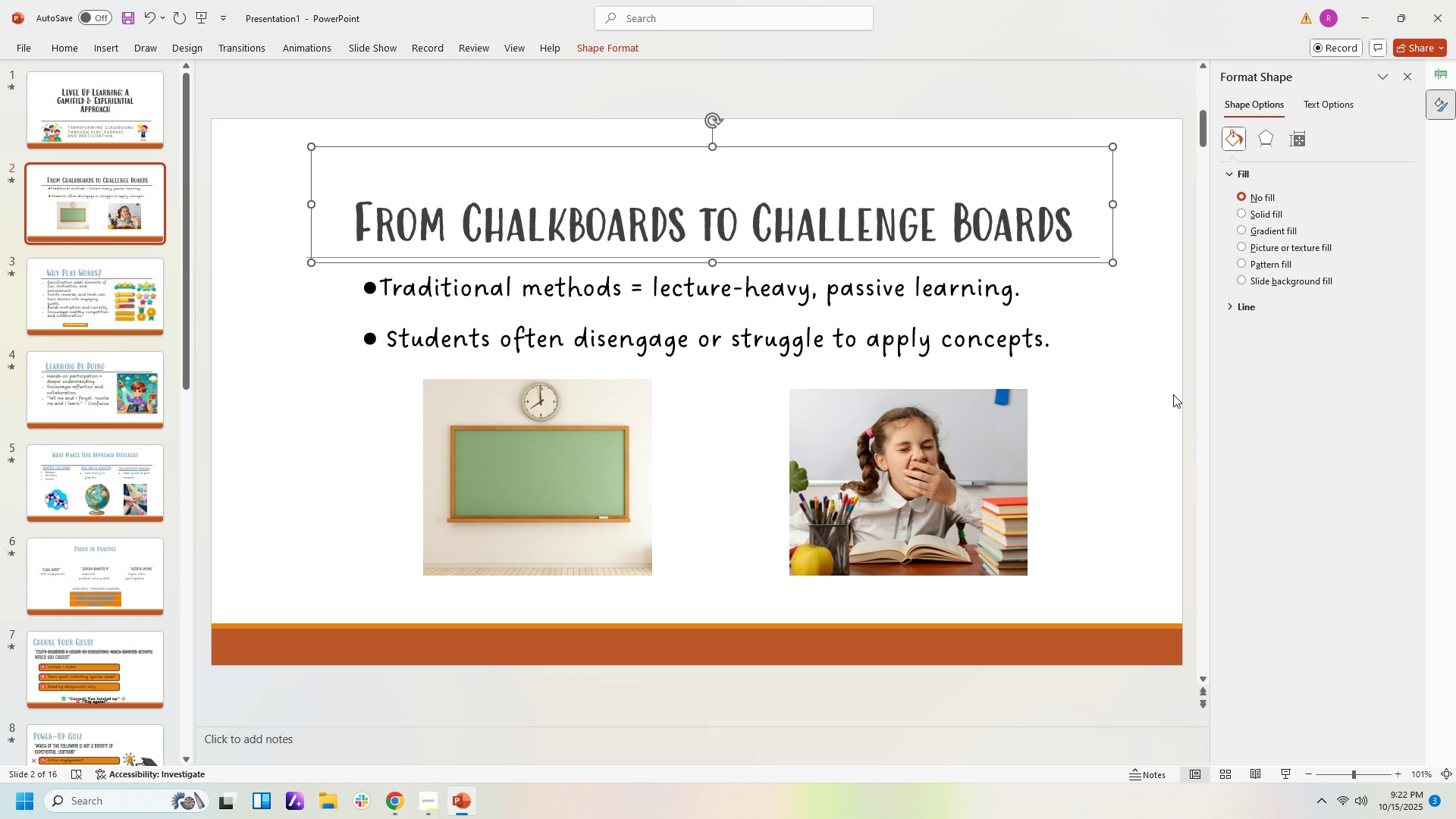 
left_click([1173, 394])
 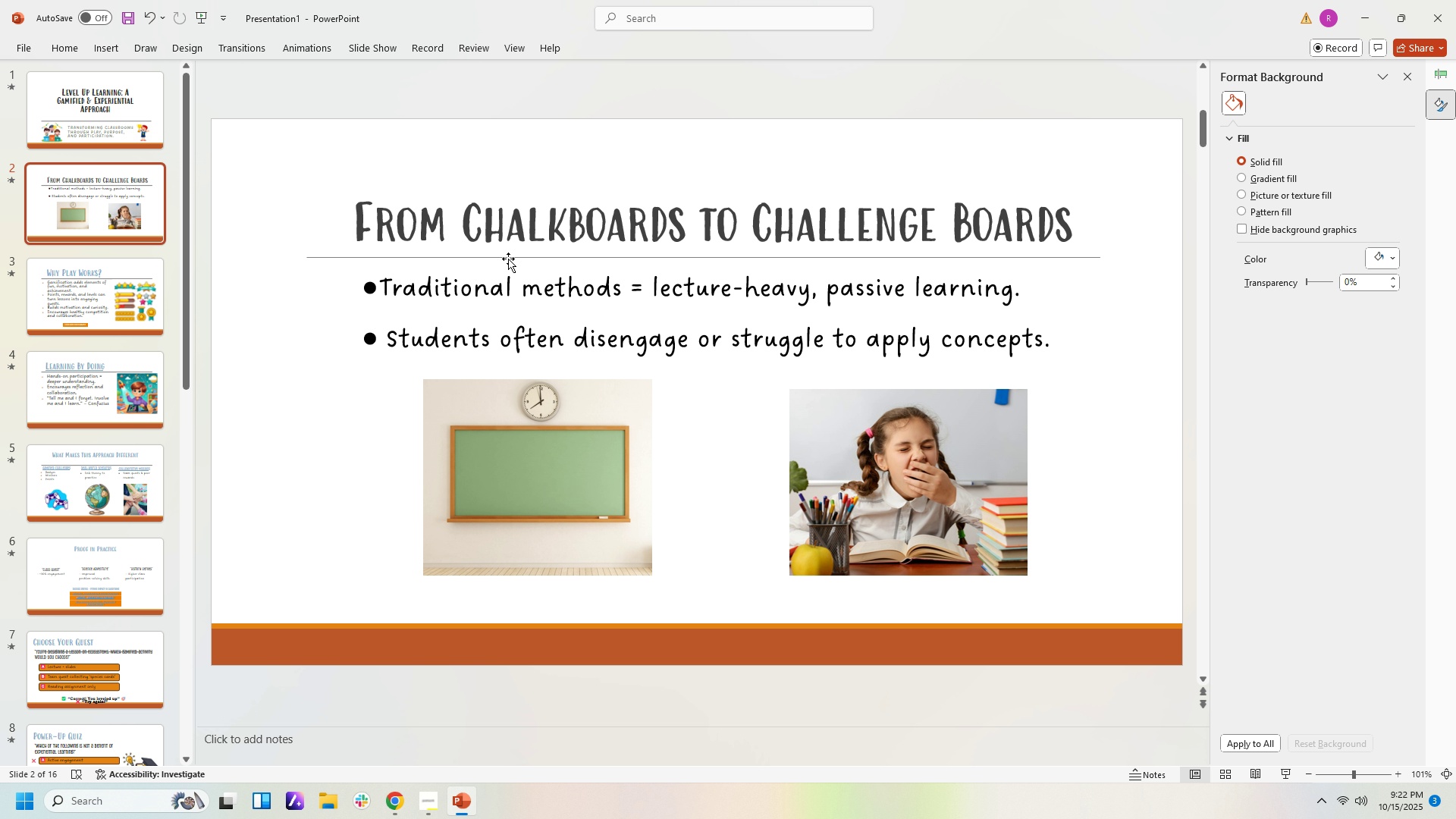 
left_click([498, 237])
 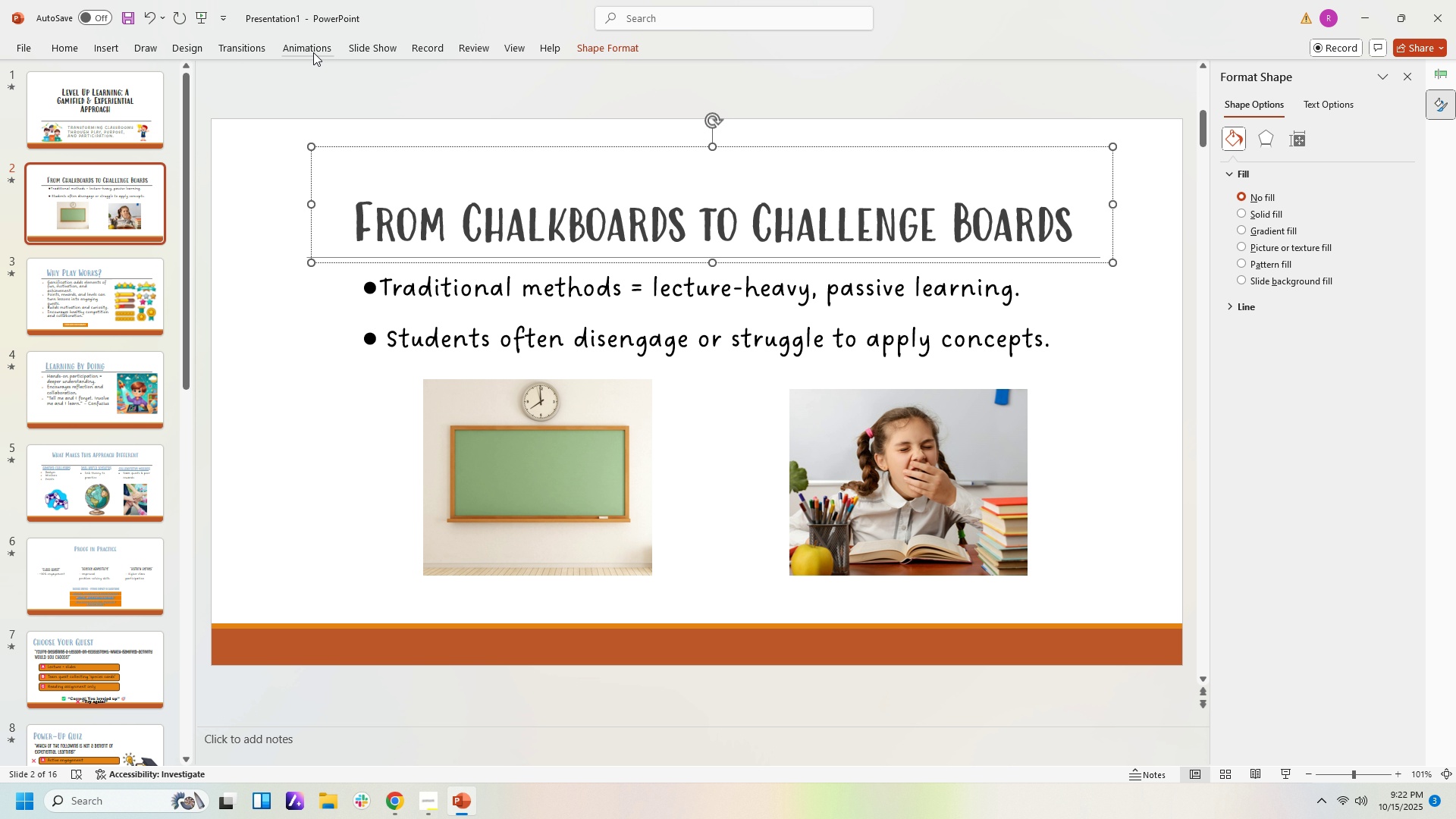 
left_click([309, 53])
 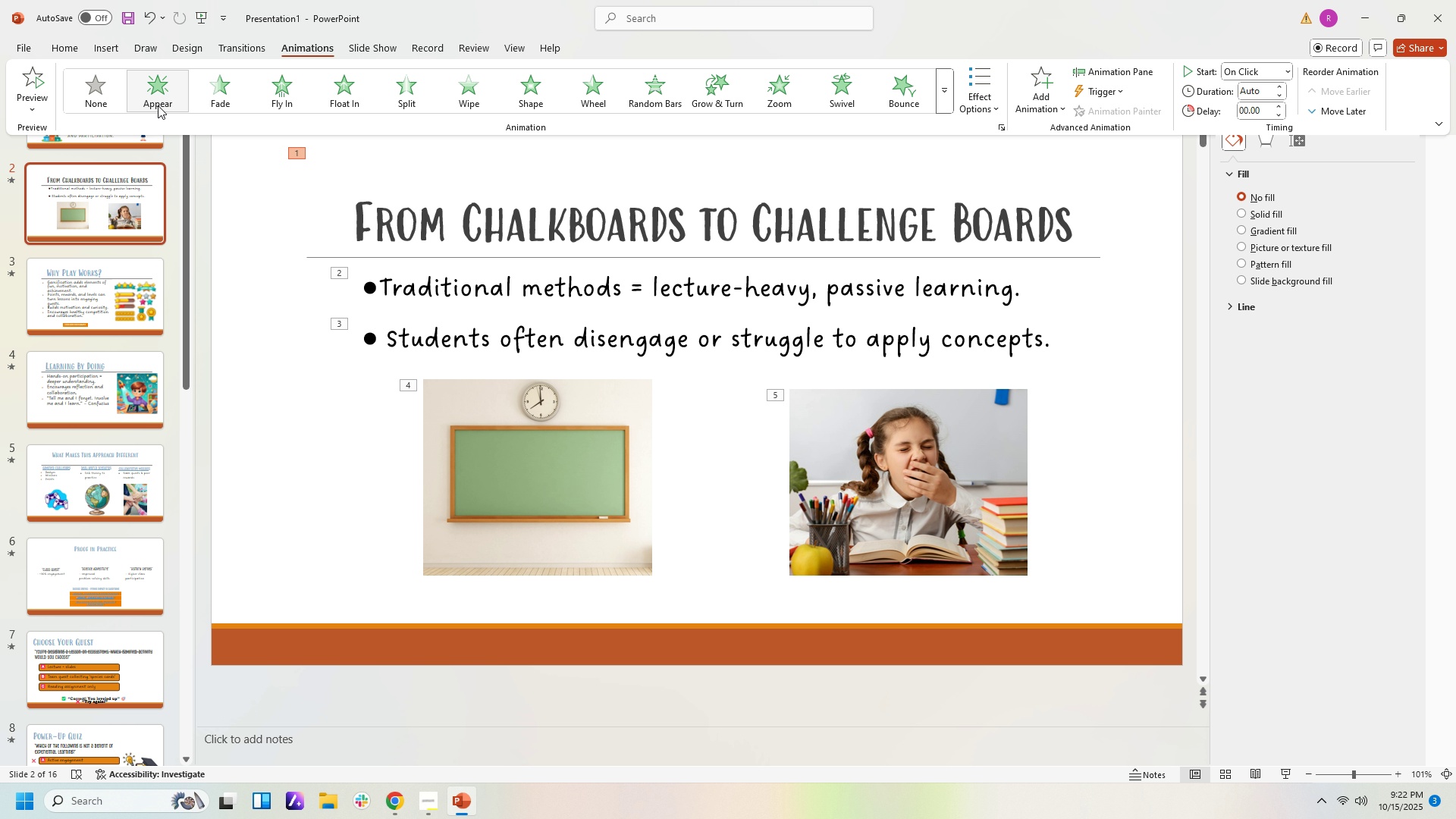 
left_click([519, 301])
 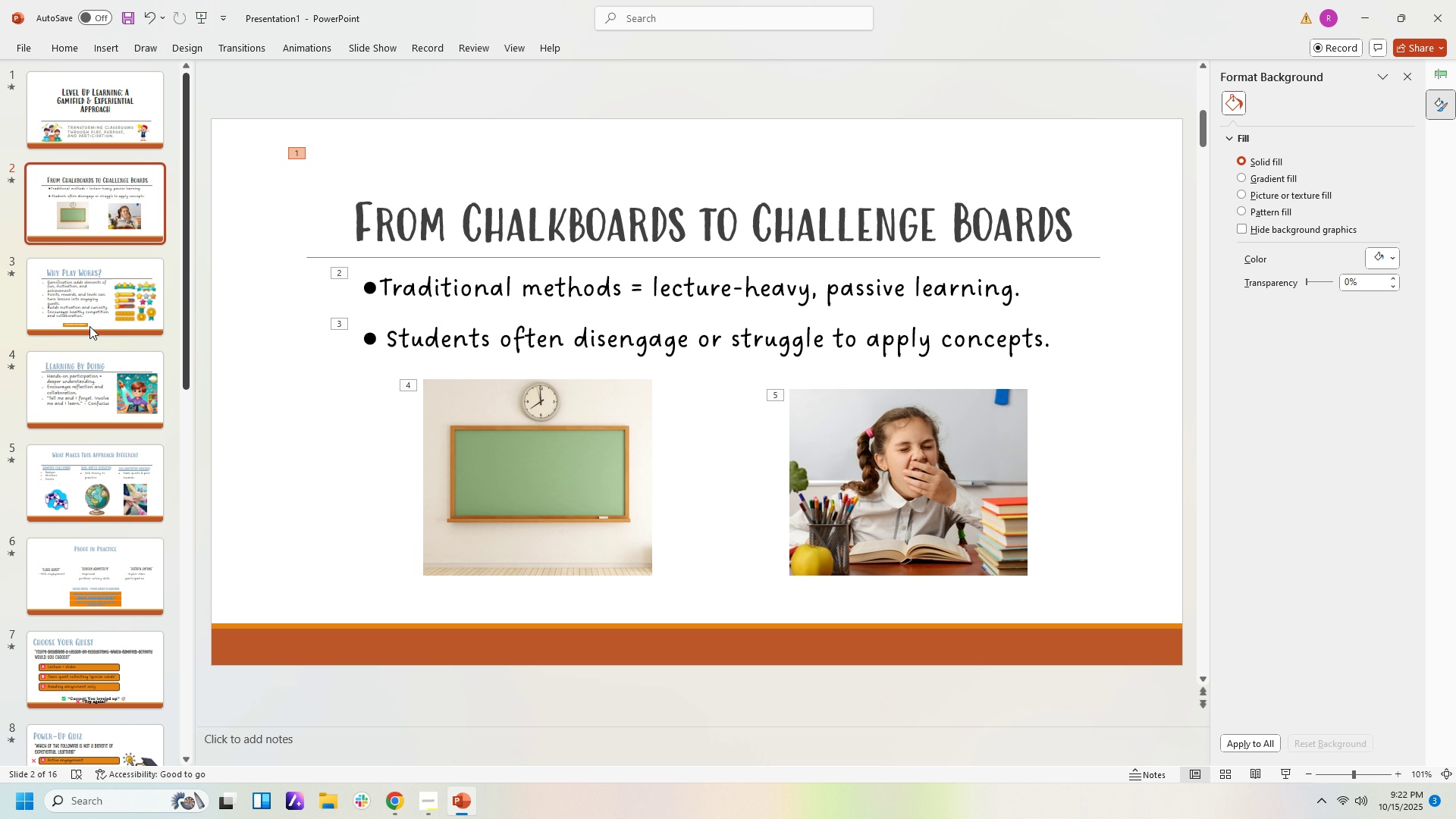 
left_click([90, 290])
 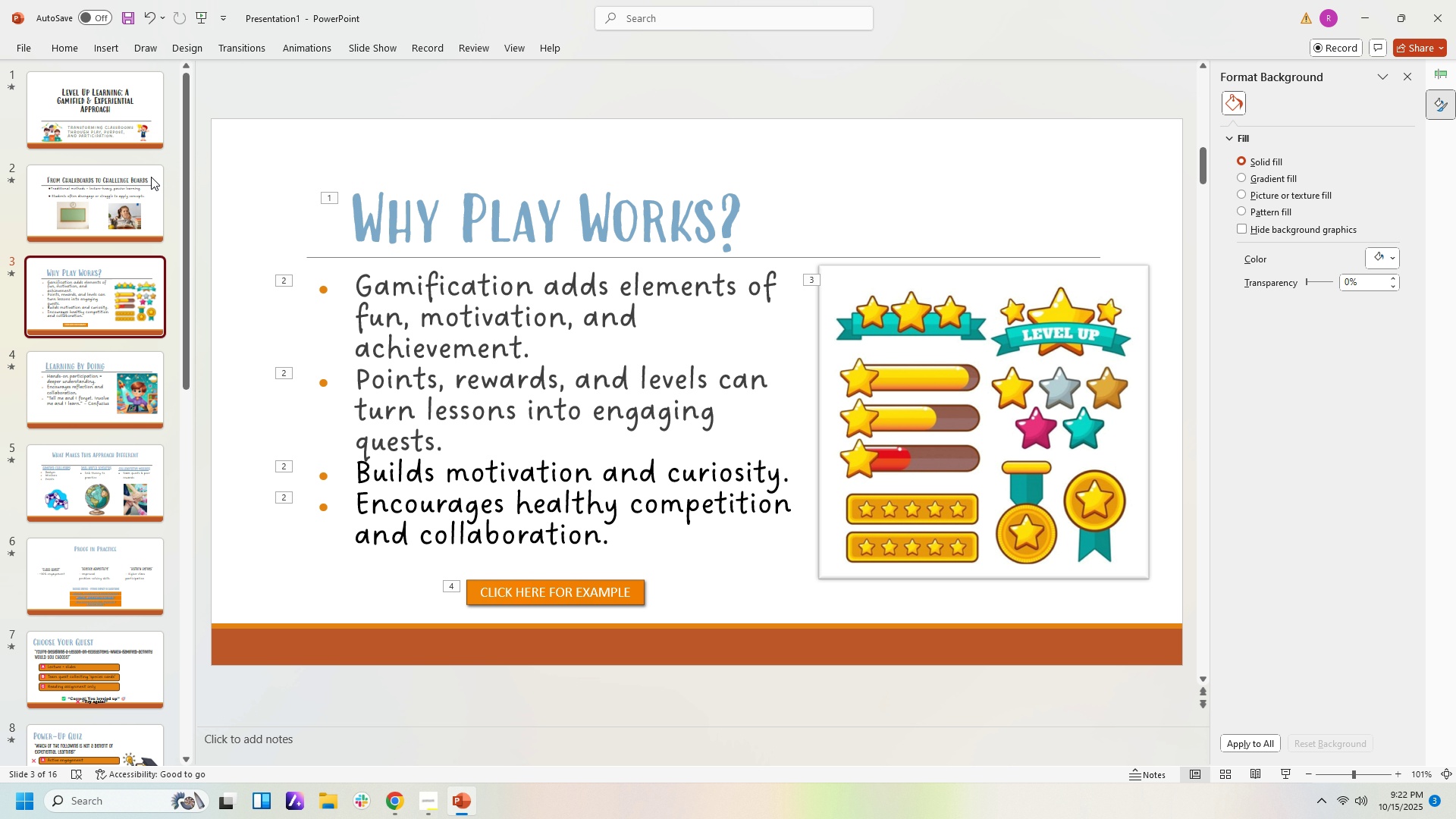 
left_click([102, 177])
 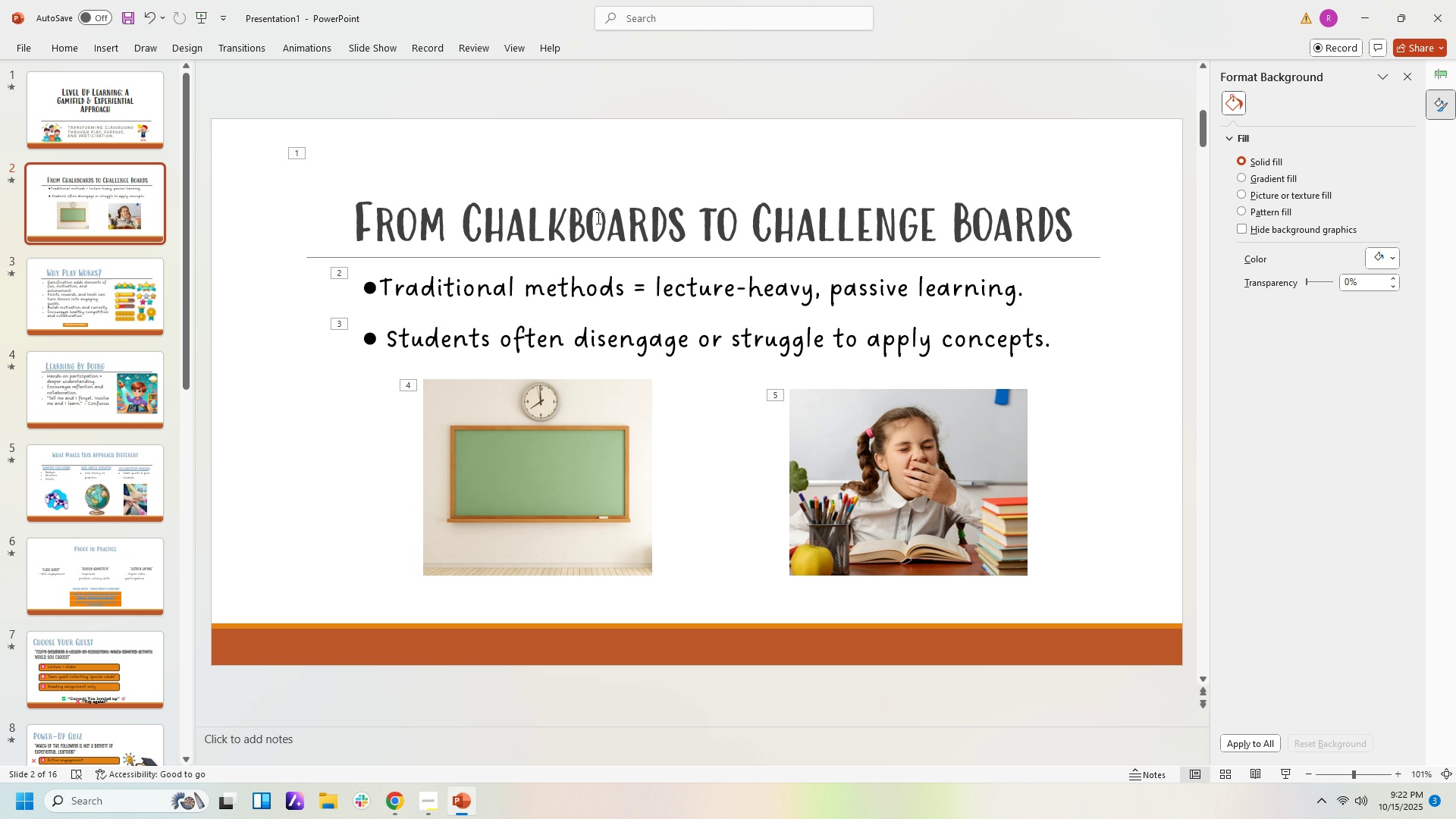 
double_click([617, 221])
 